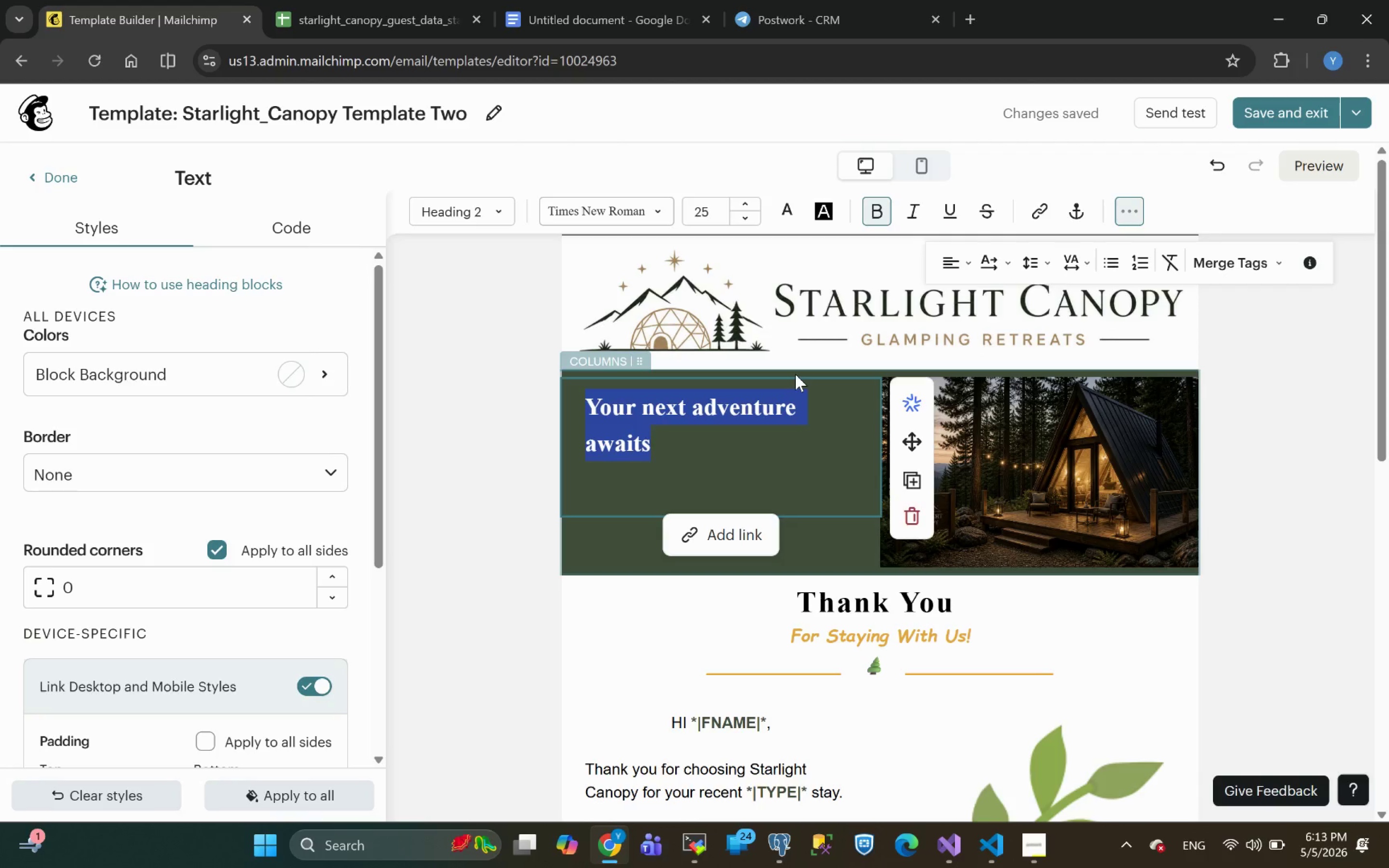 
left_click([1050, 261])
 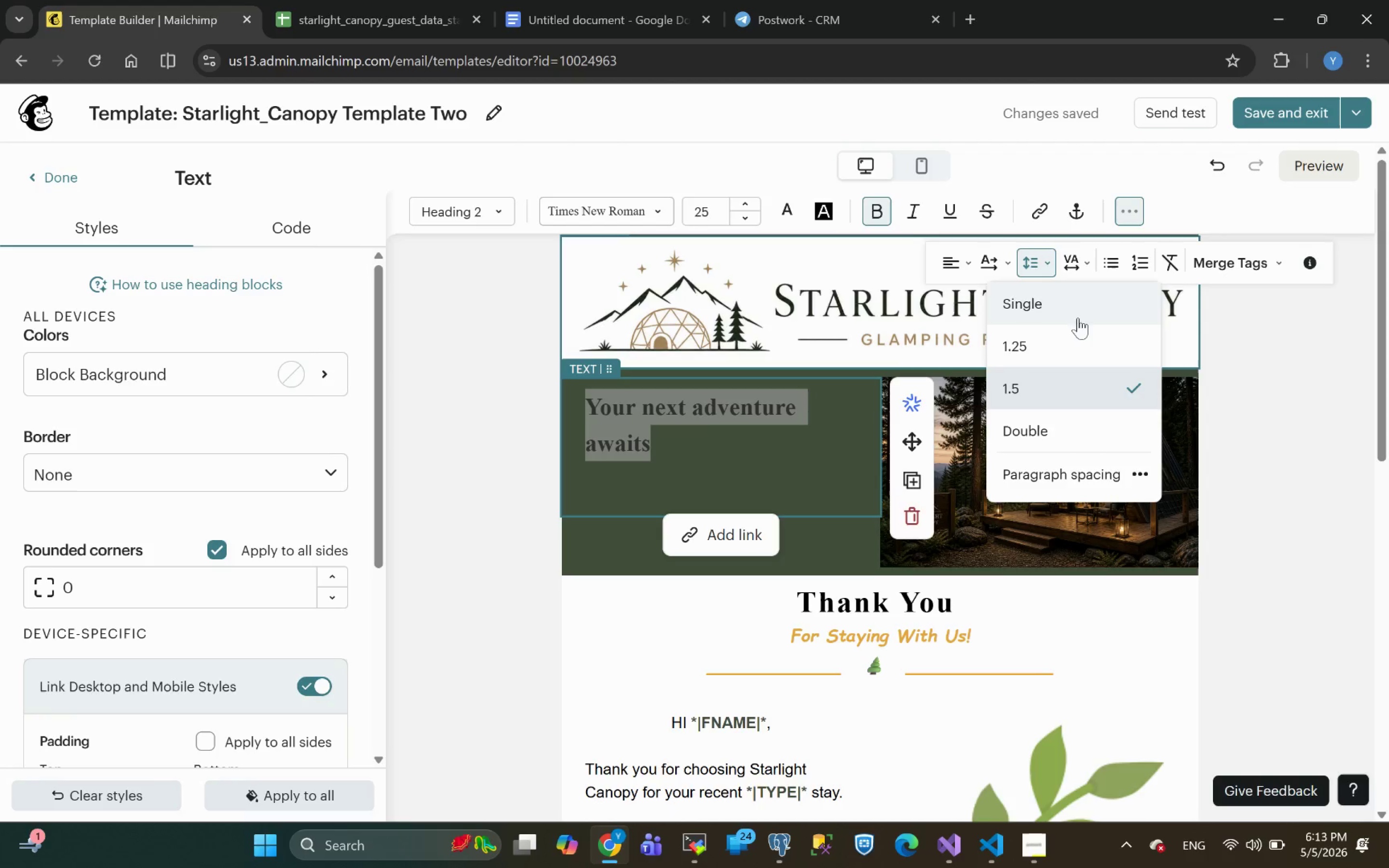 
left_click([1065, 297])
 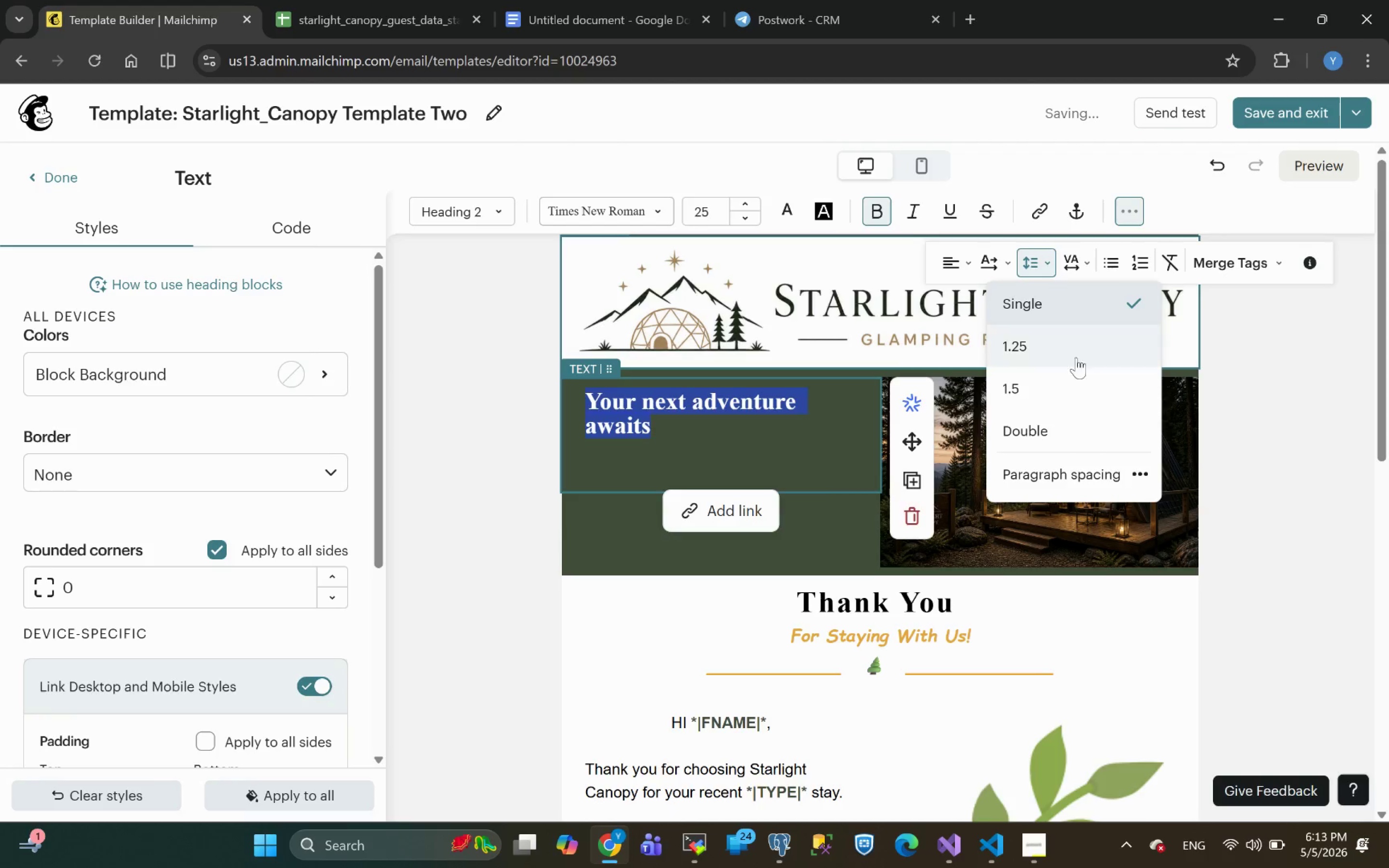 
left_click([654, 465])
 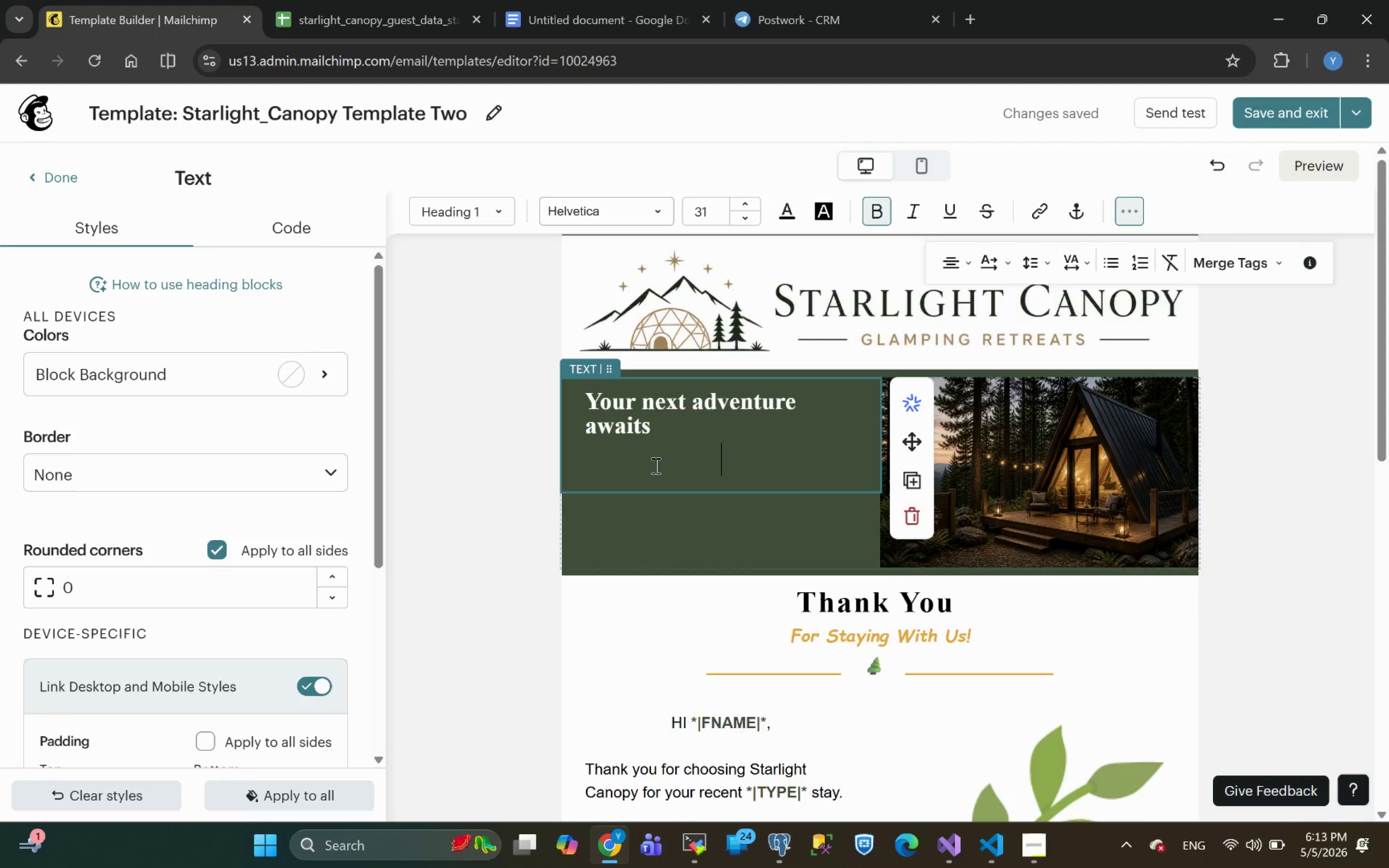 
key(Shift+T)
 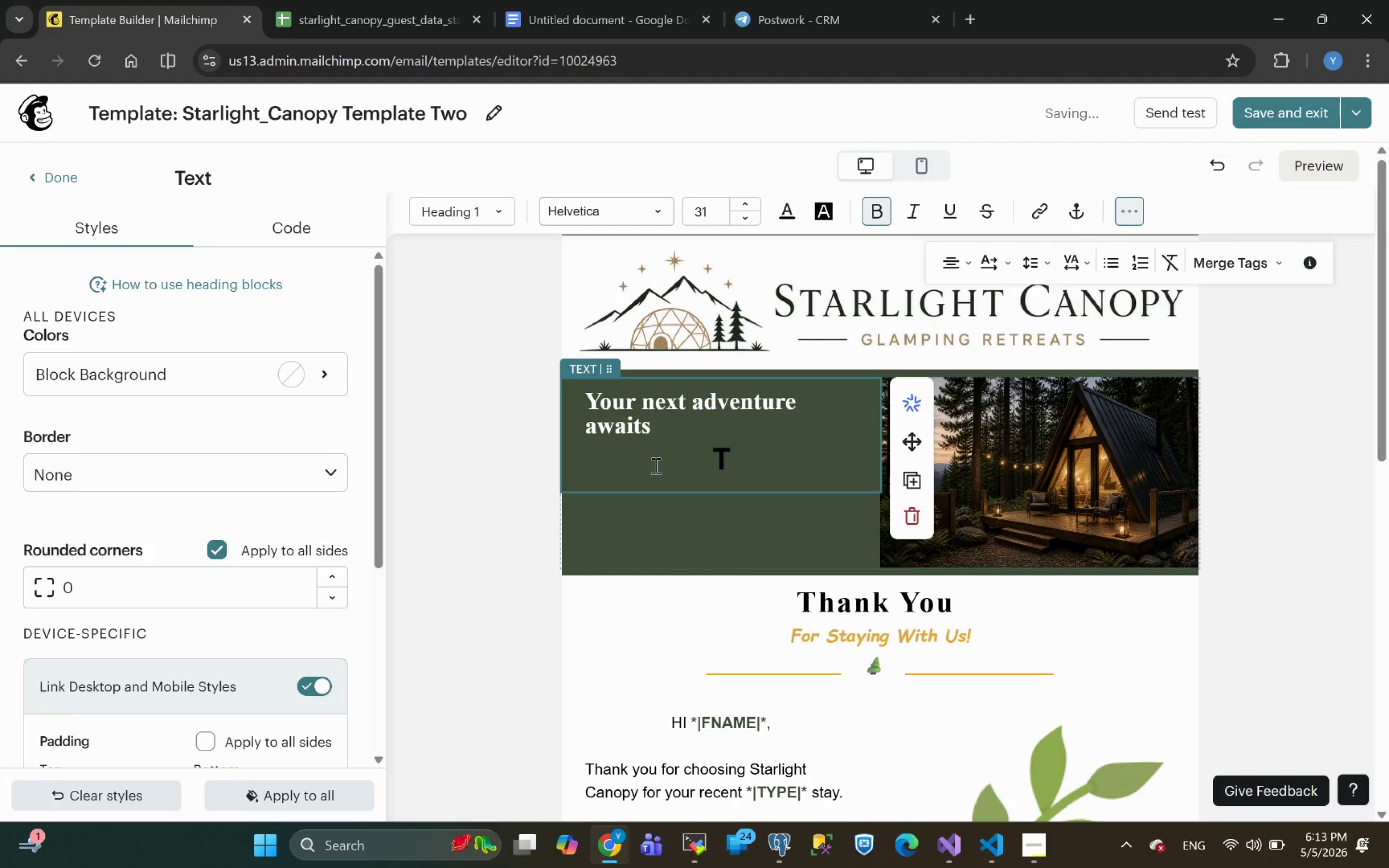 
type(ry something N)
key(Backspace)
type(new)
 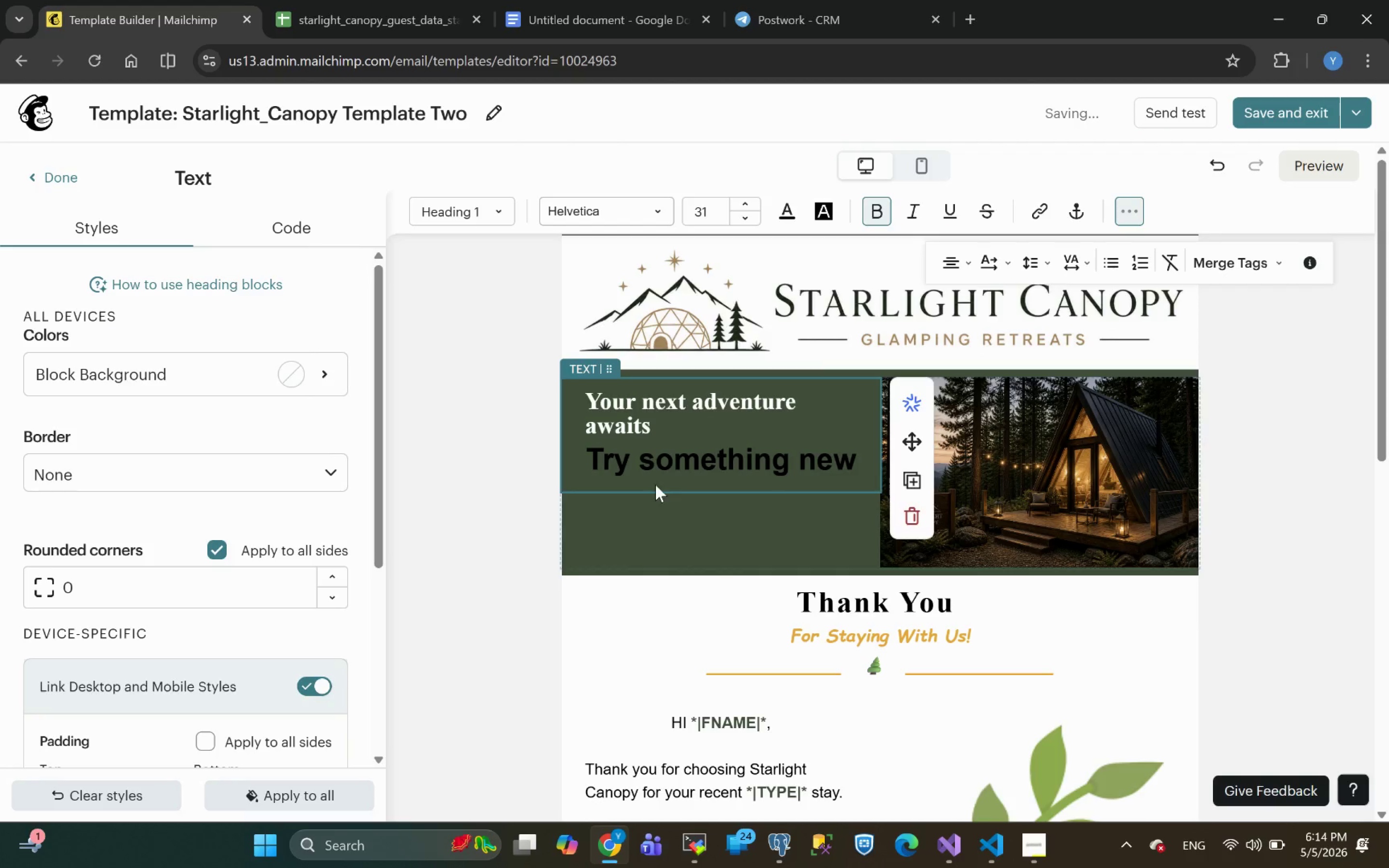 
left_click_drag(start_coordinate=[855, 458], to_coordinate=[574, 466])
 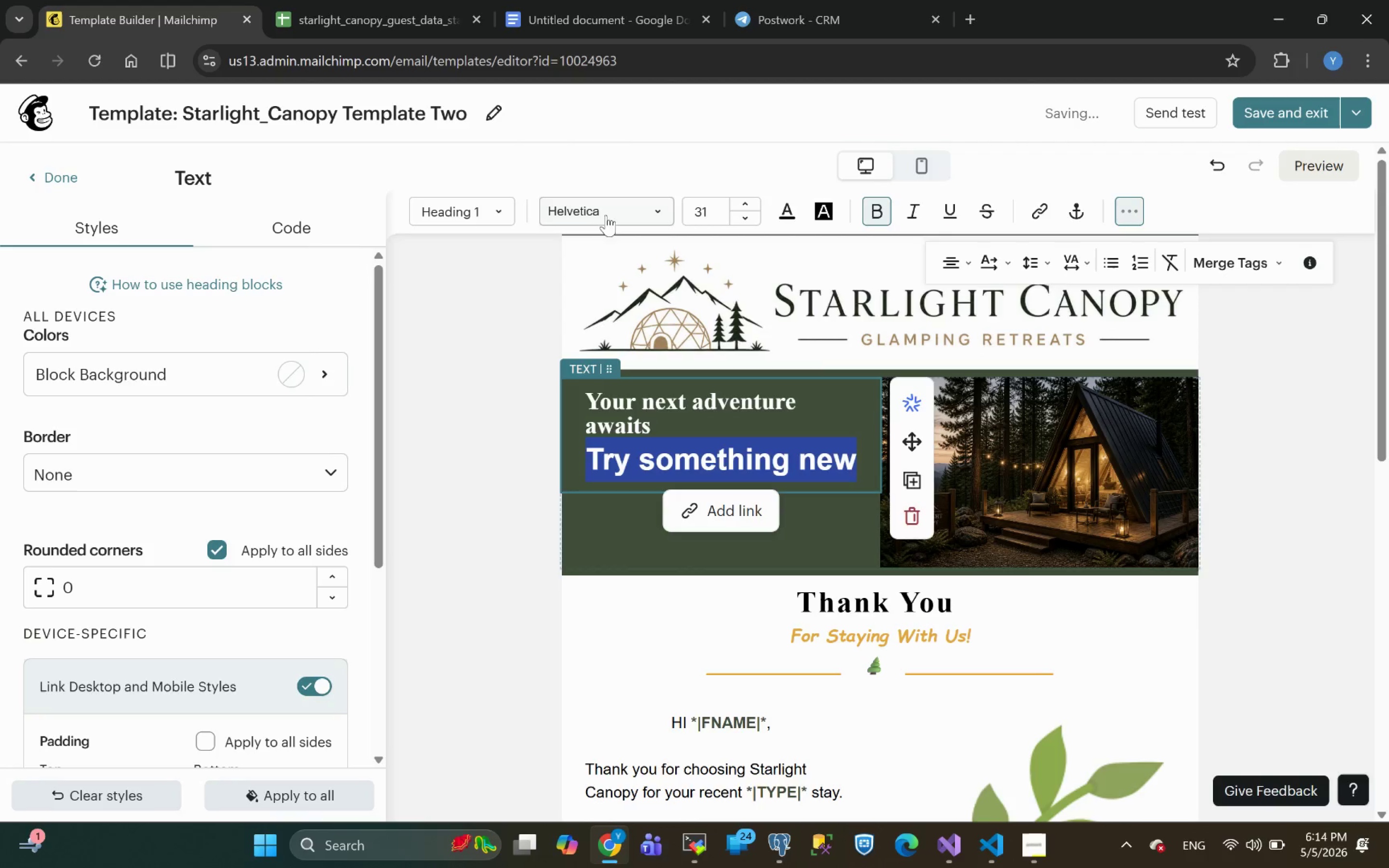 
left_click([603, 208])
 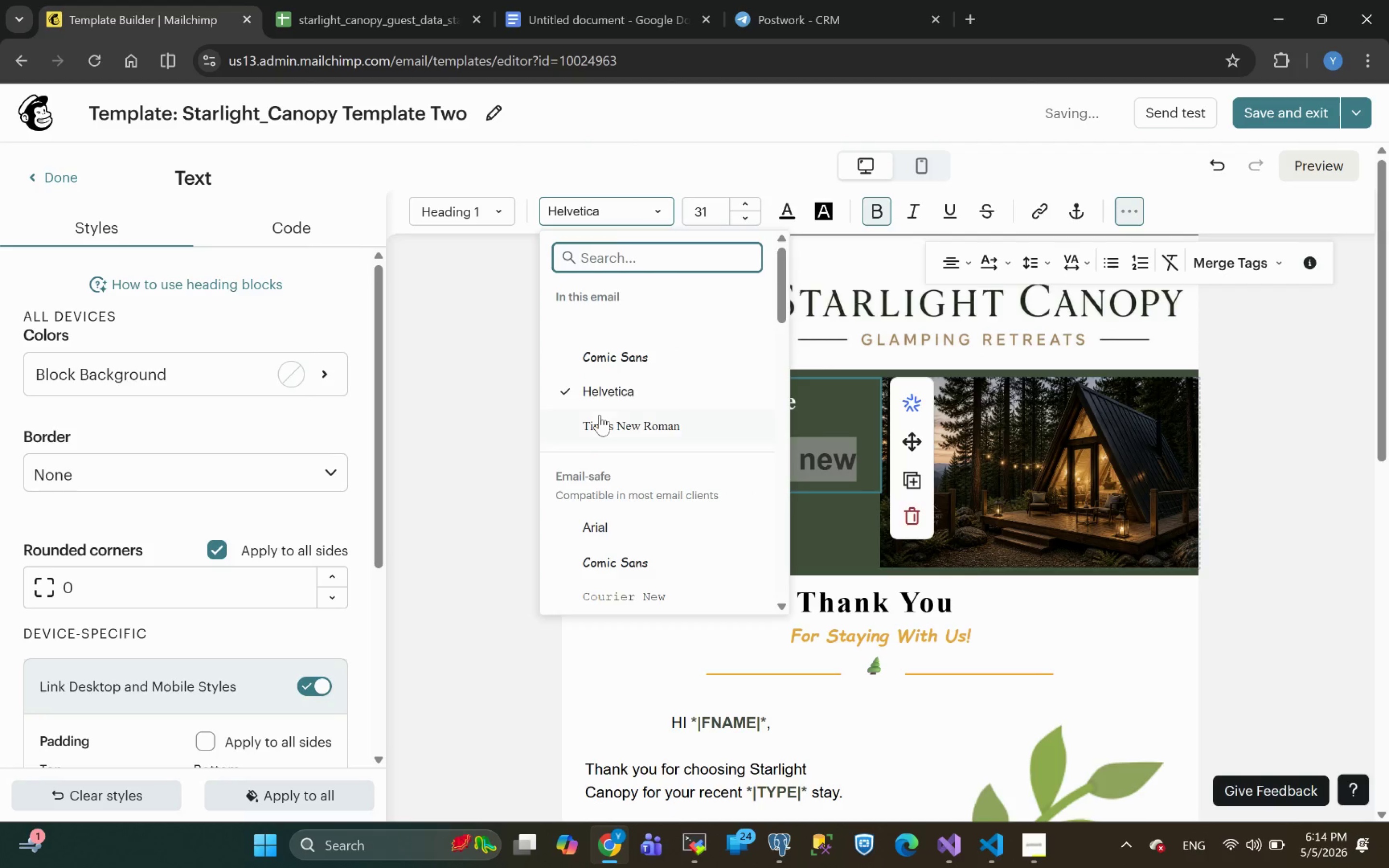 
mouse_move([654, 523])
 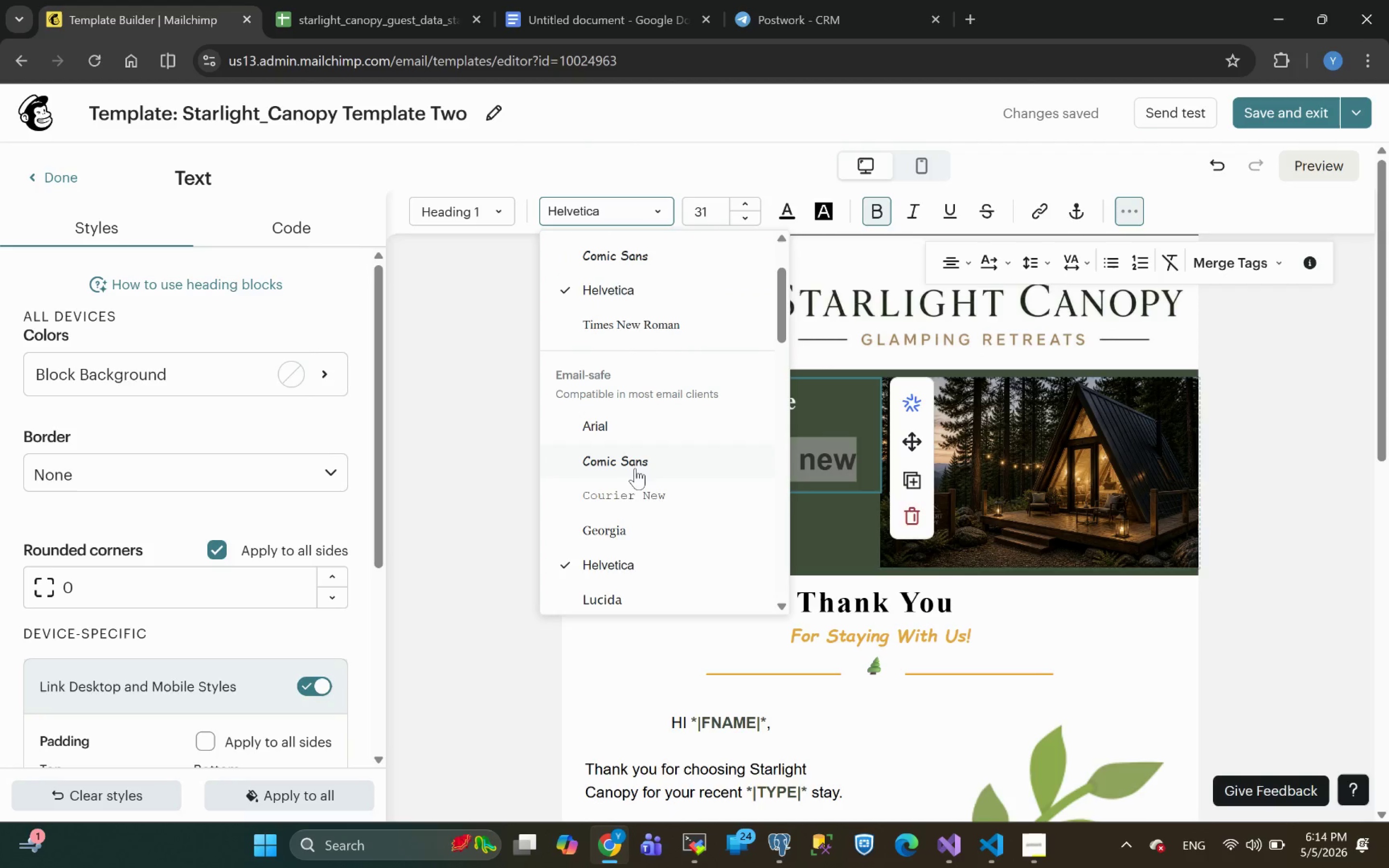 
left_click([635, 464])
 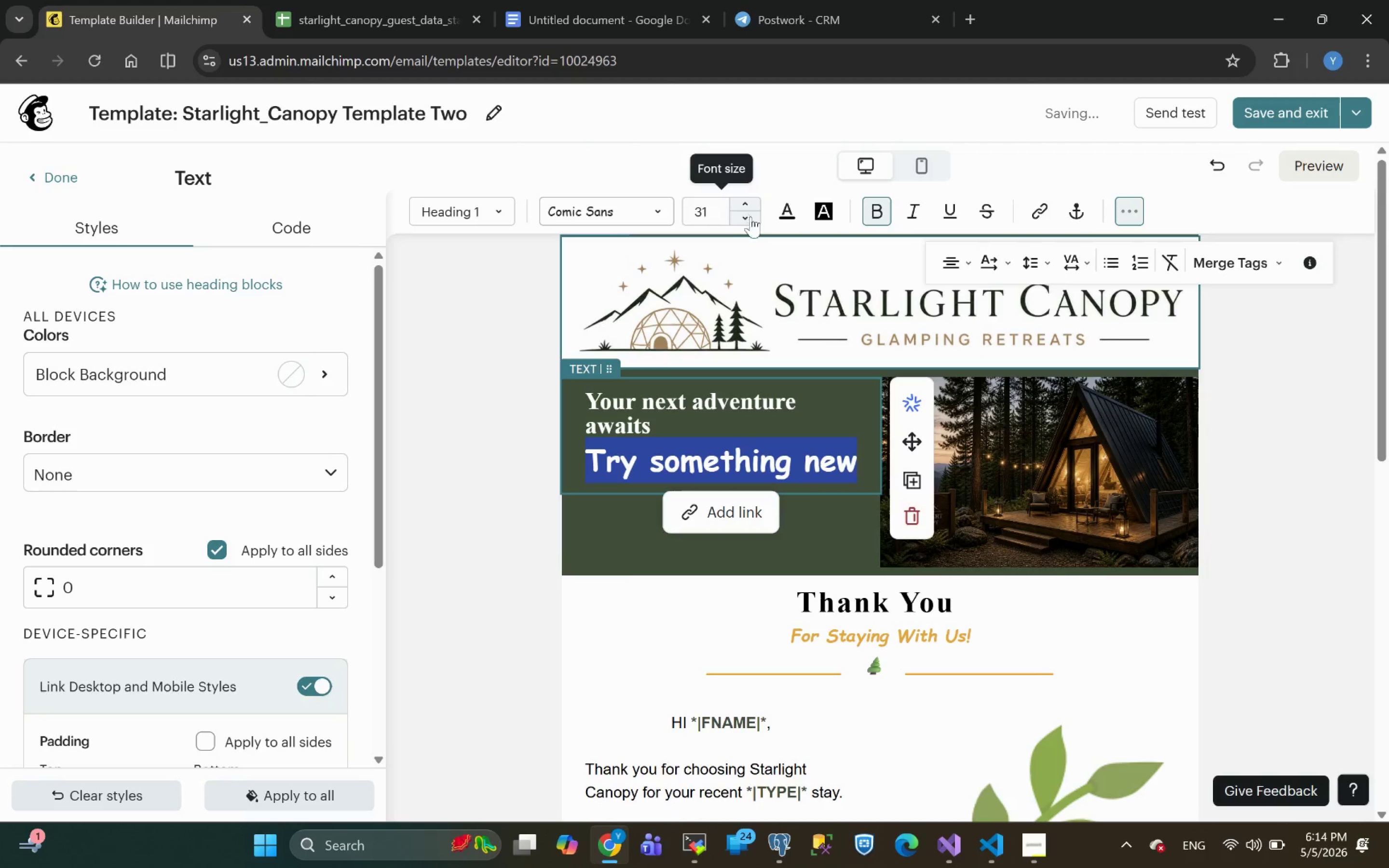 
left_click([487, 200])
 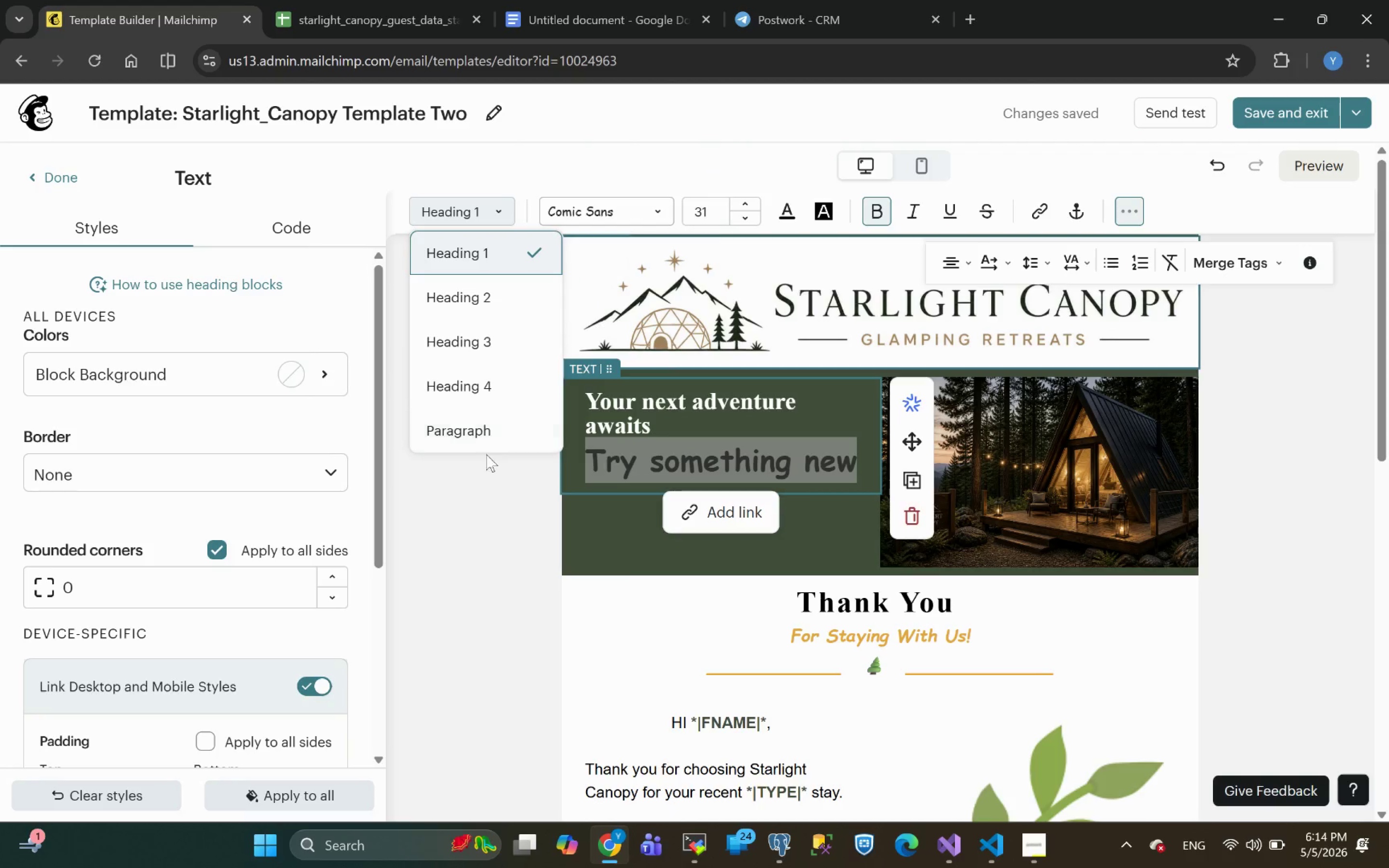 
left_click([475, 428])
 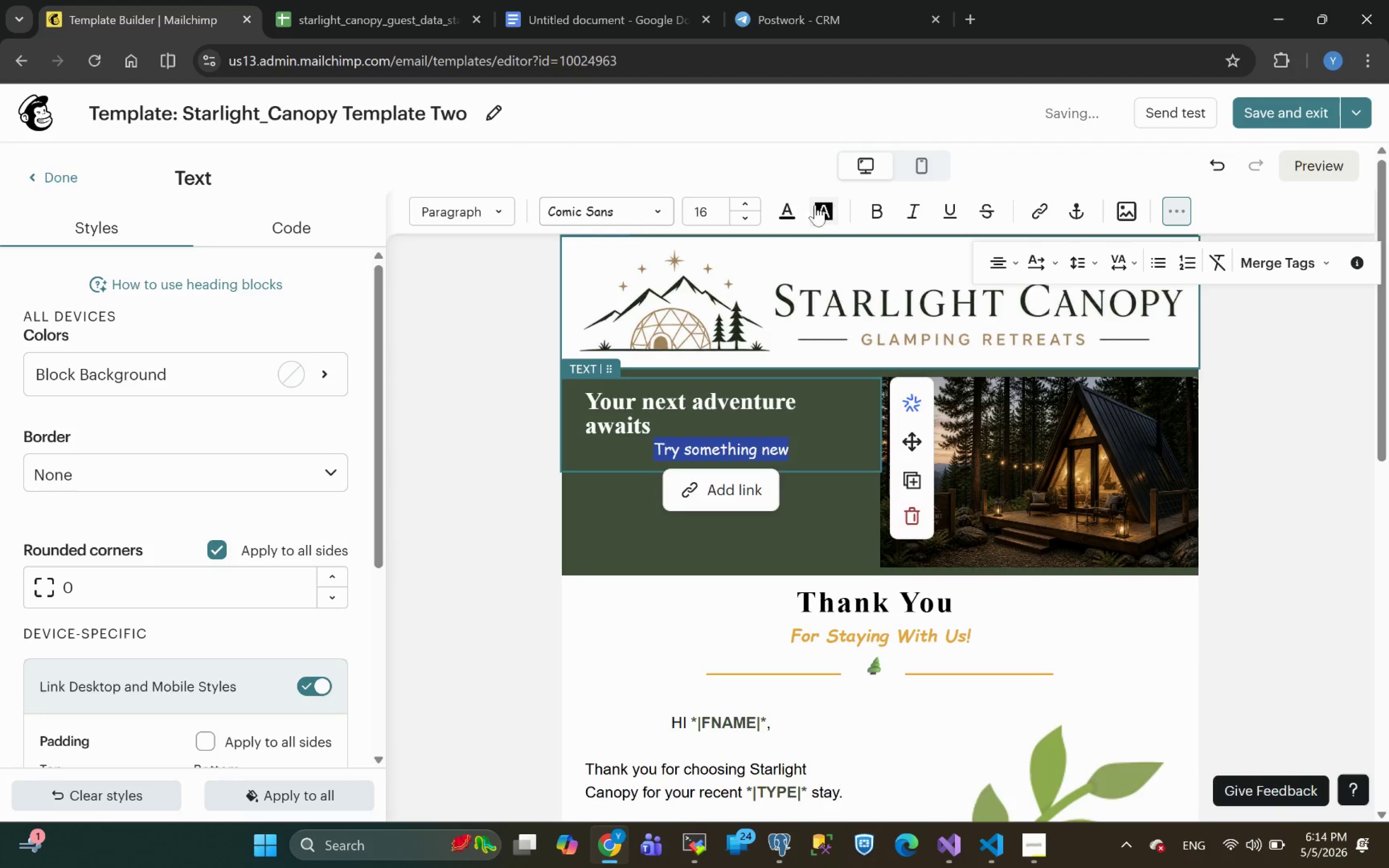 
left_click([790, 207])
 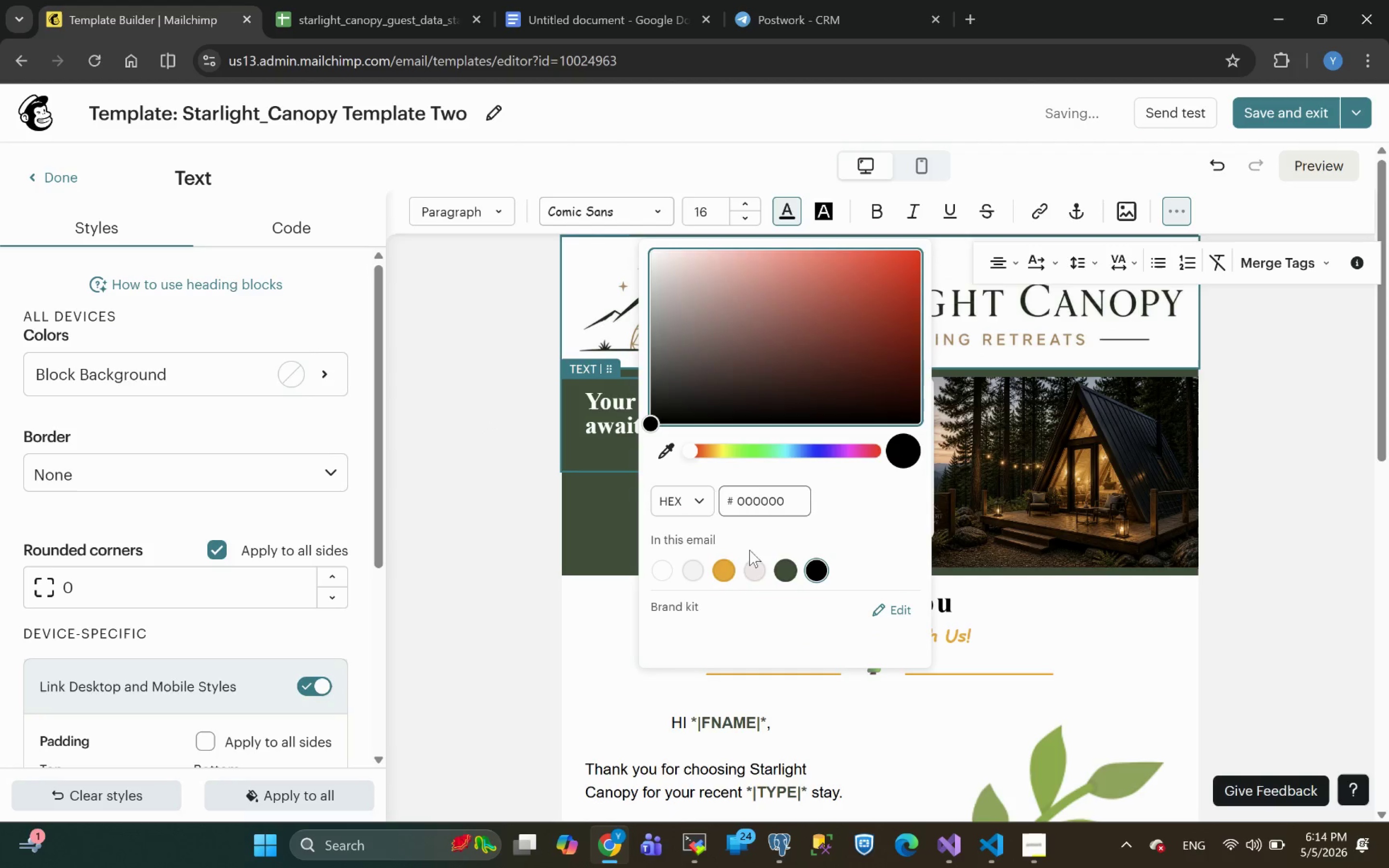 
left_click([719, 572])
 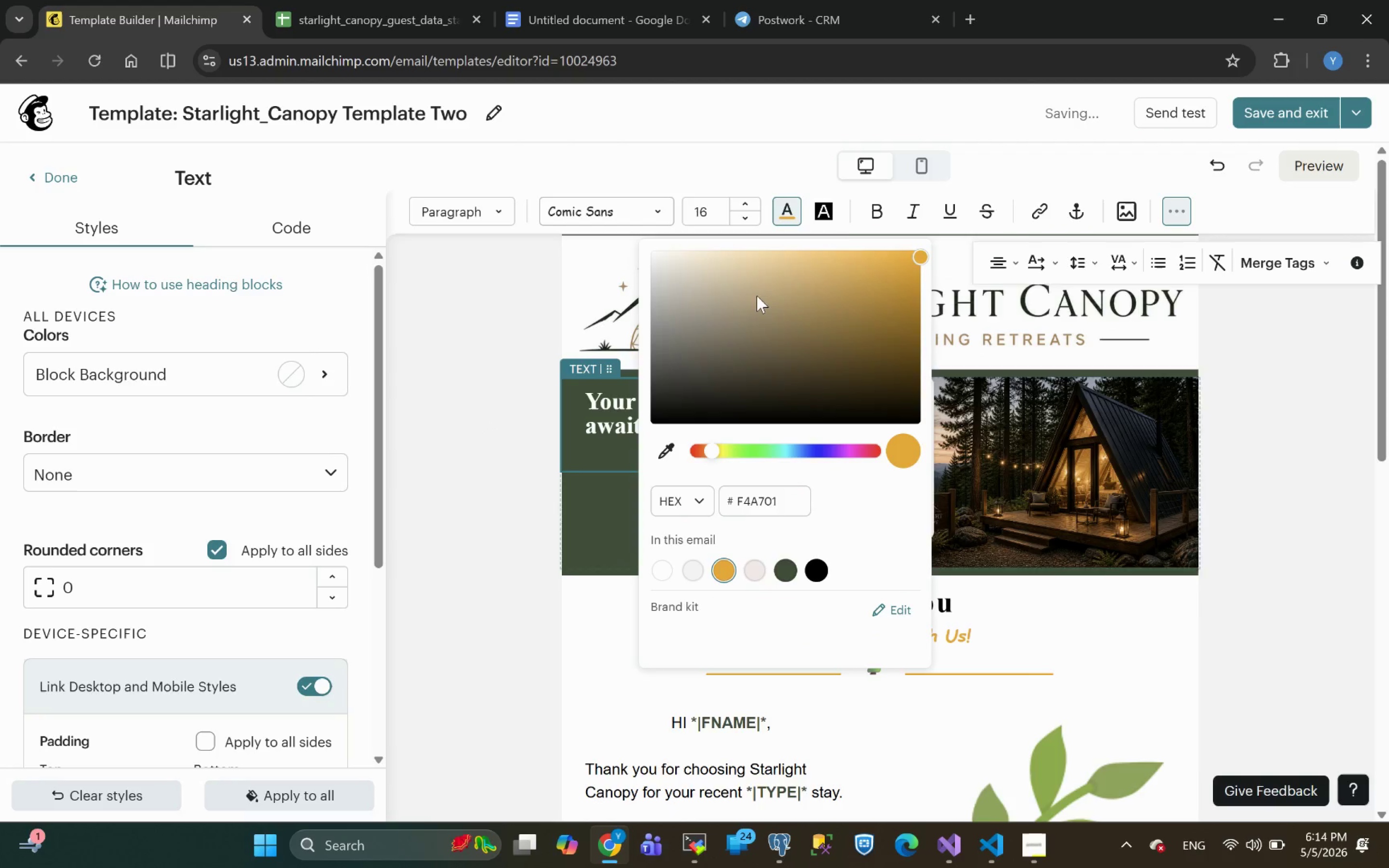 
left_click([874, 209])
 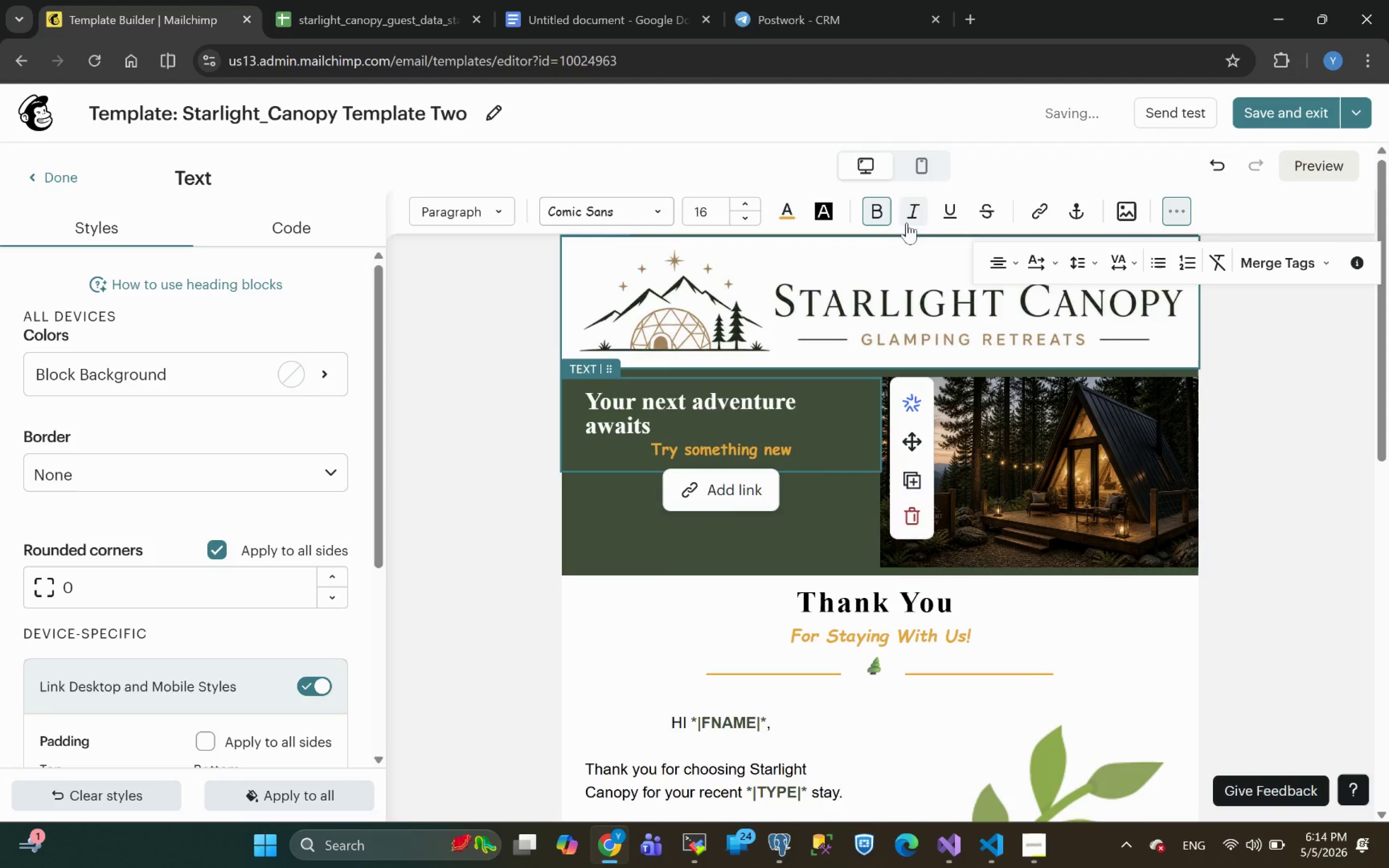 
left_click([916, 209])
 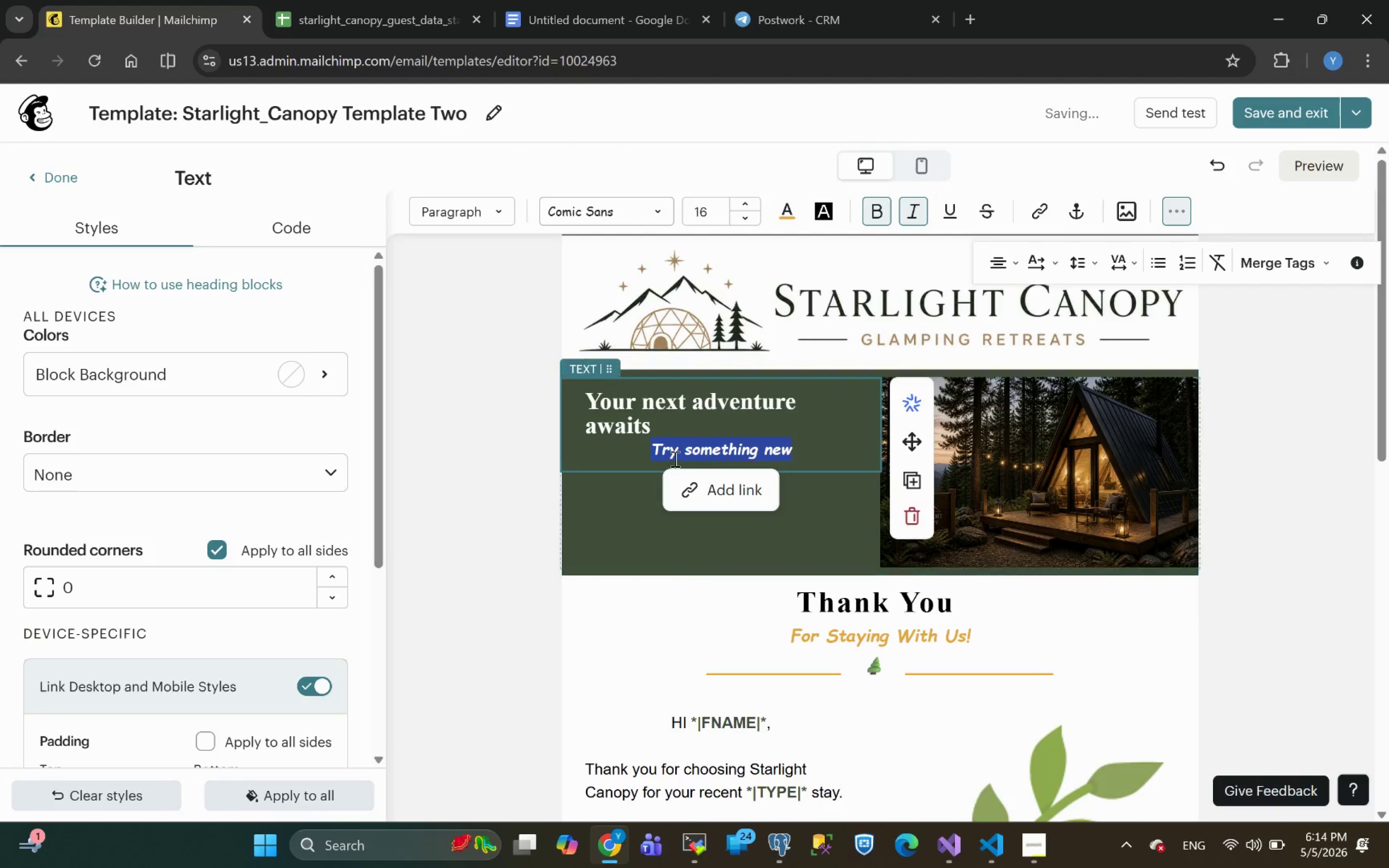 
left_click([493, 461])
 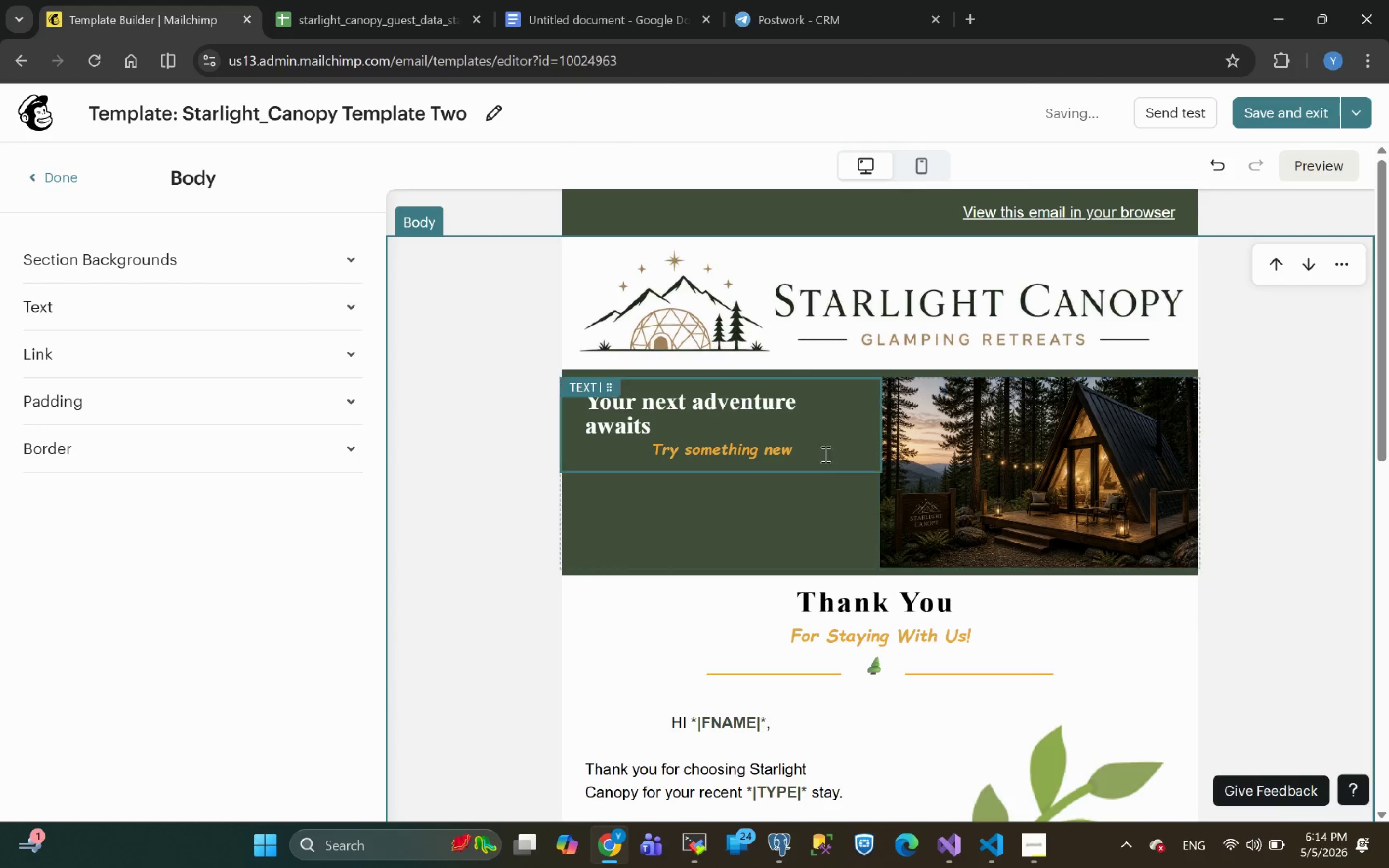 
left_click([807, 453])
 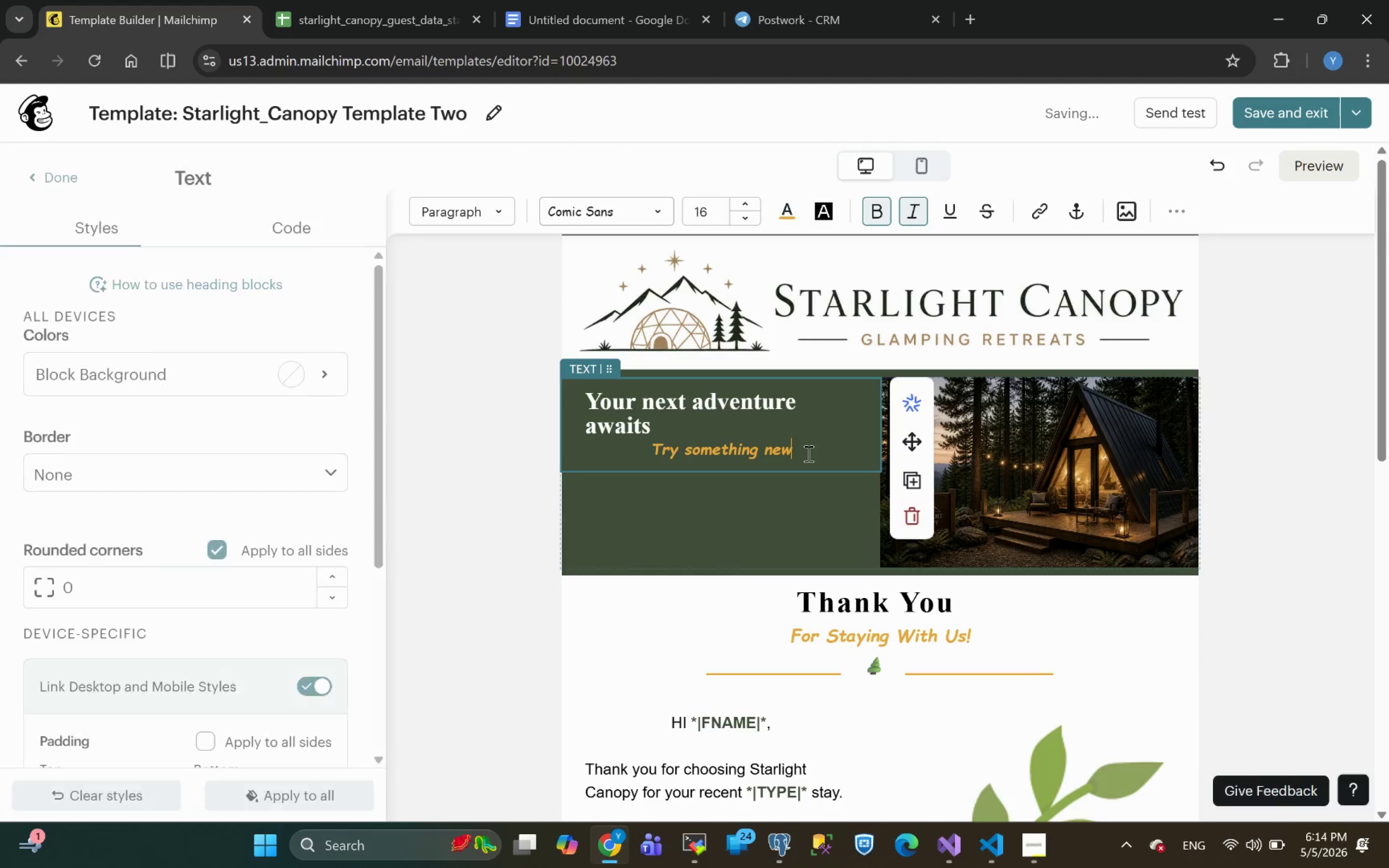 
left_click_drag(start_coordinate=[807, 453], to_coordinate=[650, 451])
 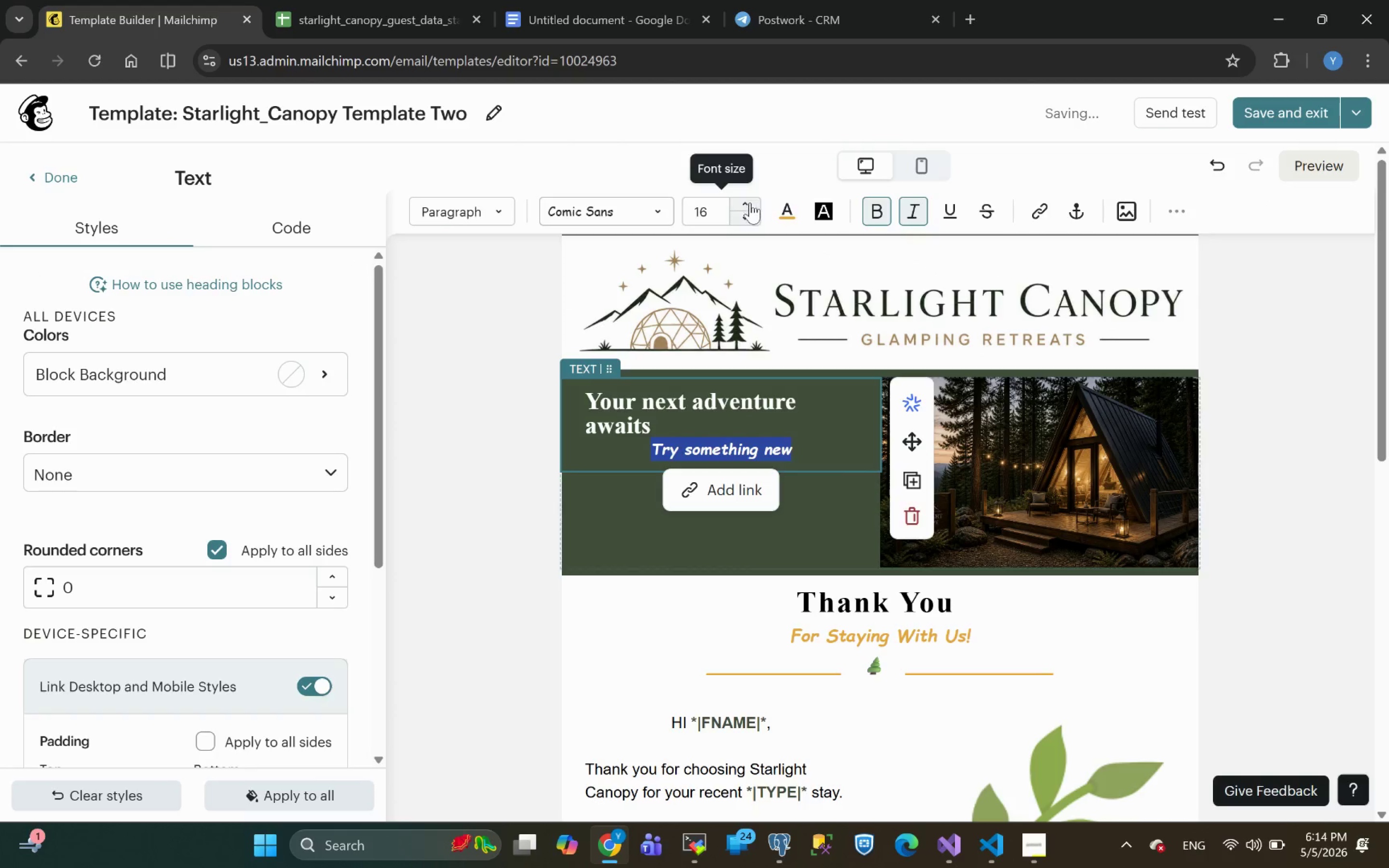 
left_click([747, 206])
 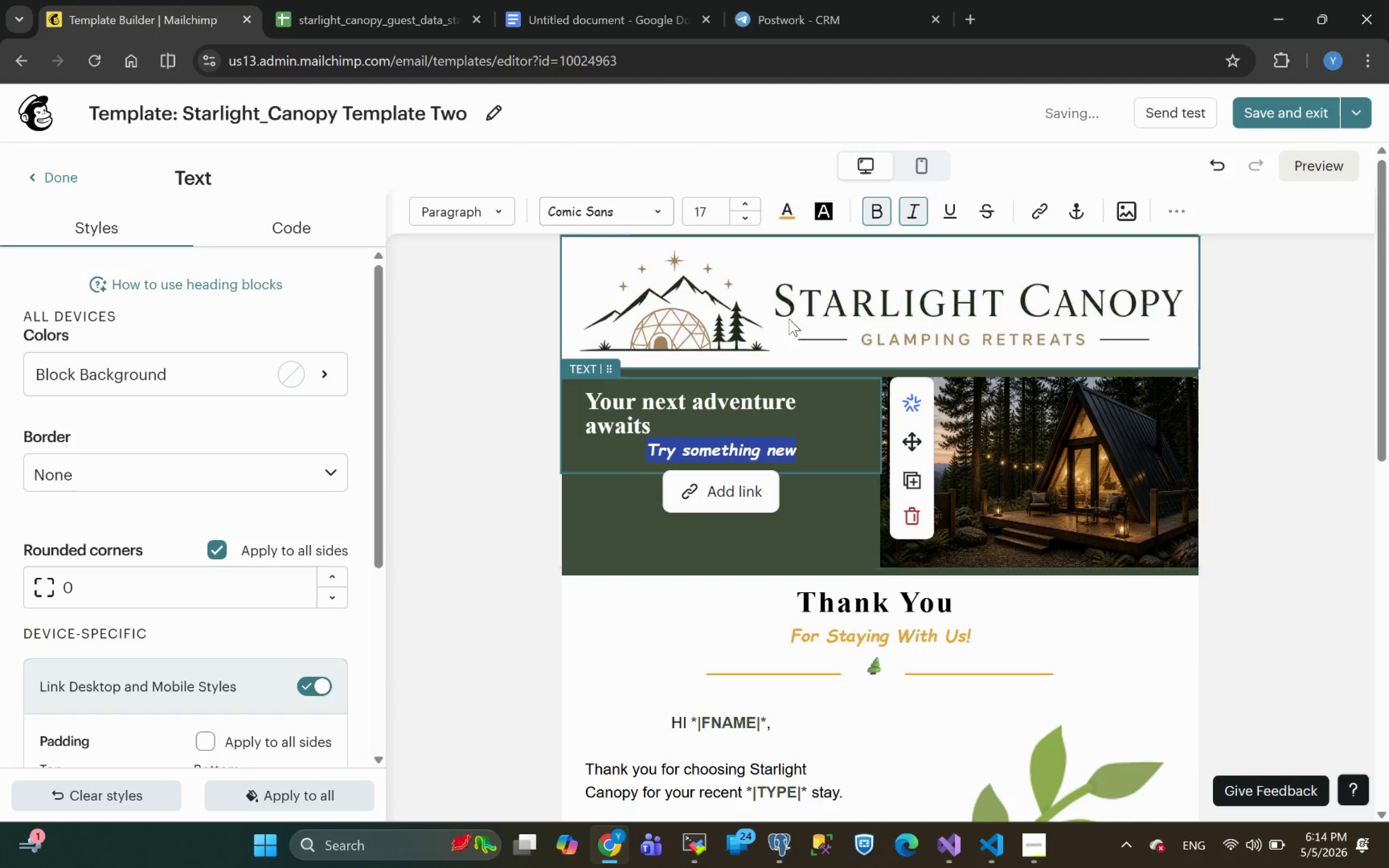 
wait(5.21)
 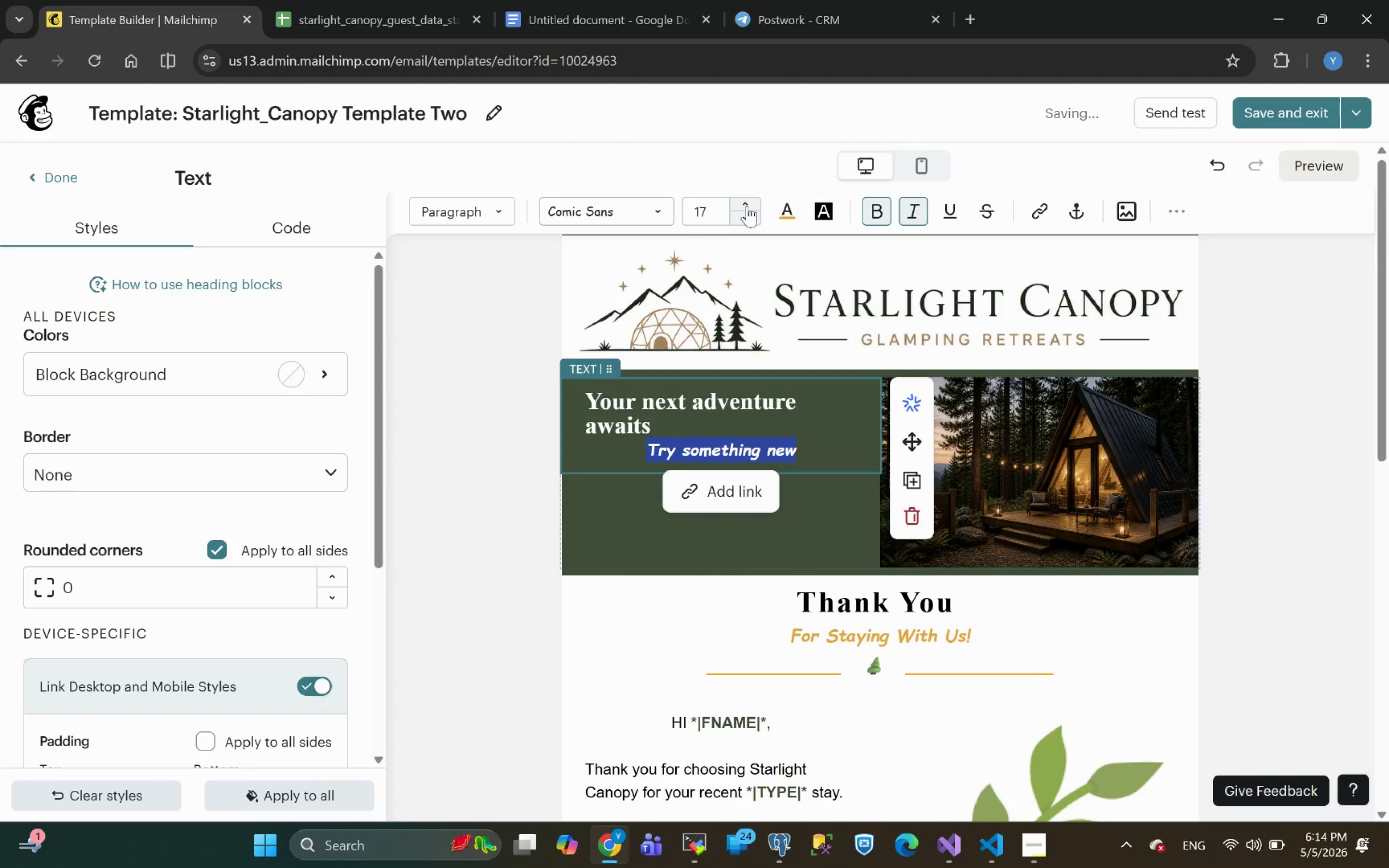 
left_click([1176, 203])
 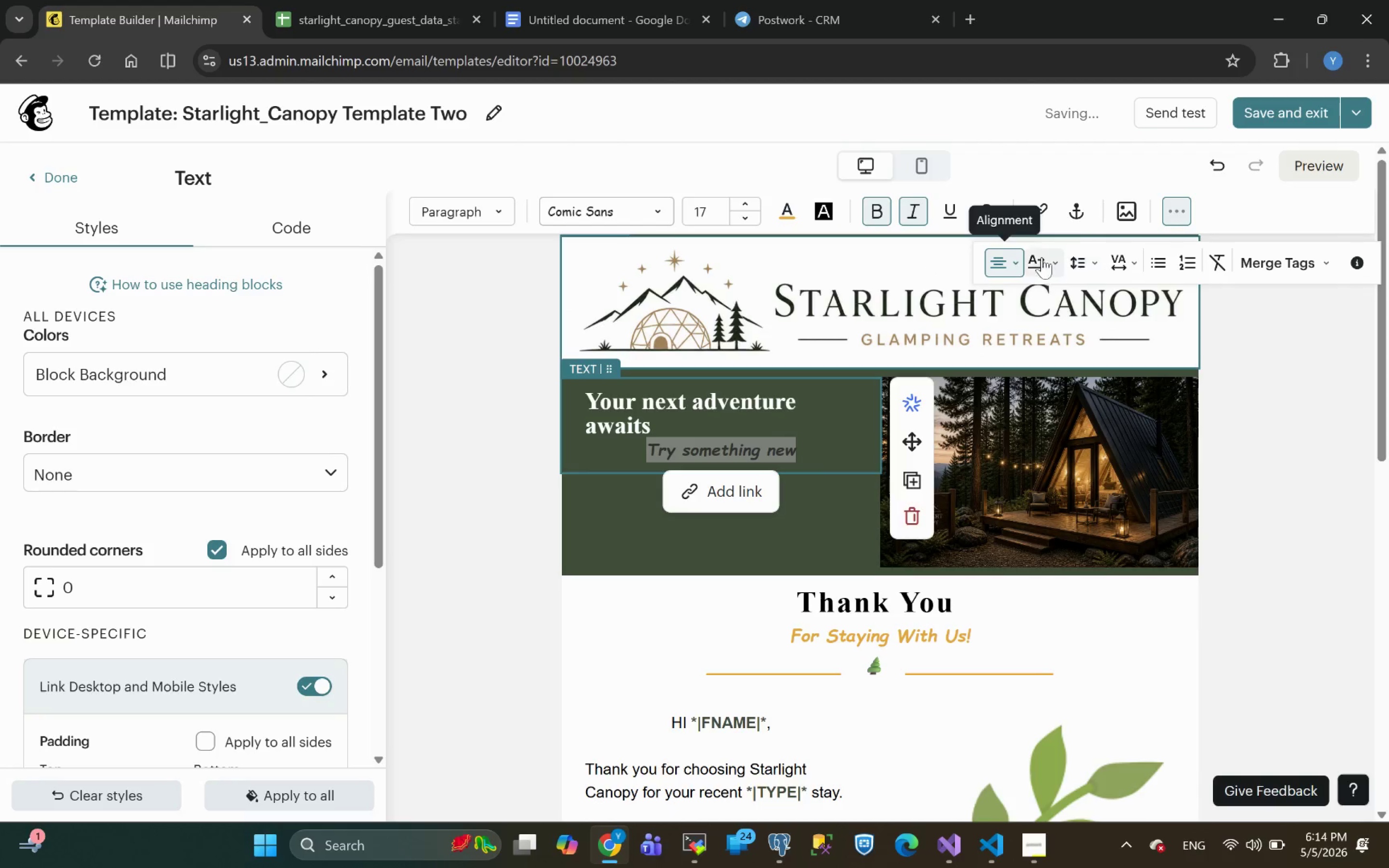 
left_click([1008, 260])
 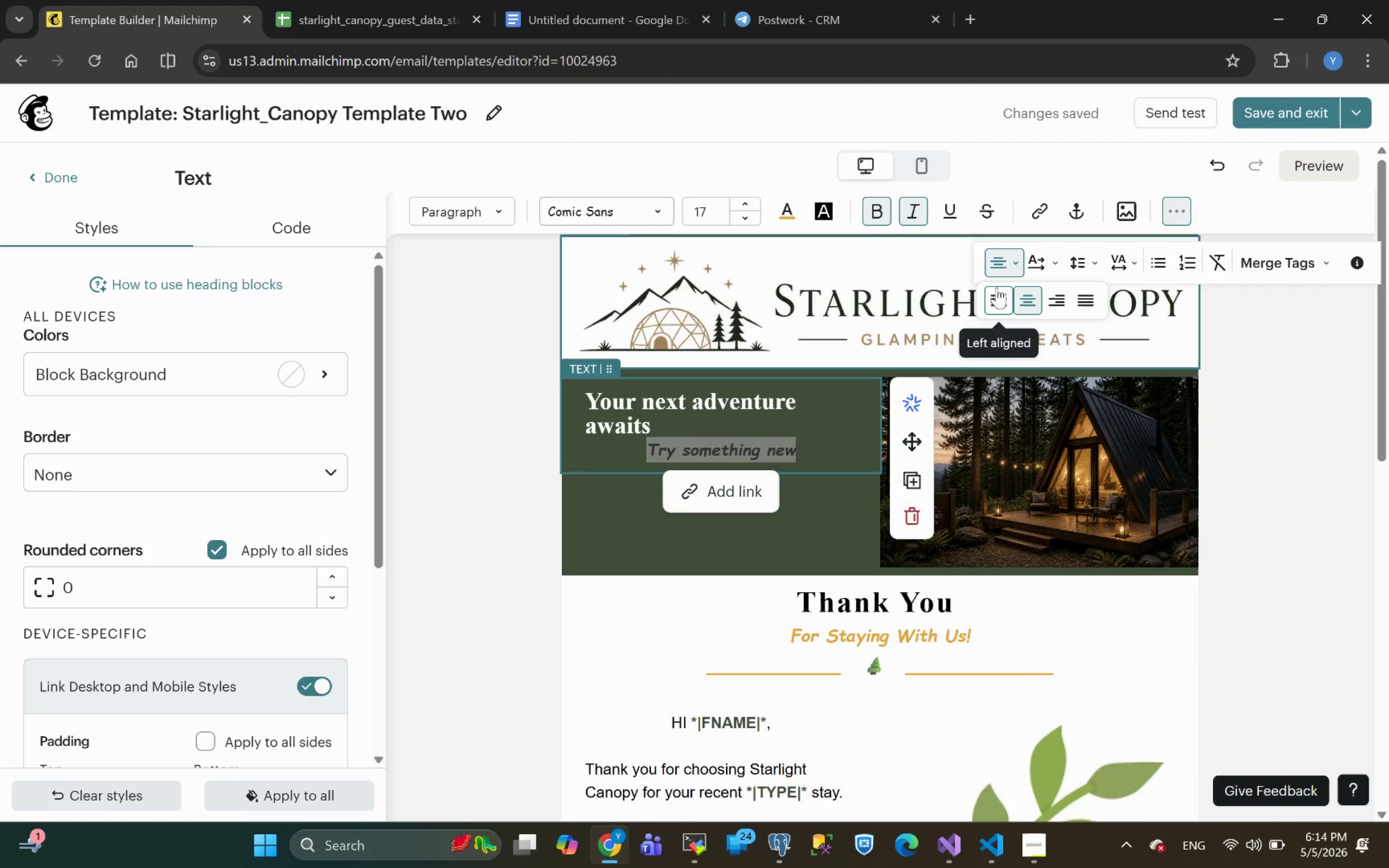 
left_click([996, 300])
 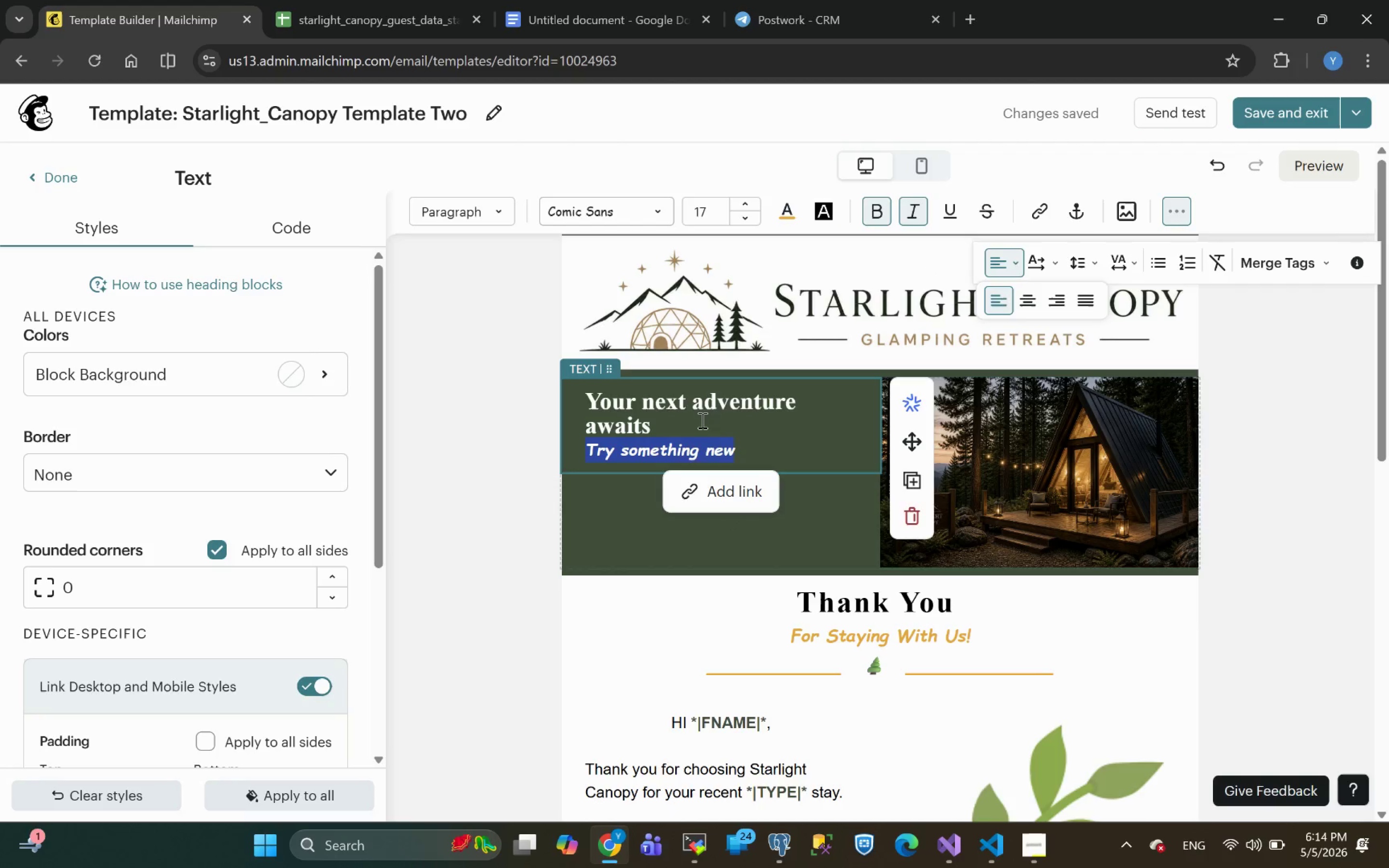 
wait(6.35)
 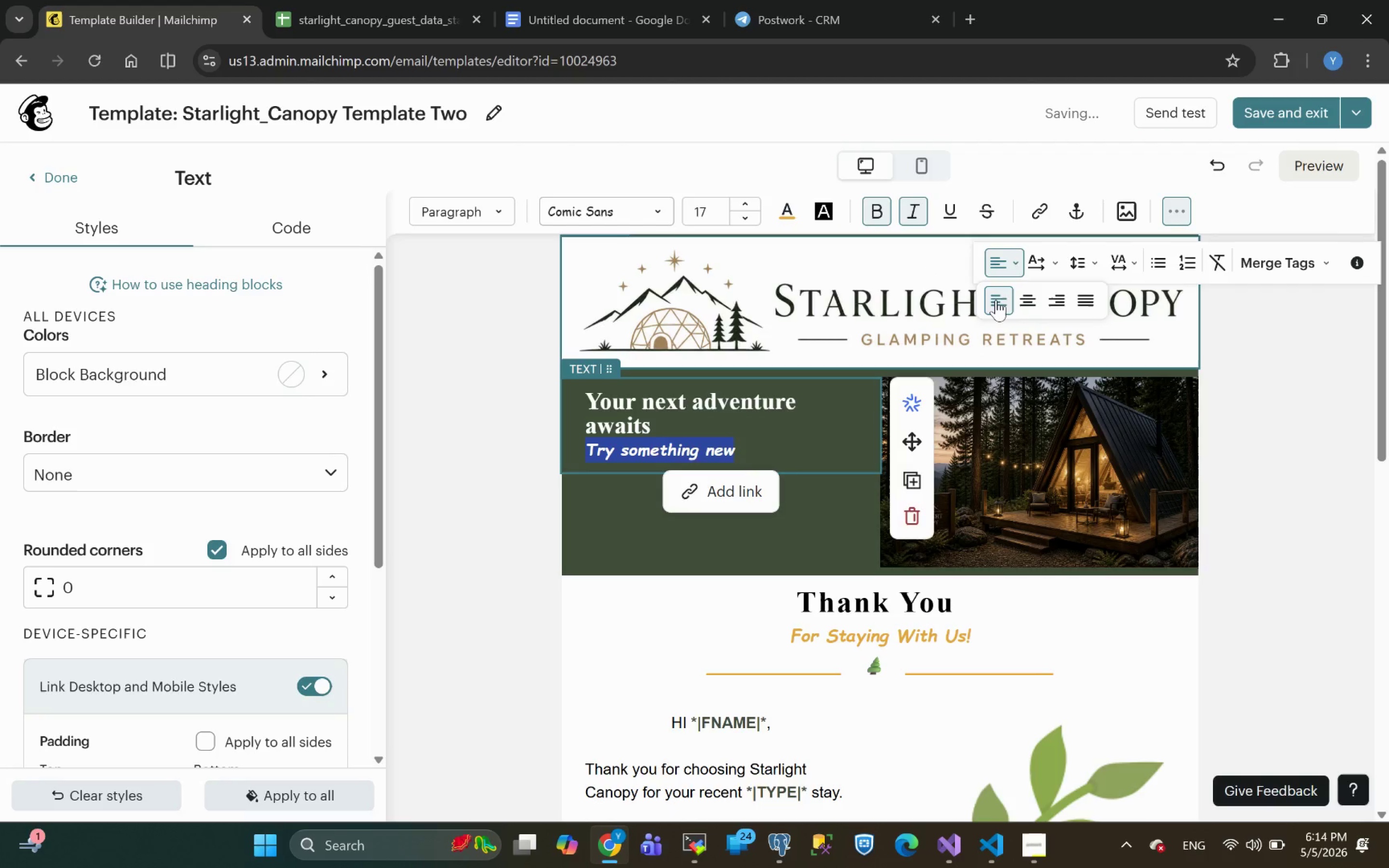 
left_click([740, 450])
 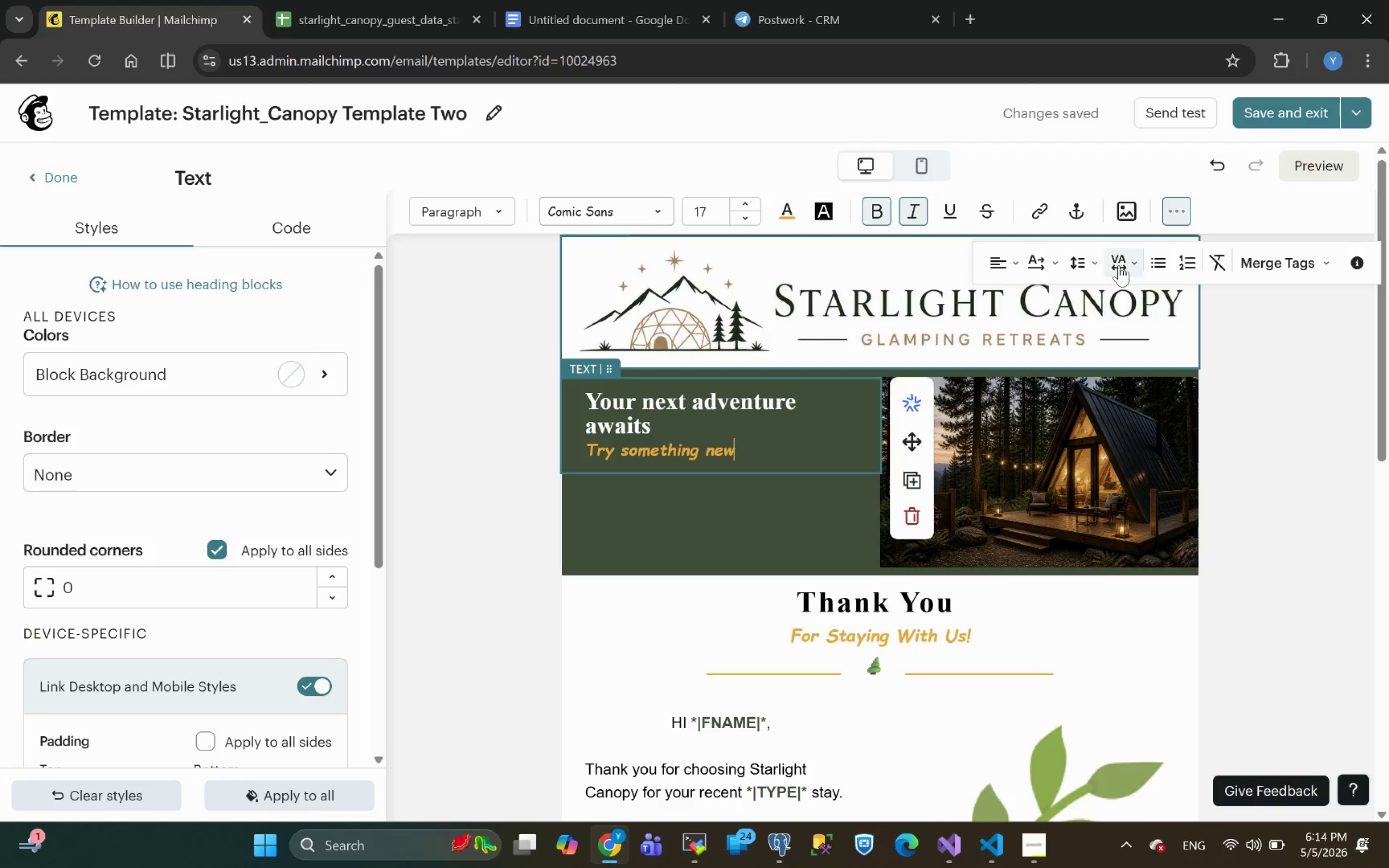 
left_click([1087, 266])
 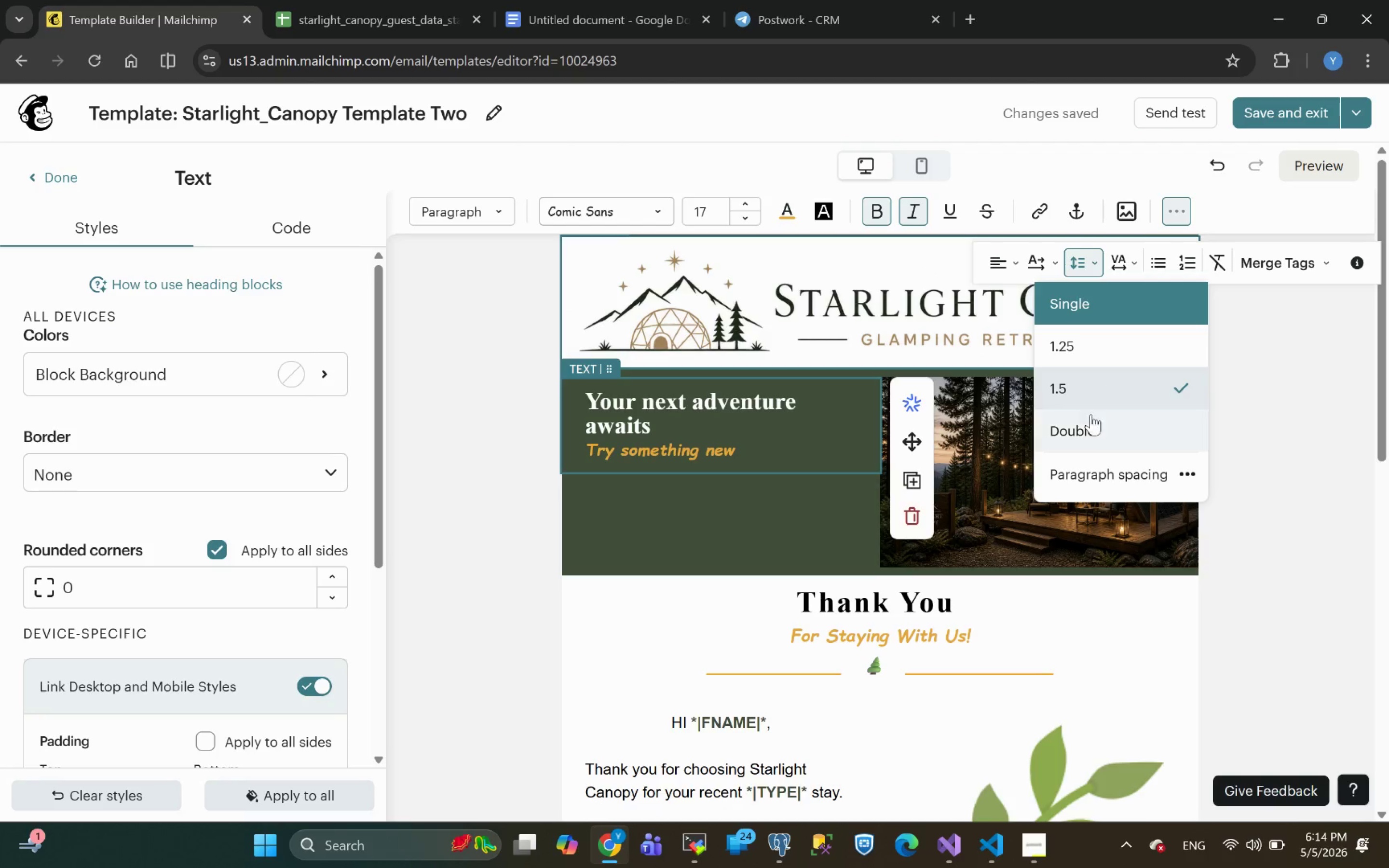 
left_click([1088, 428])
 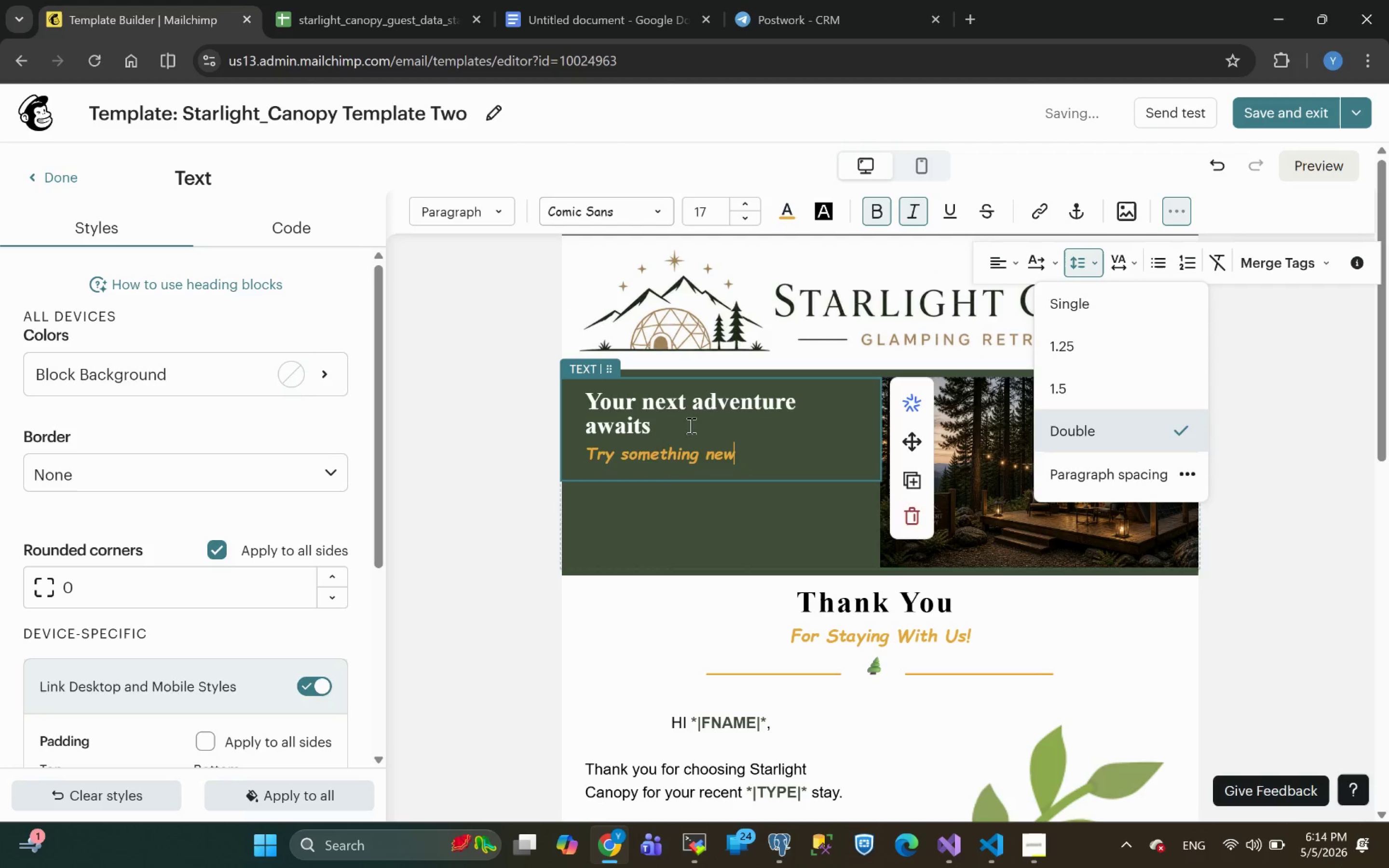 
left_click([660, 423])
 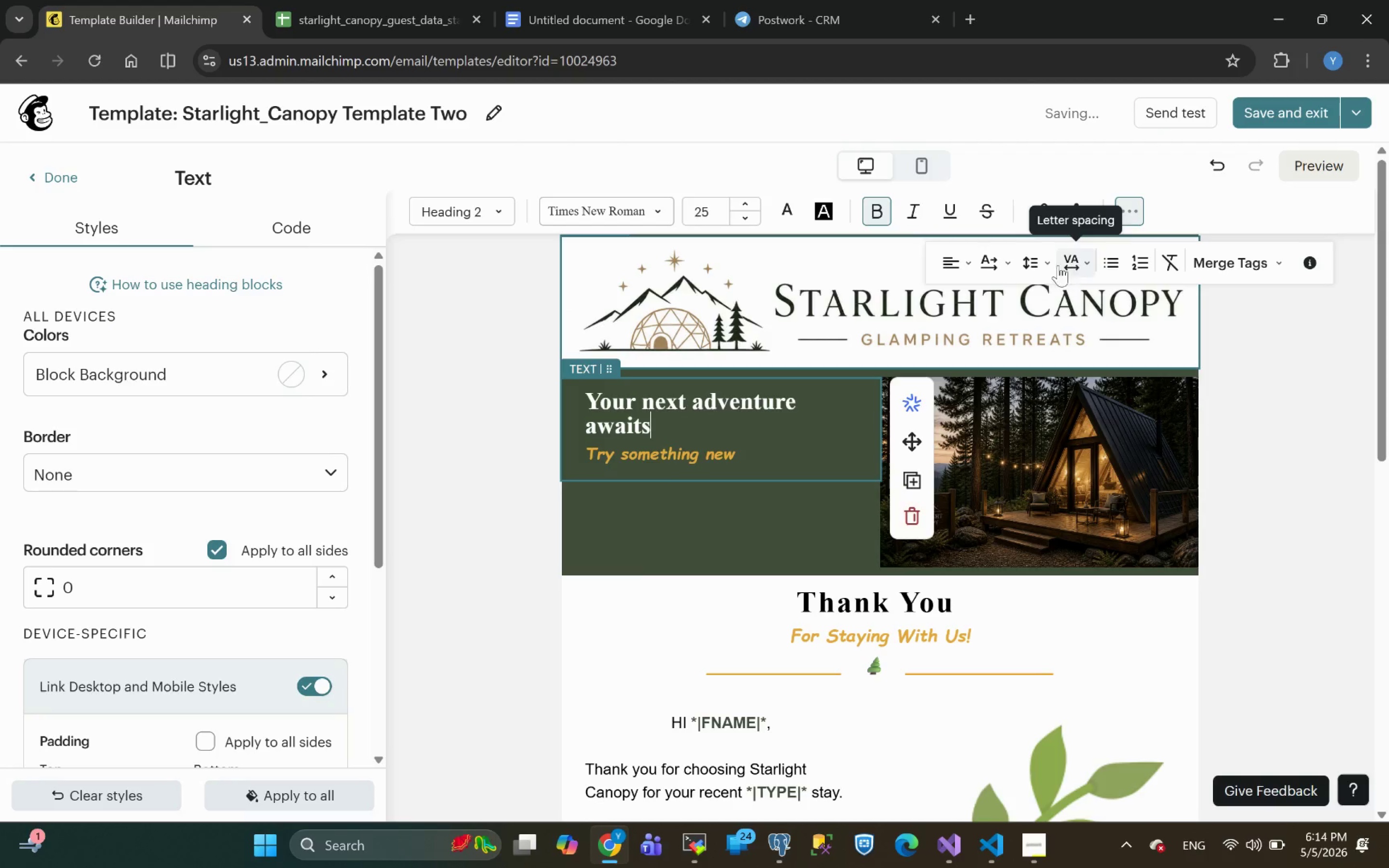 
left_click([1046, 263])
 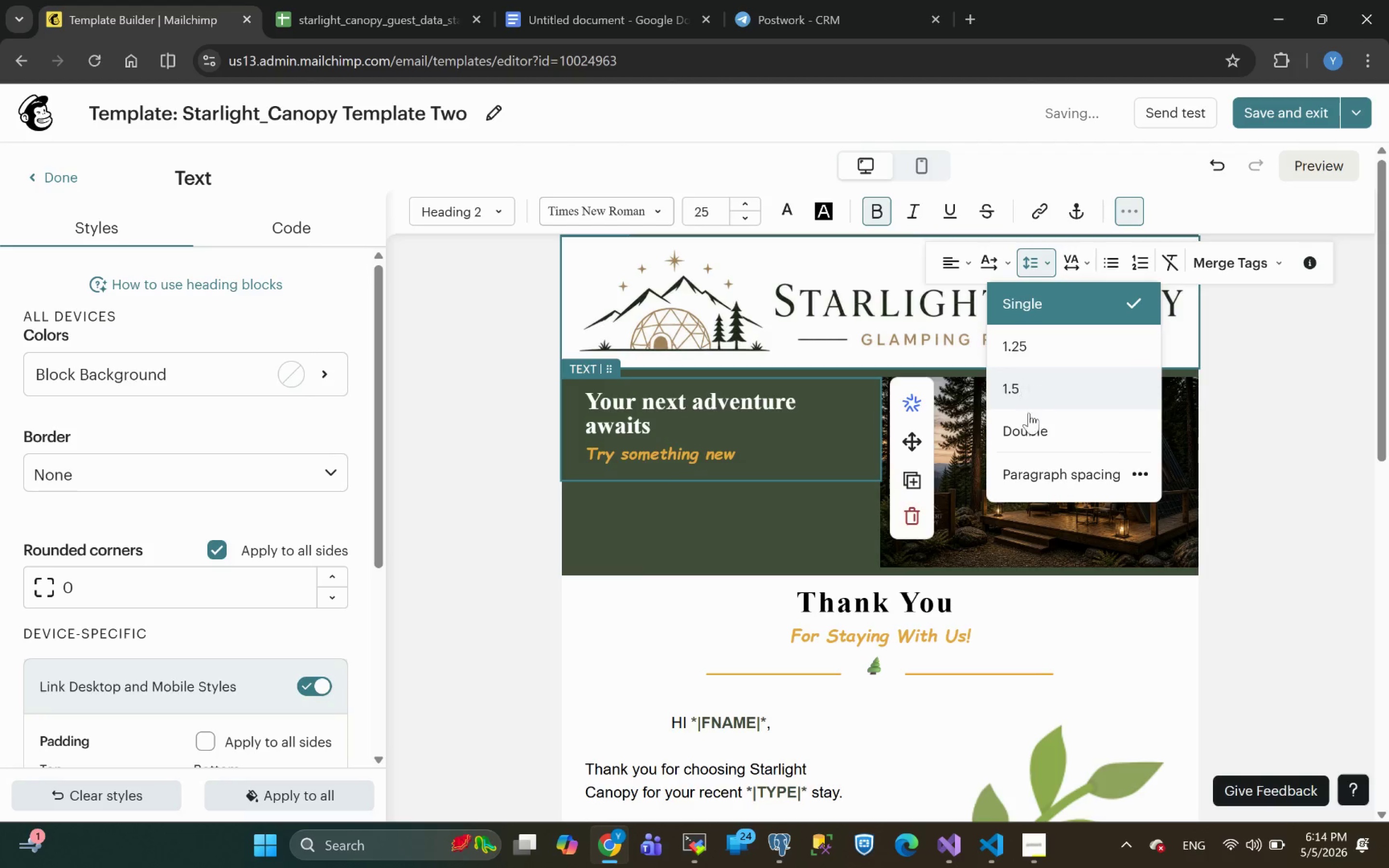 
left_click([1033, 428])
 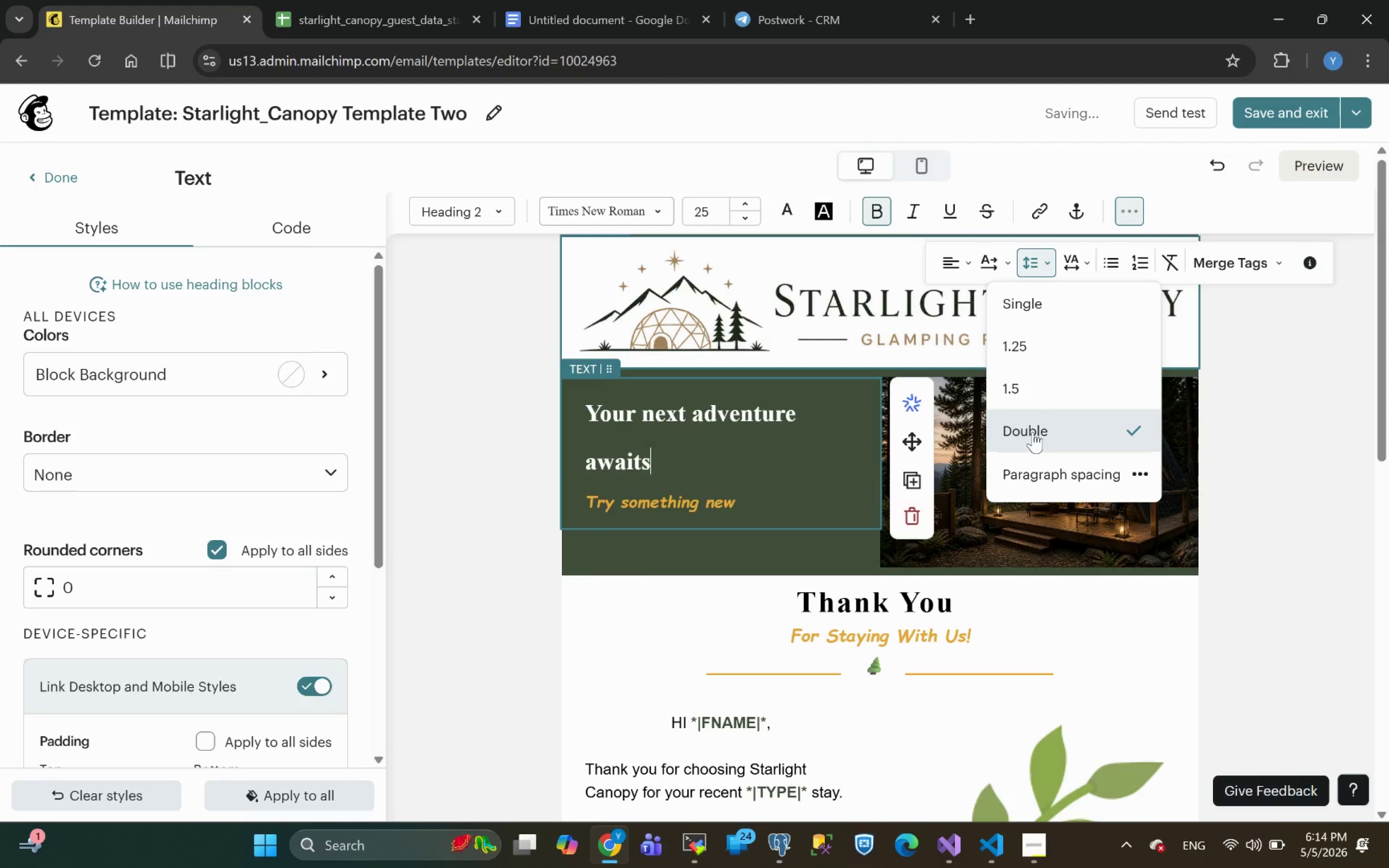 
key(Control+Z)
 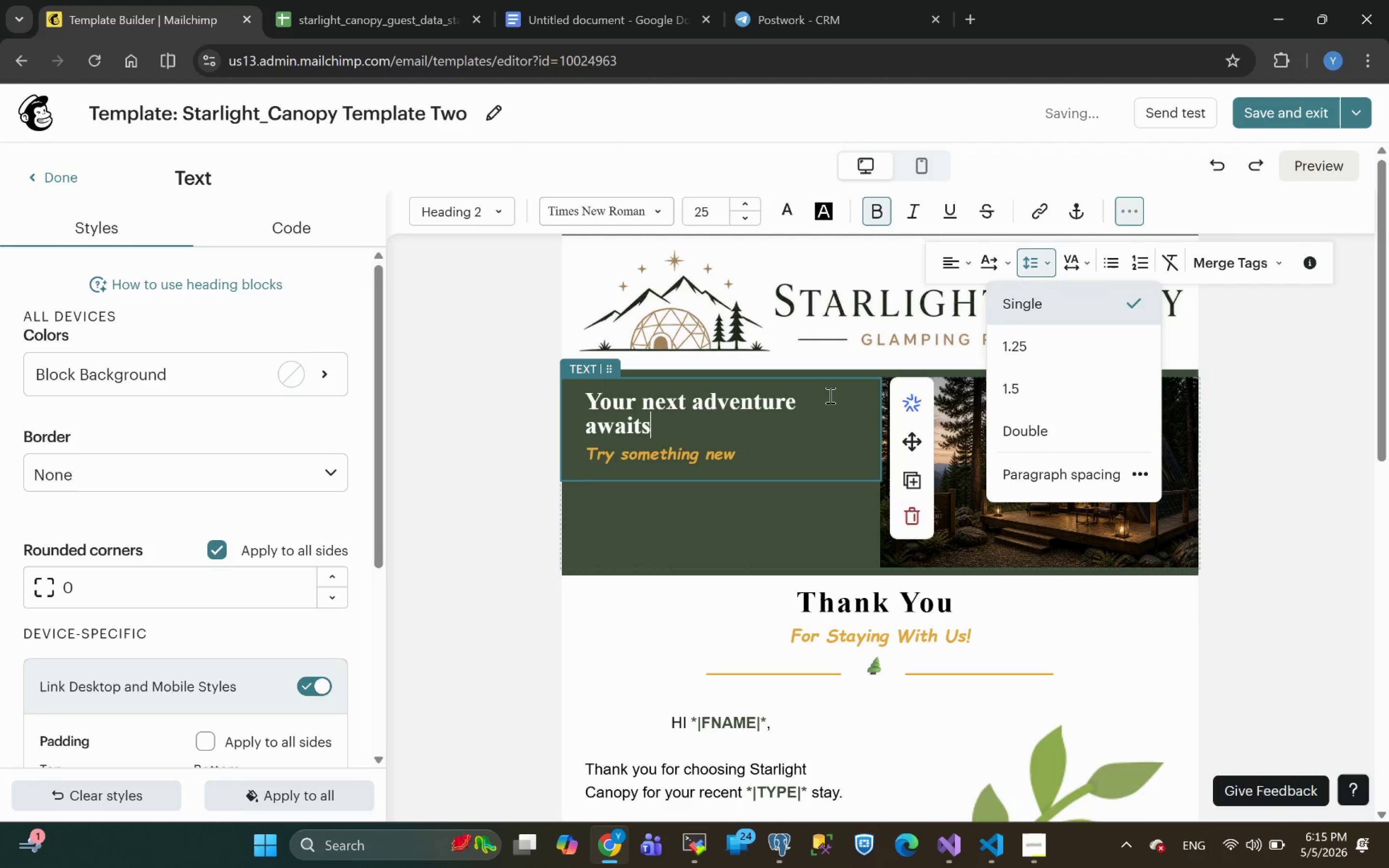 
left_click([591, 404])
 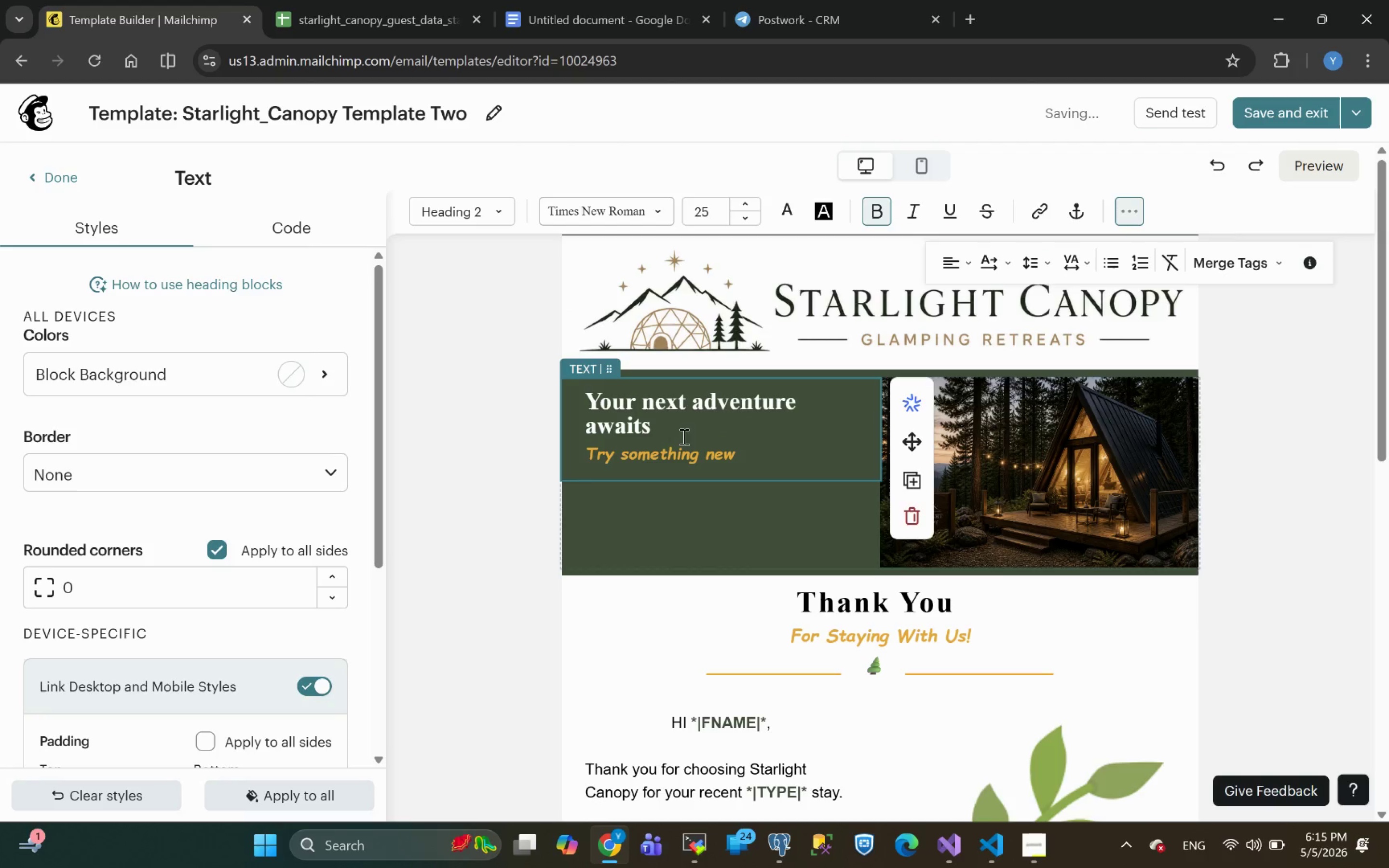 
left_click([669, 432])
 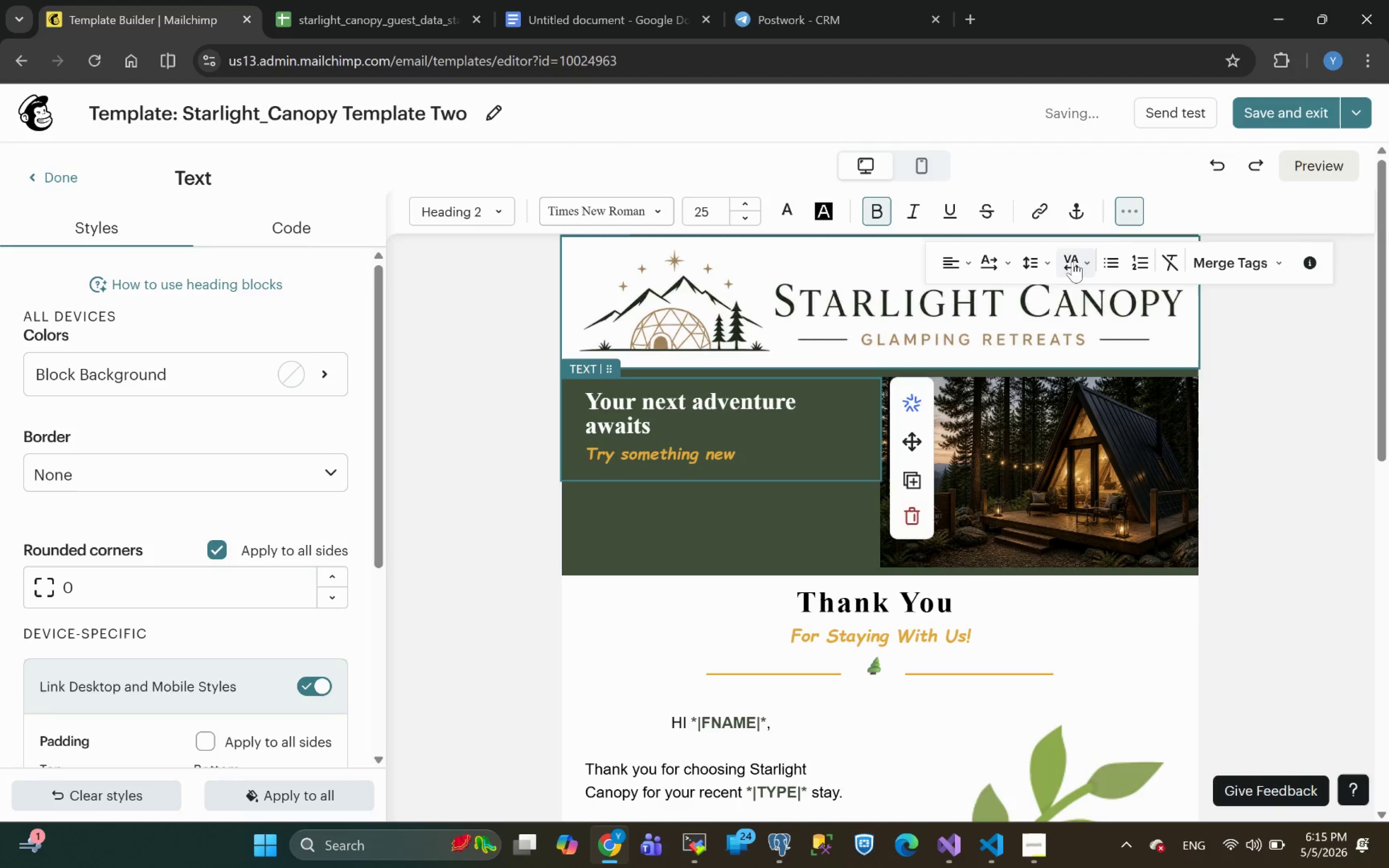 
left_click([1046, 265])
 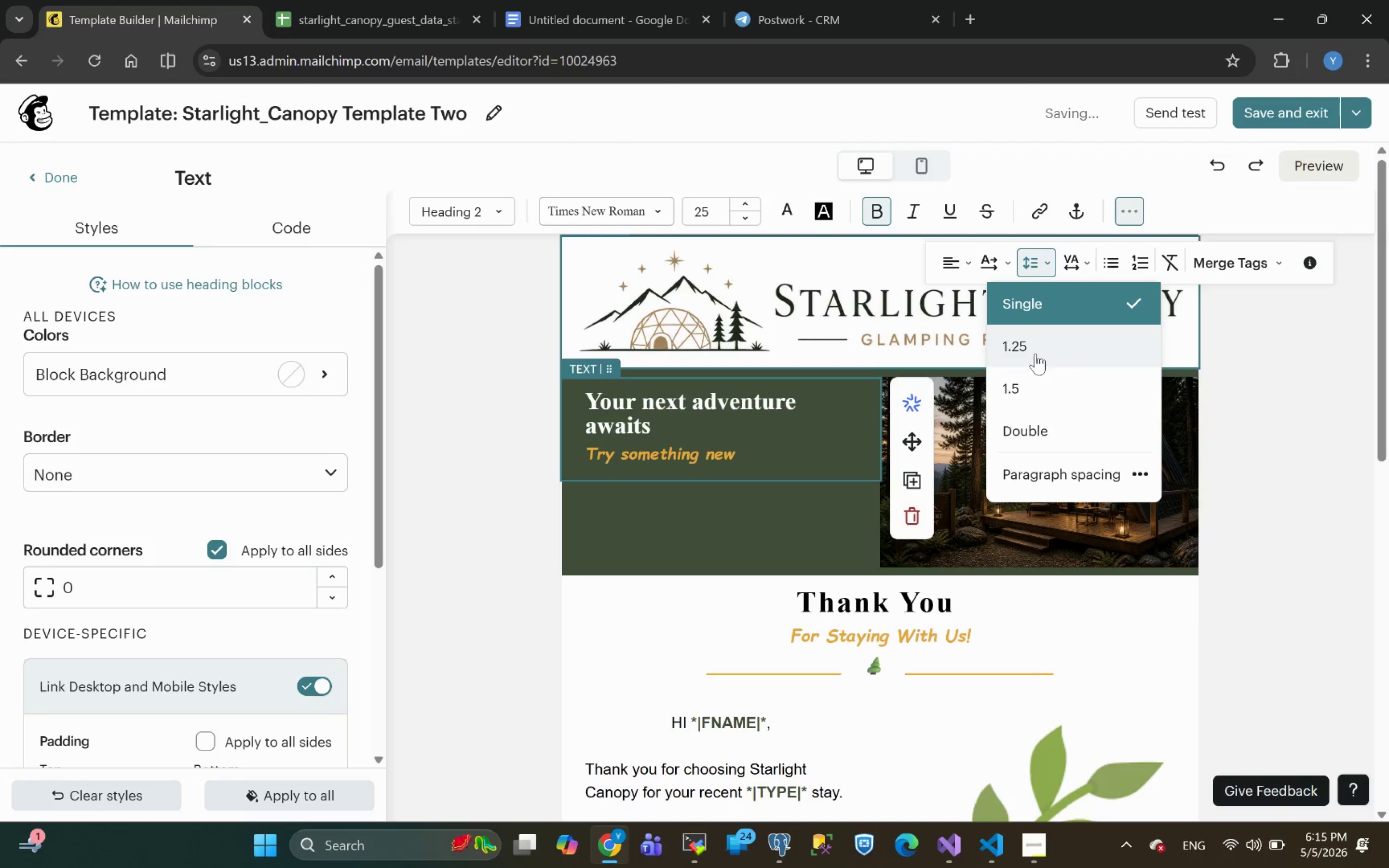 
left_click([1031, 383])
 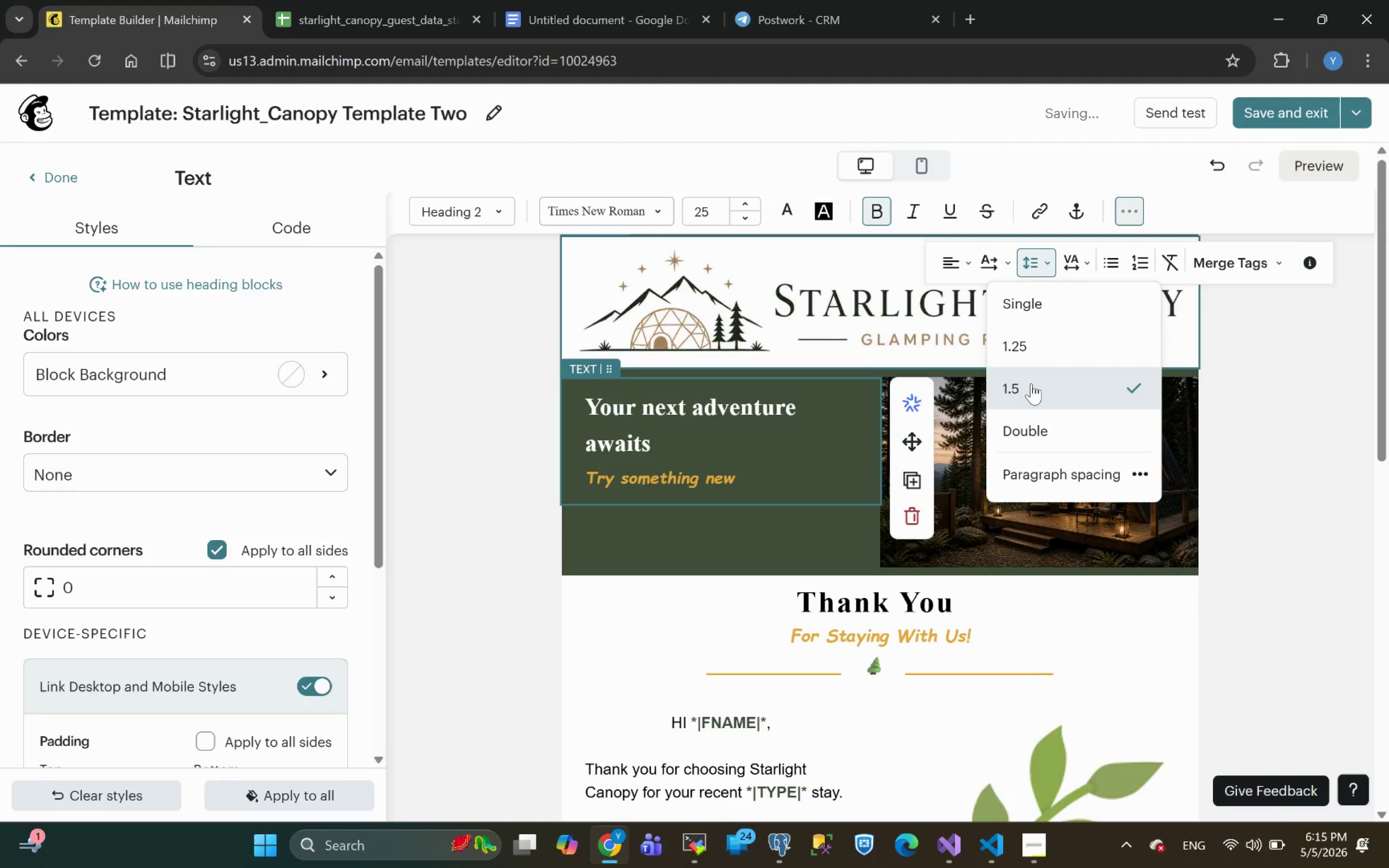 
key(Control+Z)
 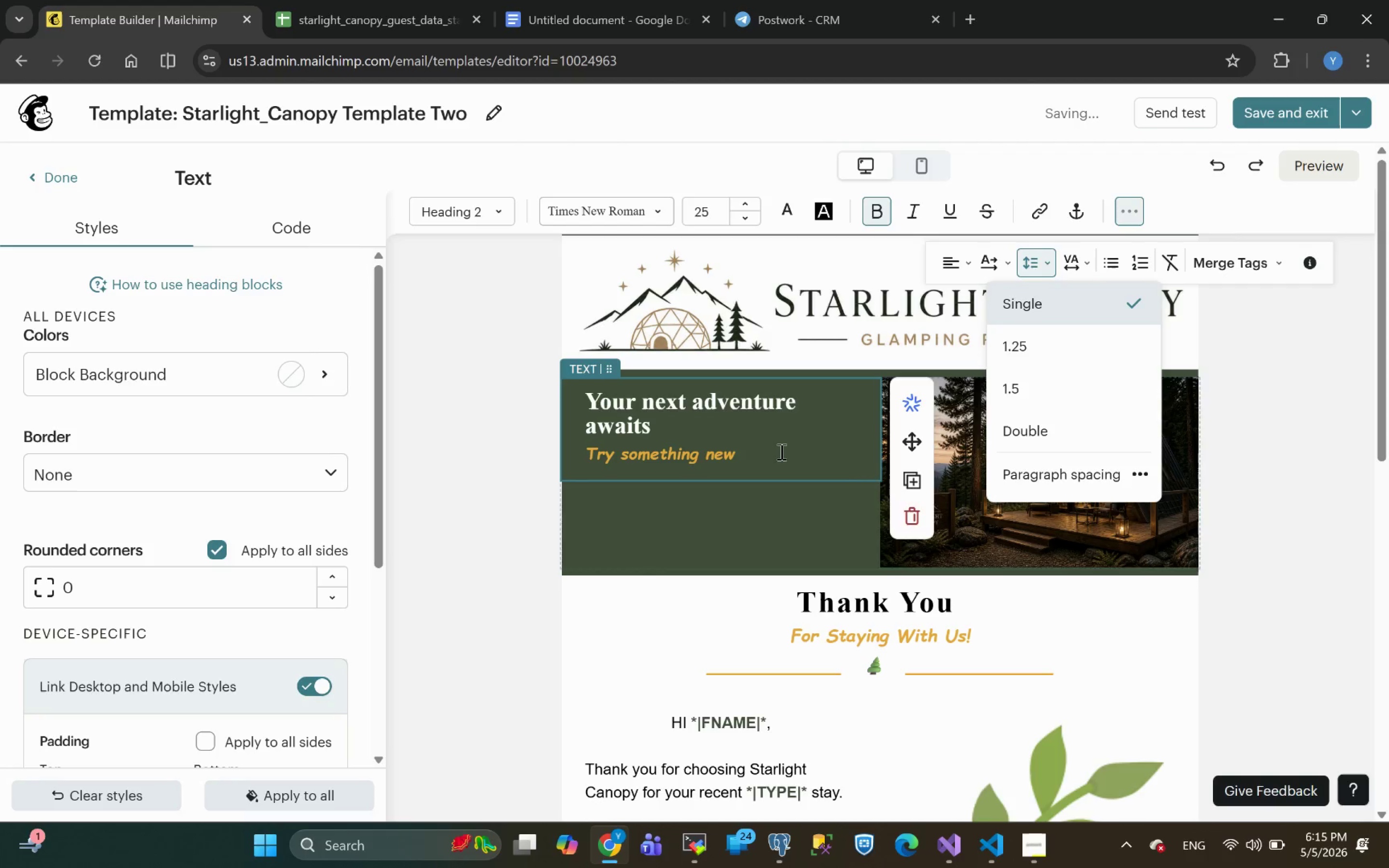 
left_click([741, 468])
 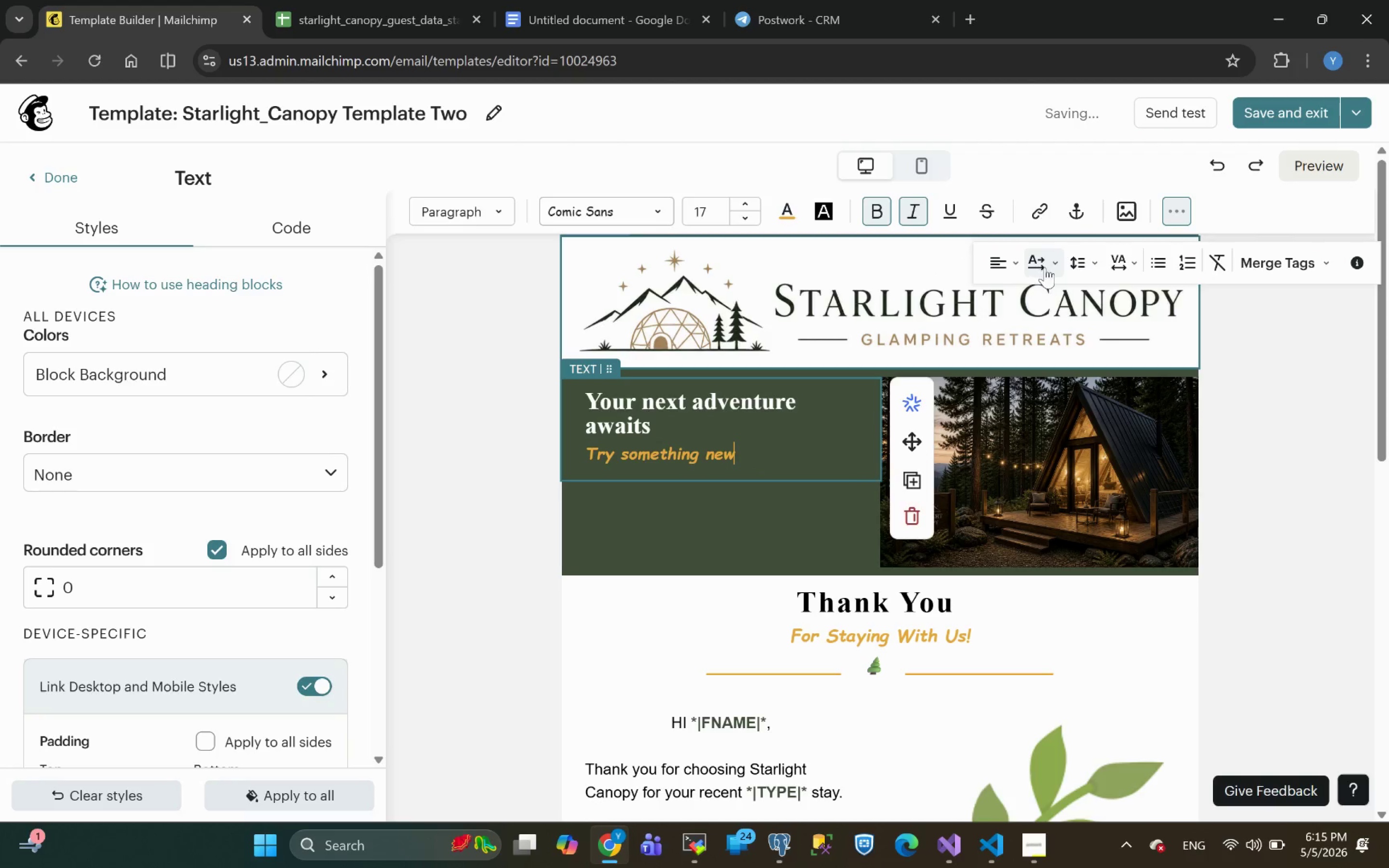 
left_click([1079, 268])
 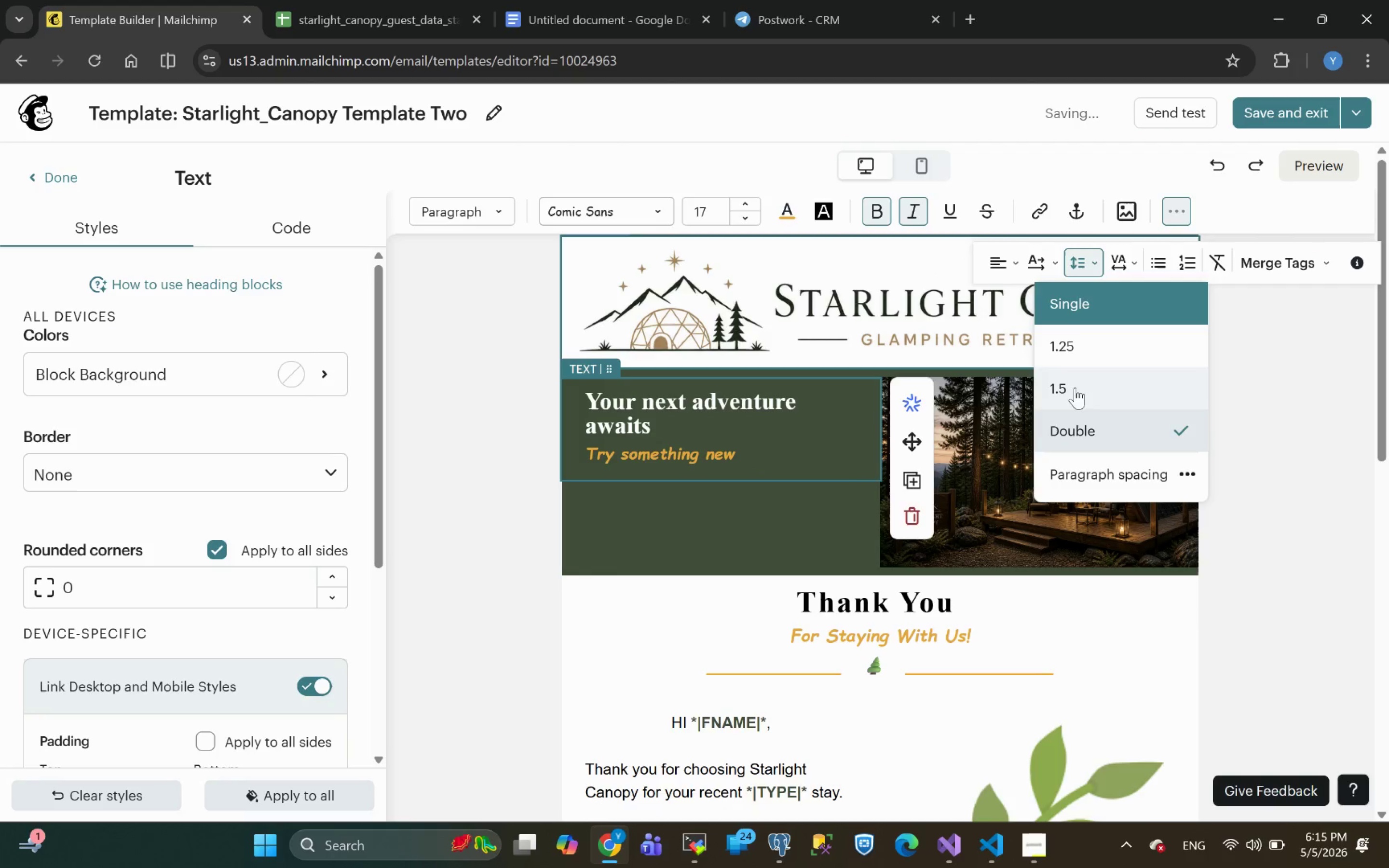 
left_click([1074, 394])
 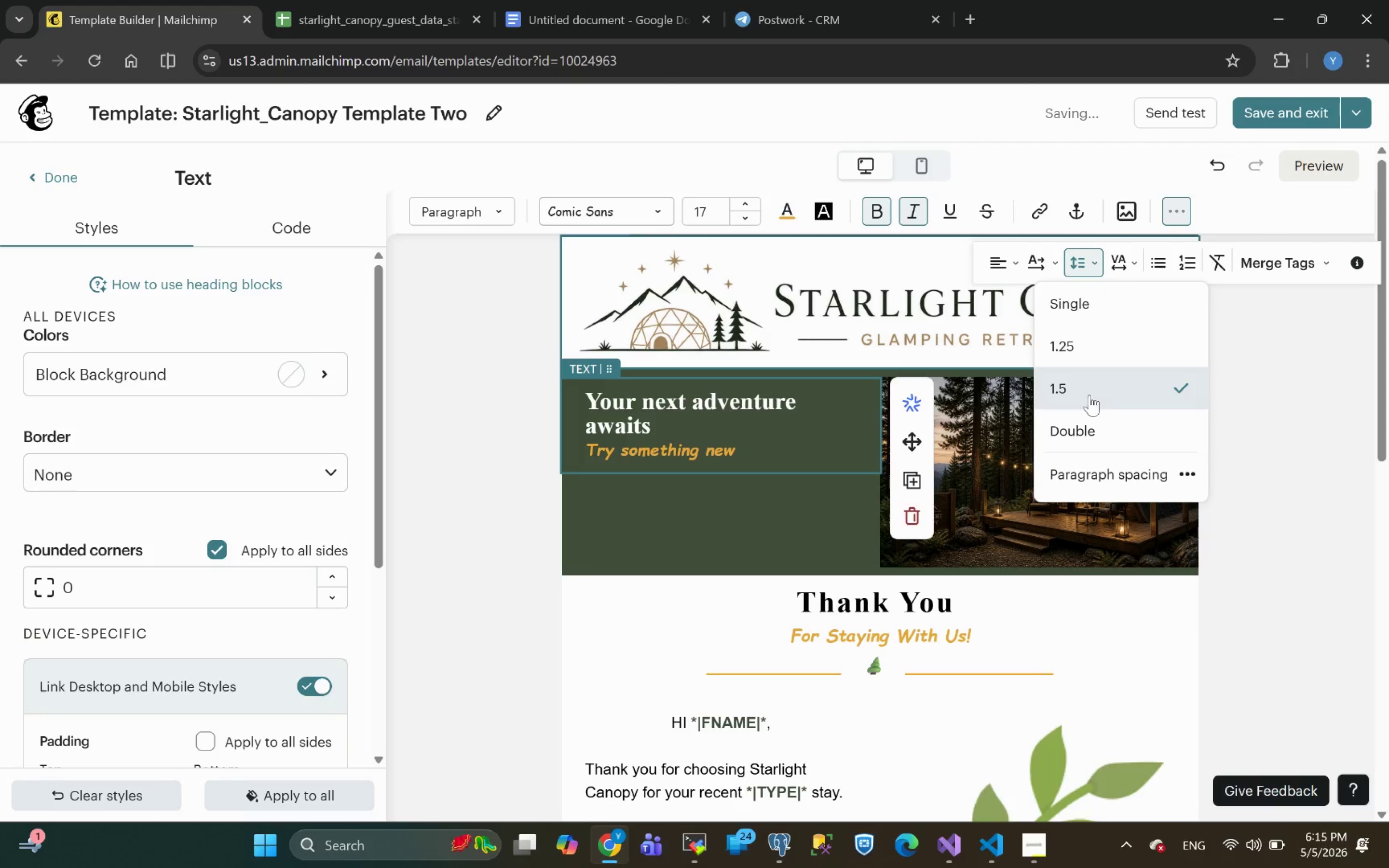 
left_click([1082, 432])
 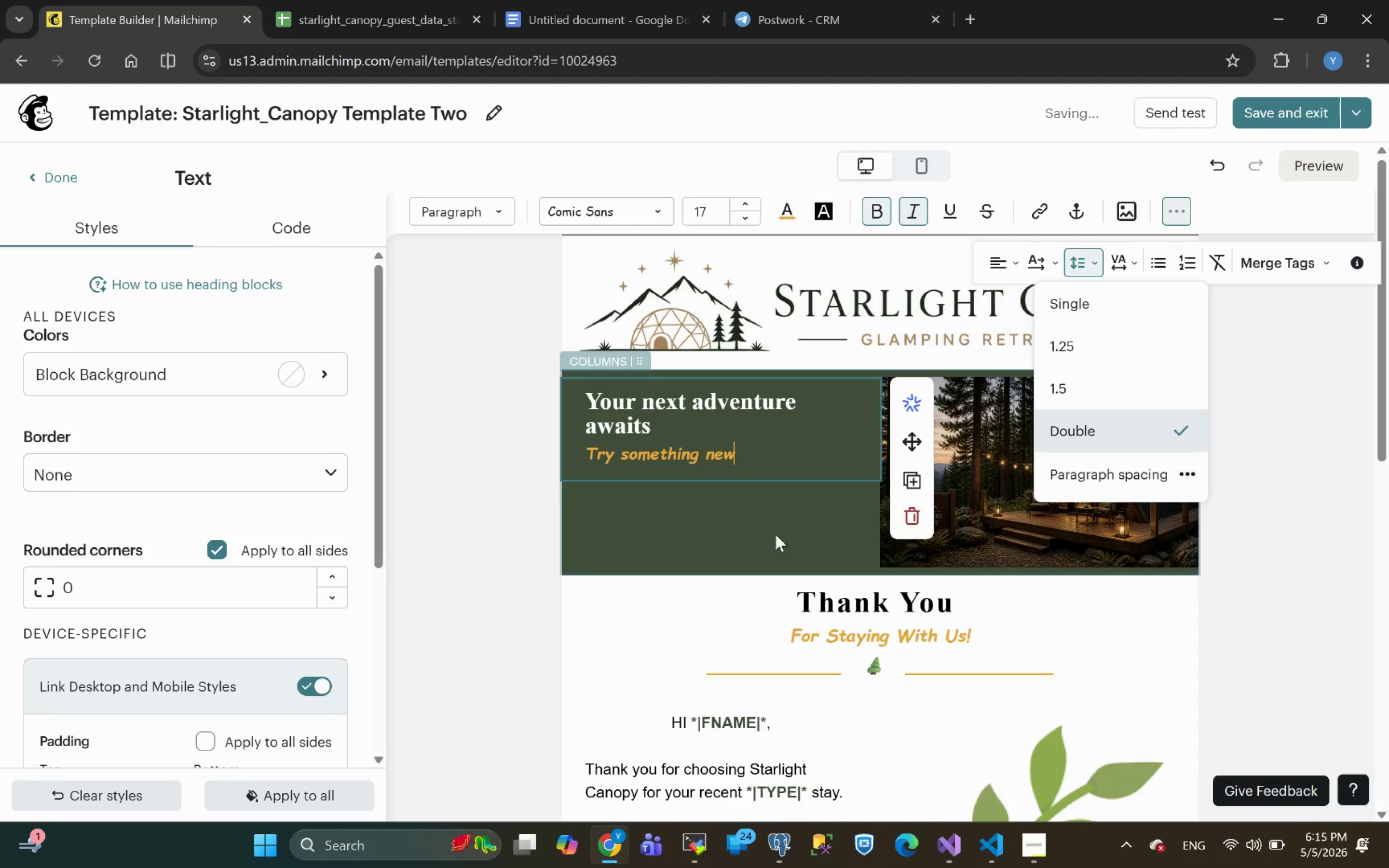 
left_click([539, 564])
 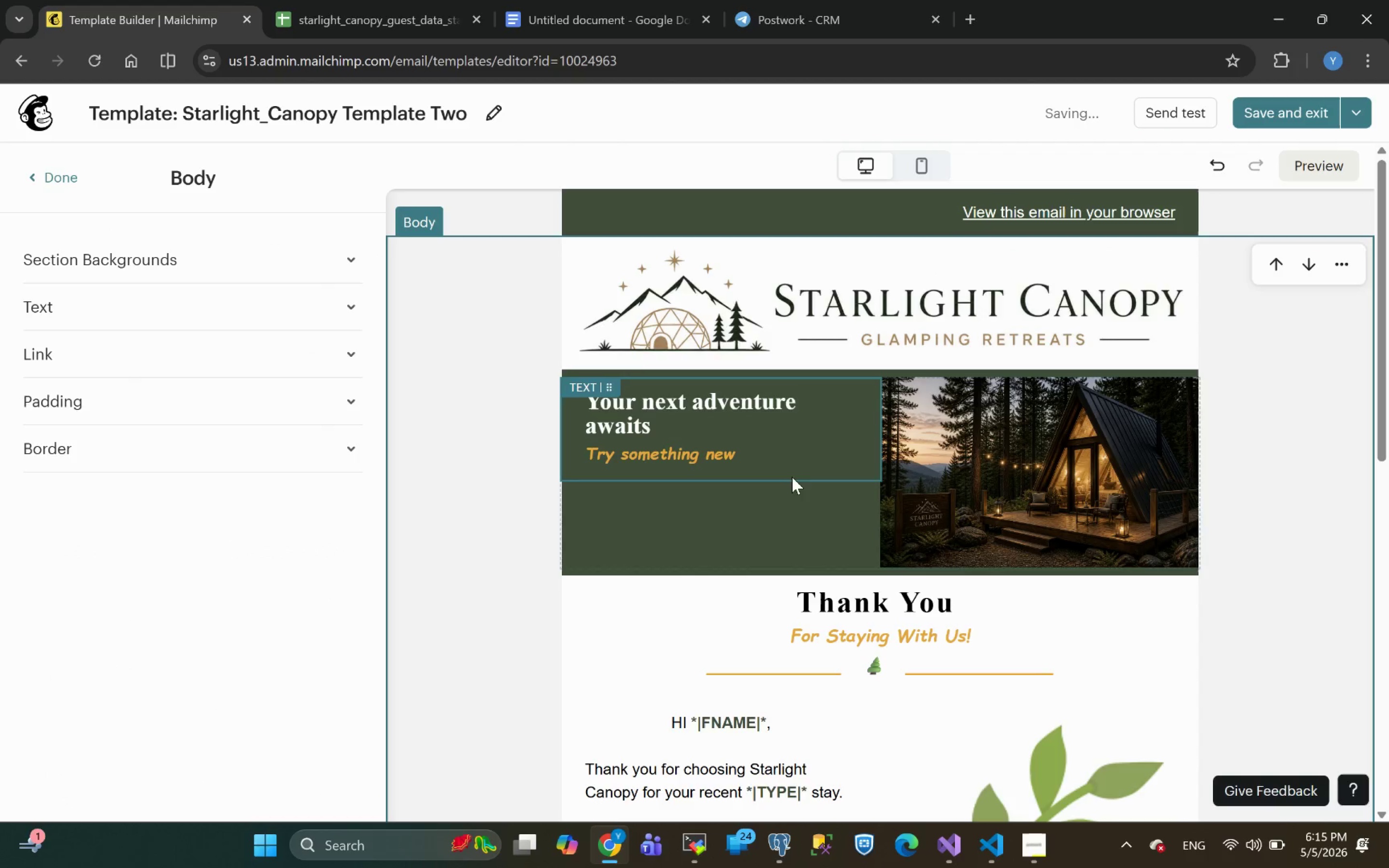 
left_click([787, 453])
 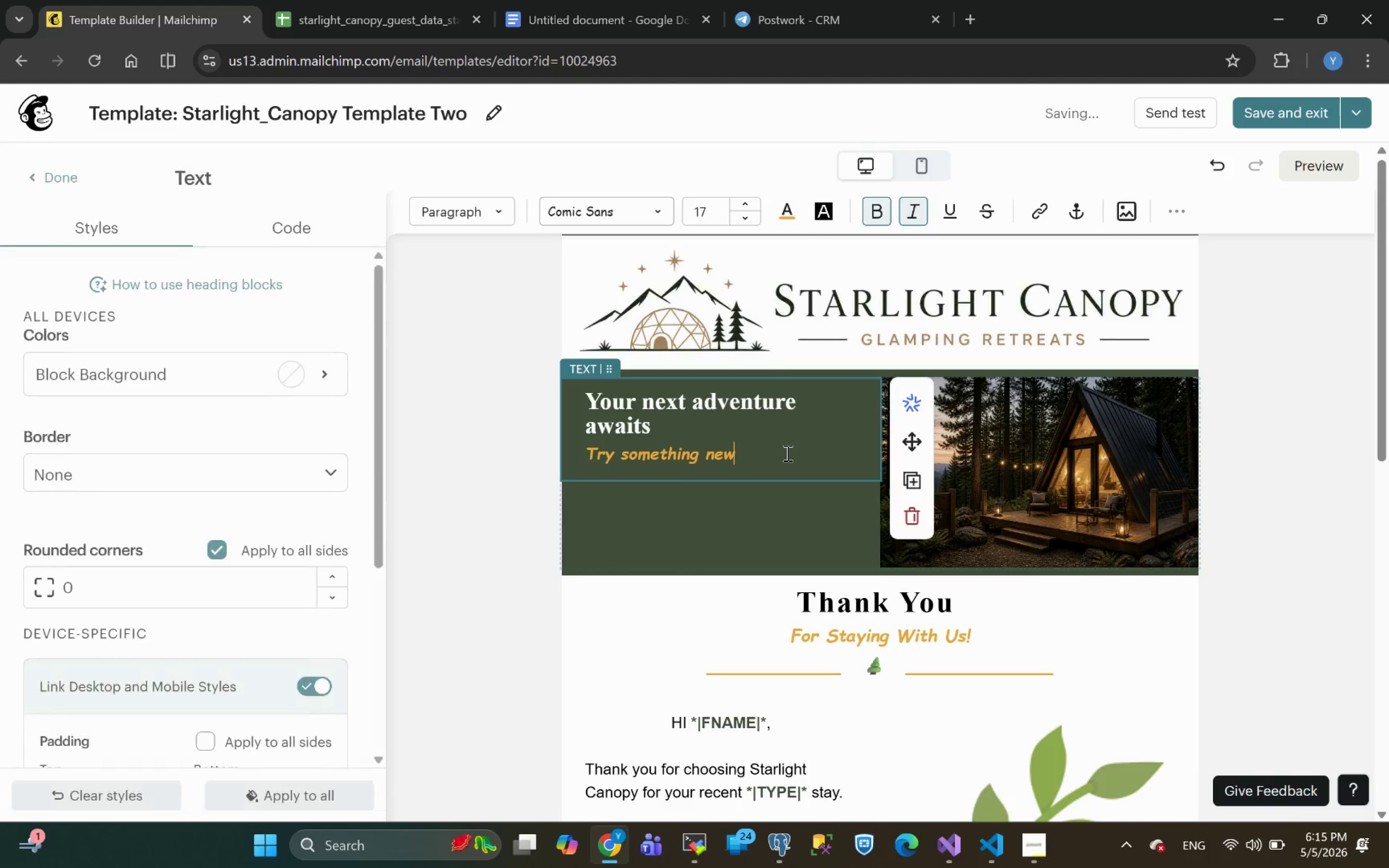 
key(Enter)
 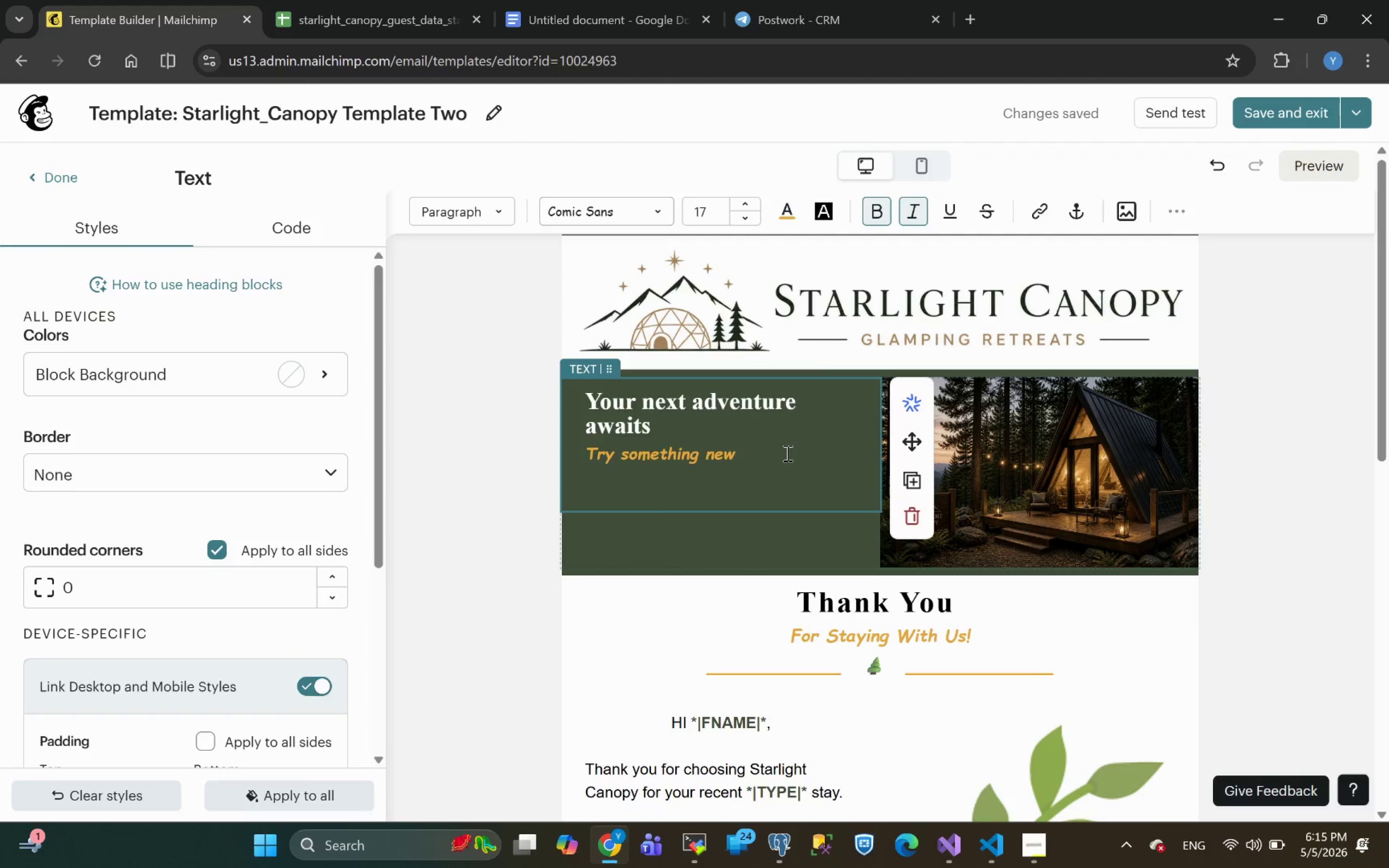 
wait(7.9)
 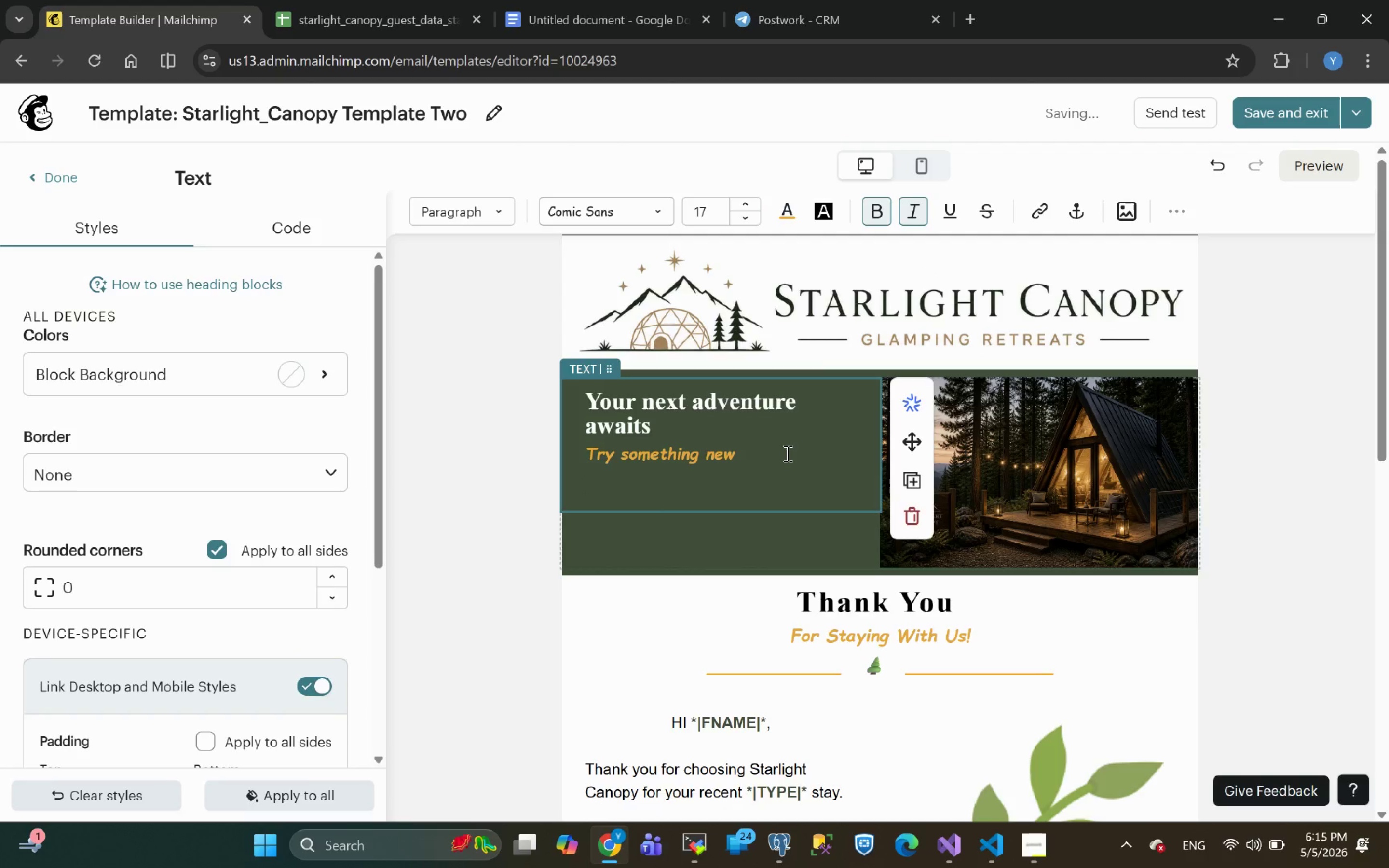 
type(We loved)
 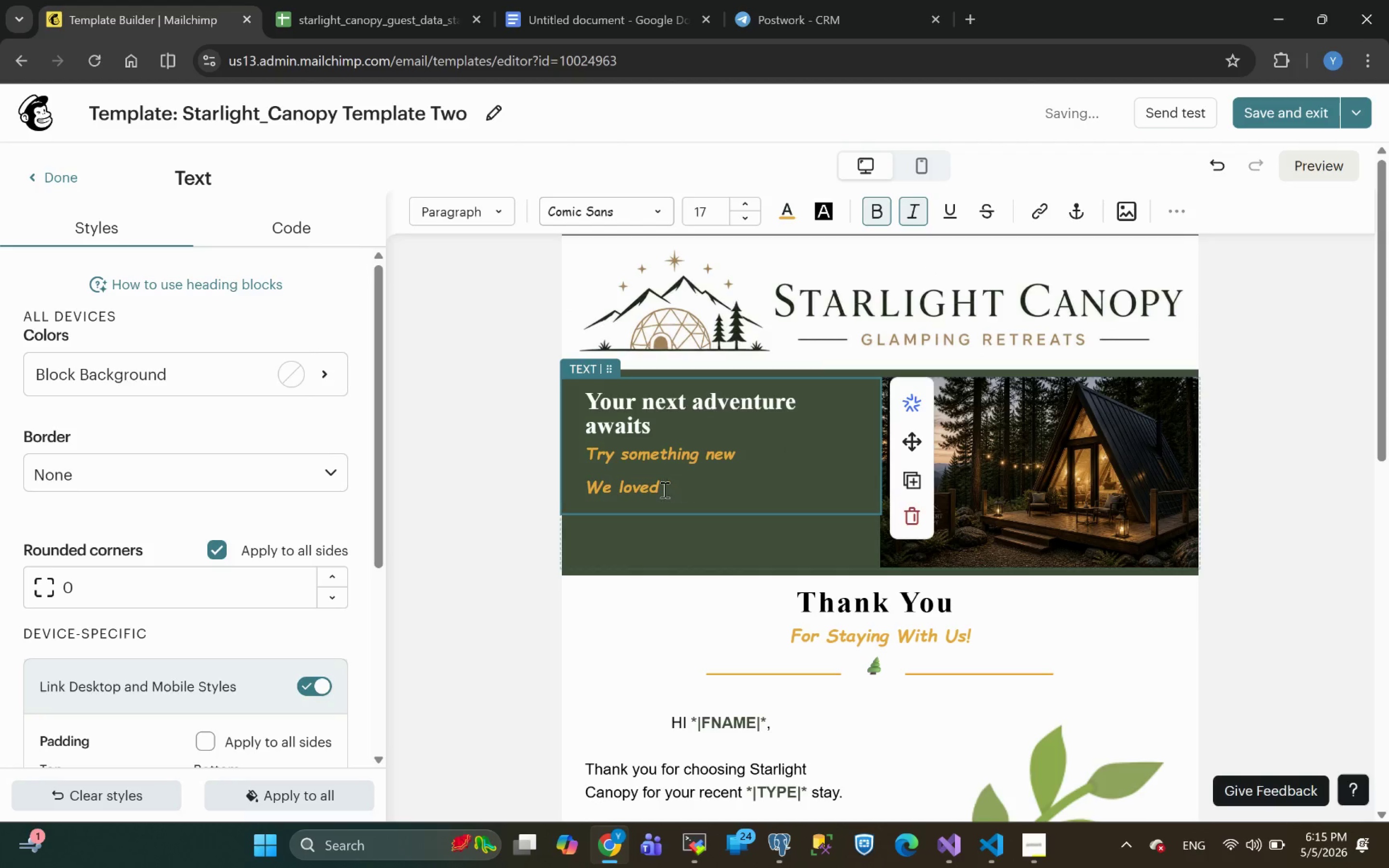 
left_click_drag(start_coordinate=[659, 488], to_coordinate=[564, 498])
 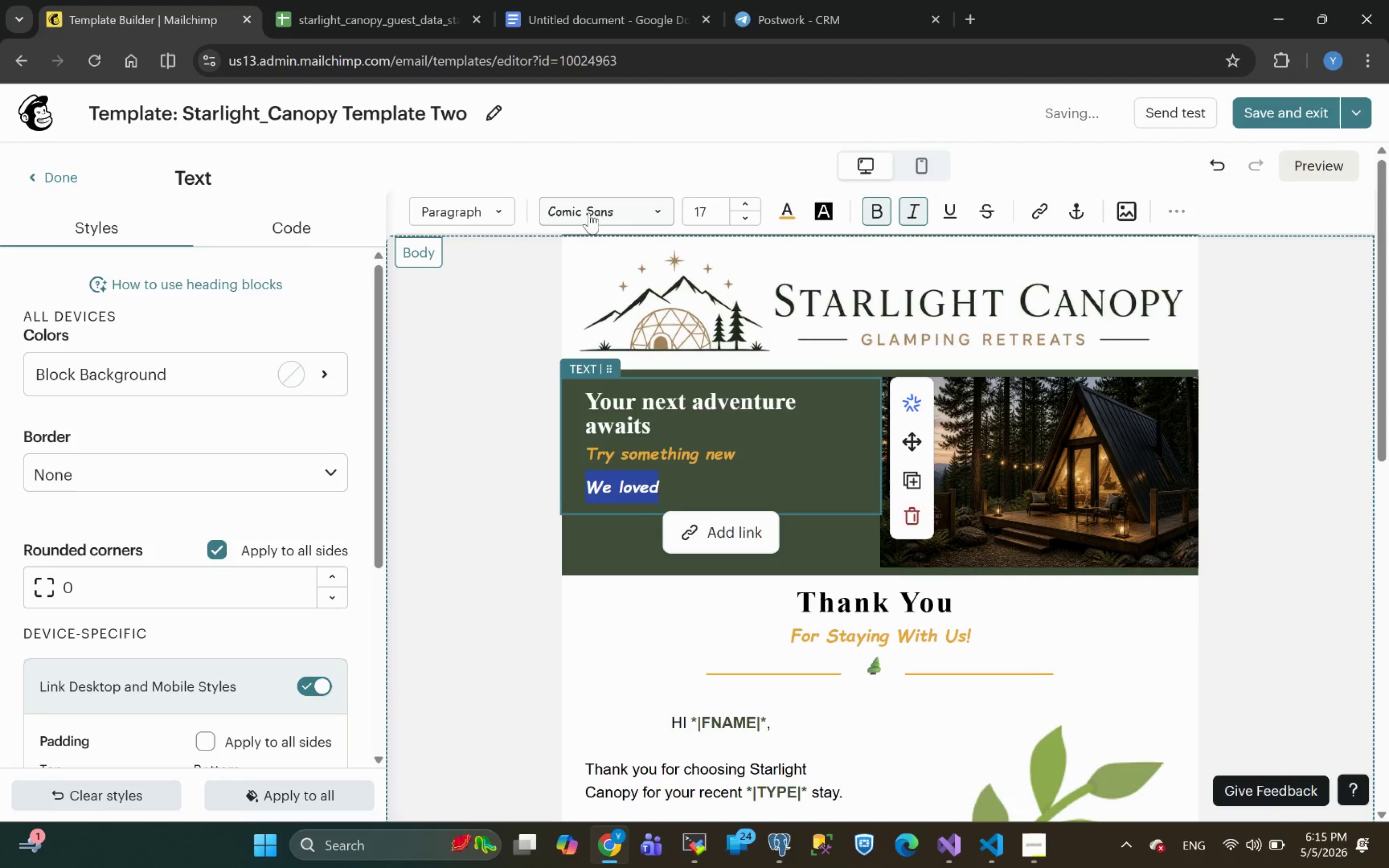 
left_click([586, 216])
 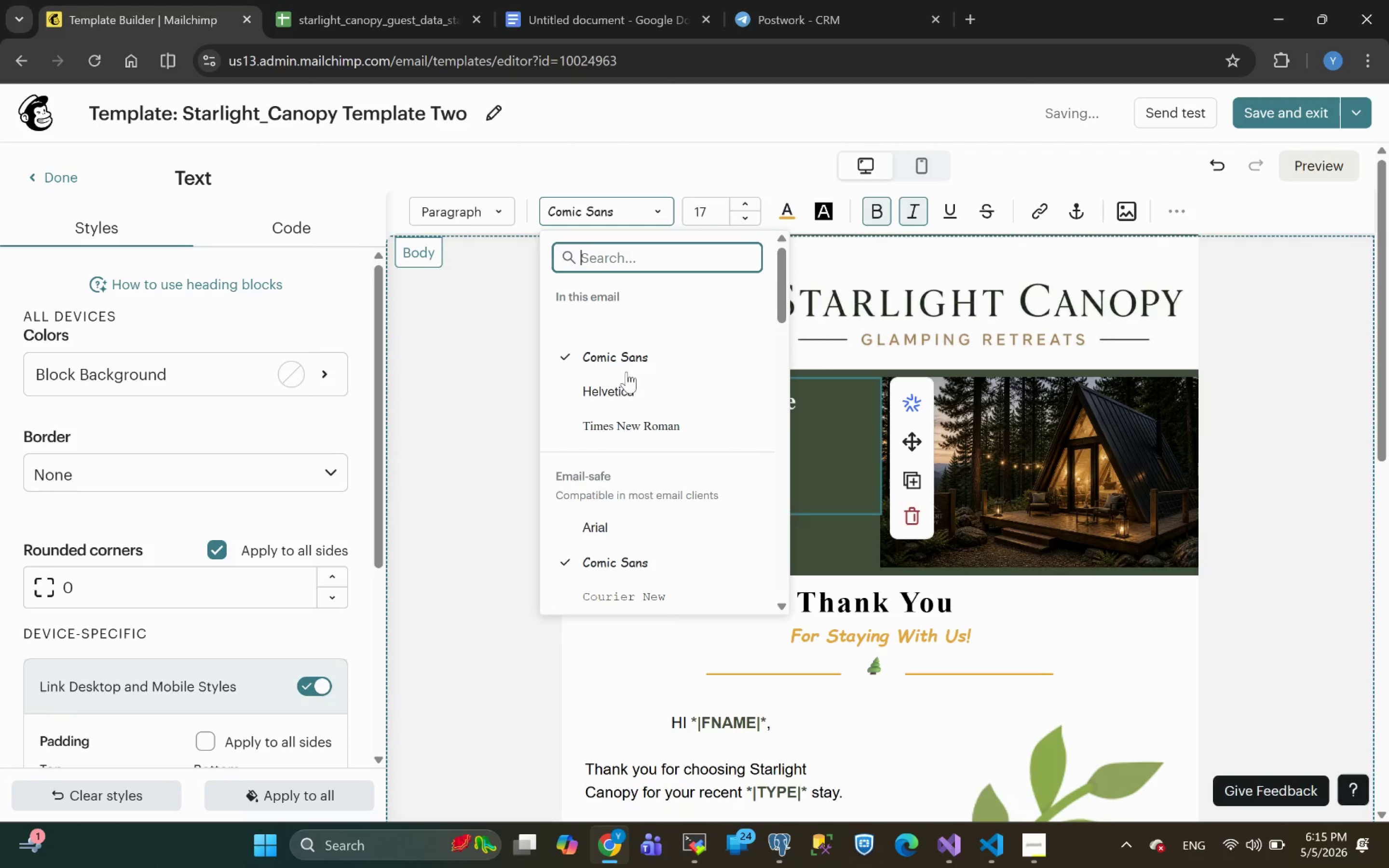 
left_click([615, 391])
 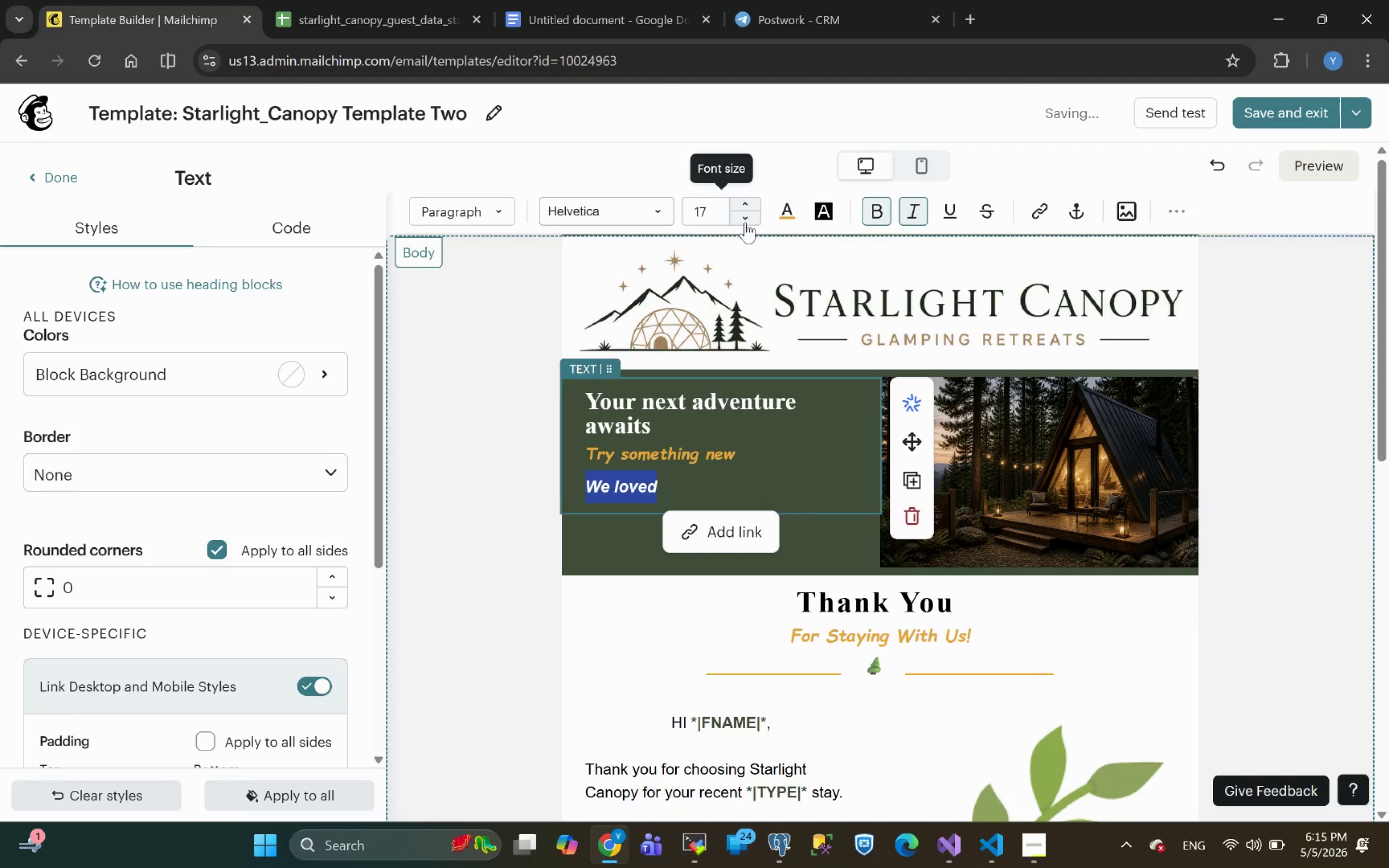 
wait(5.19)
 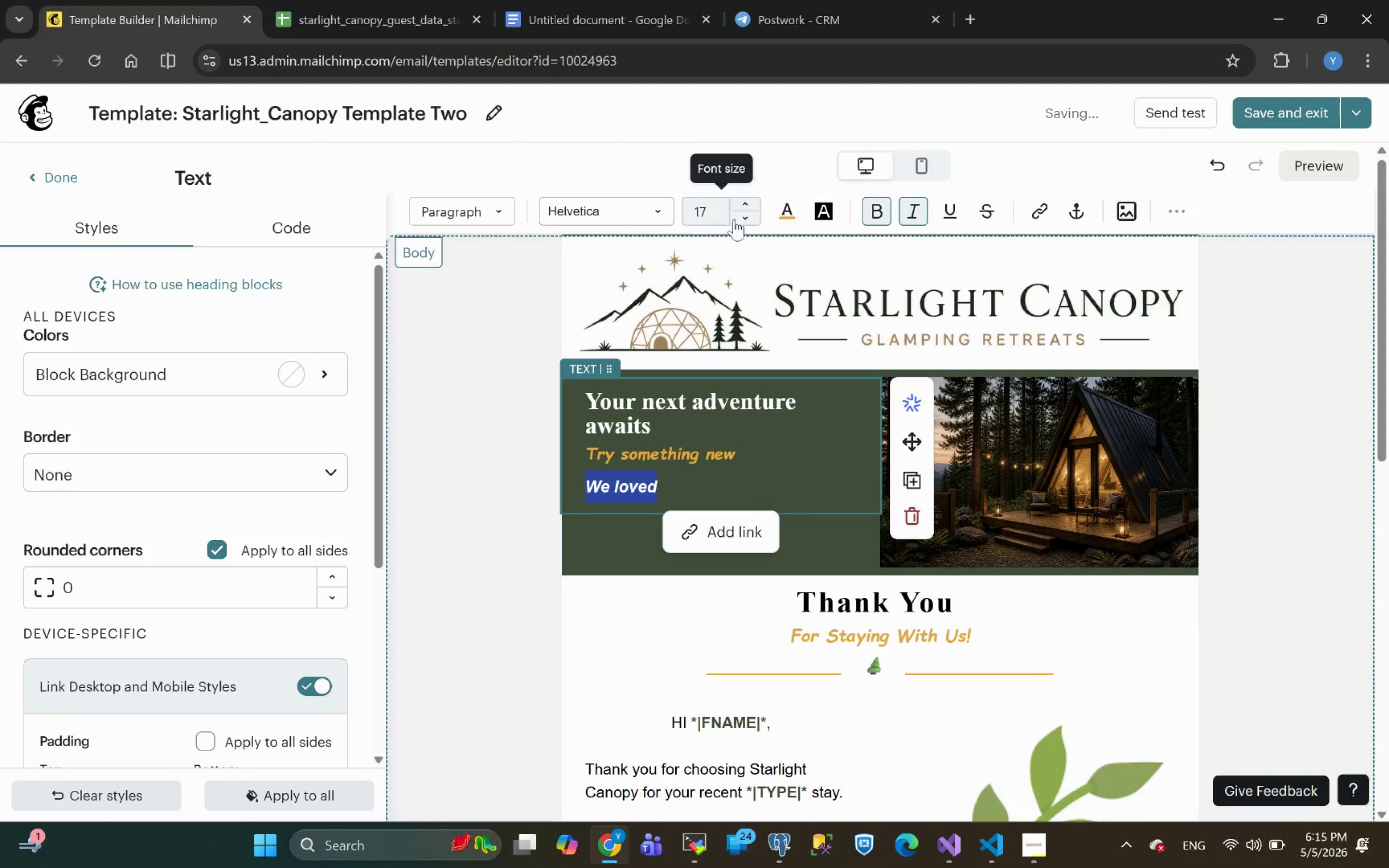 
left_click([875, 212])
 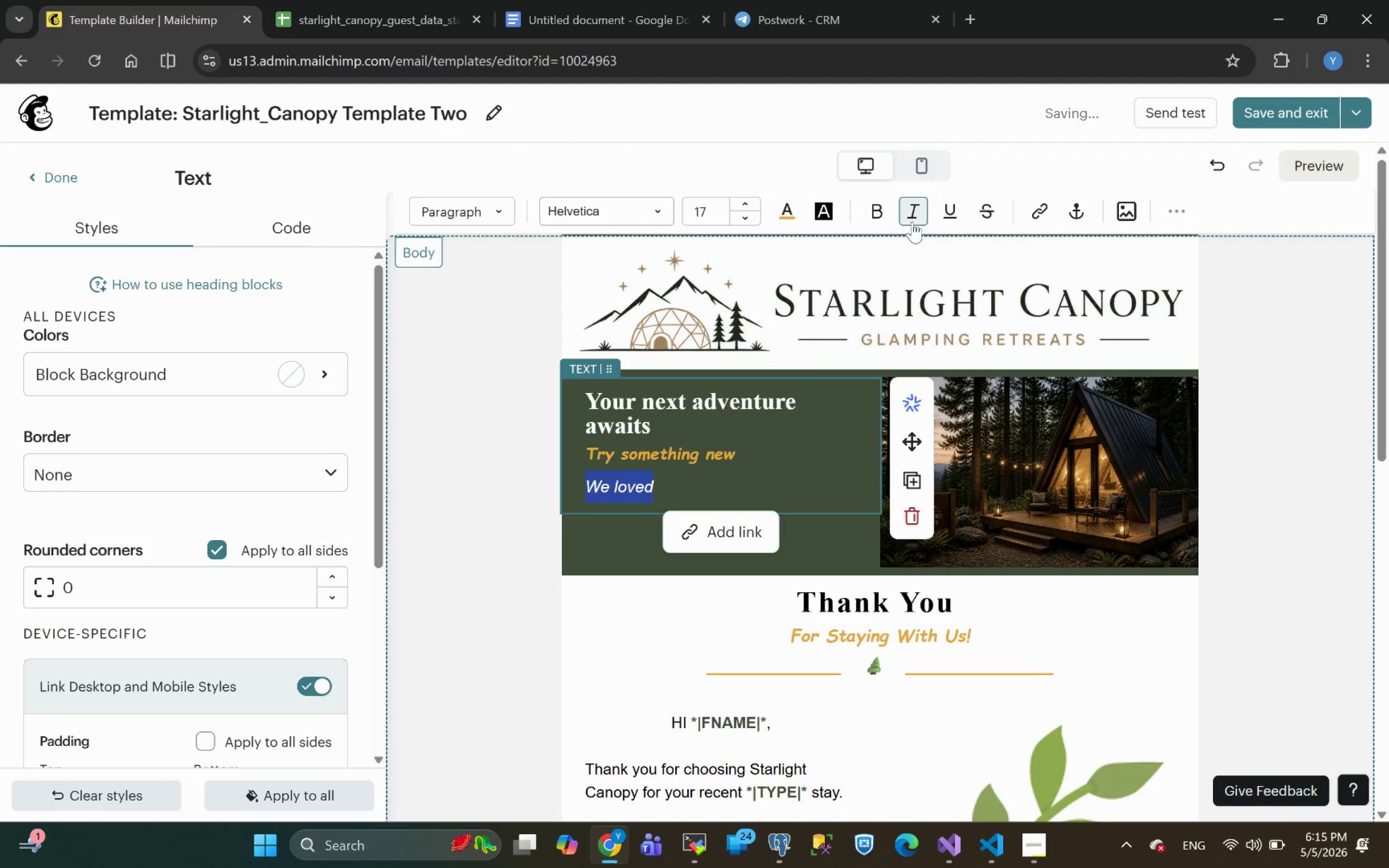 
left_click([914, 222])
 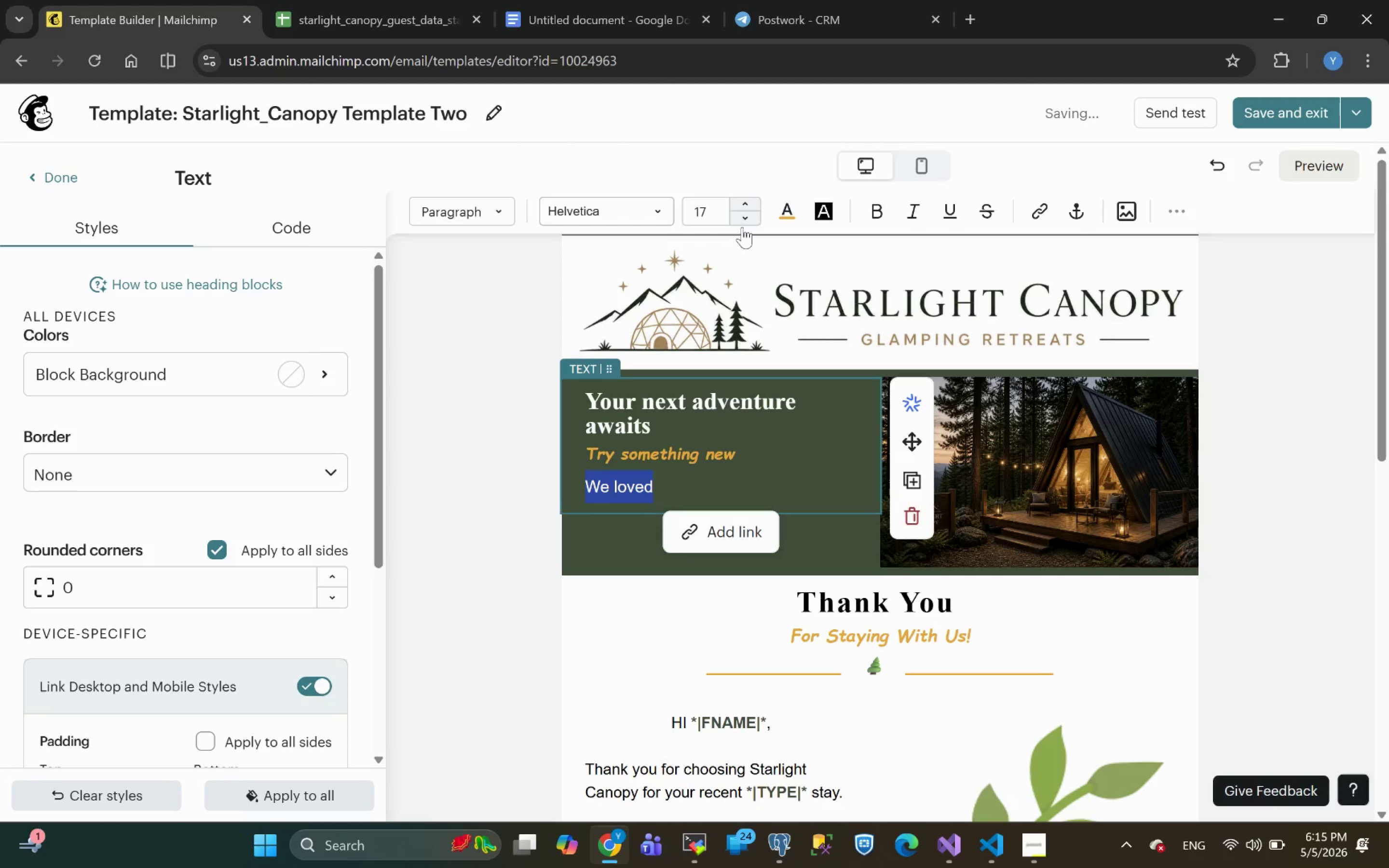 
left_click([742, 226])
 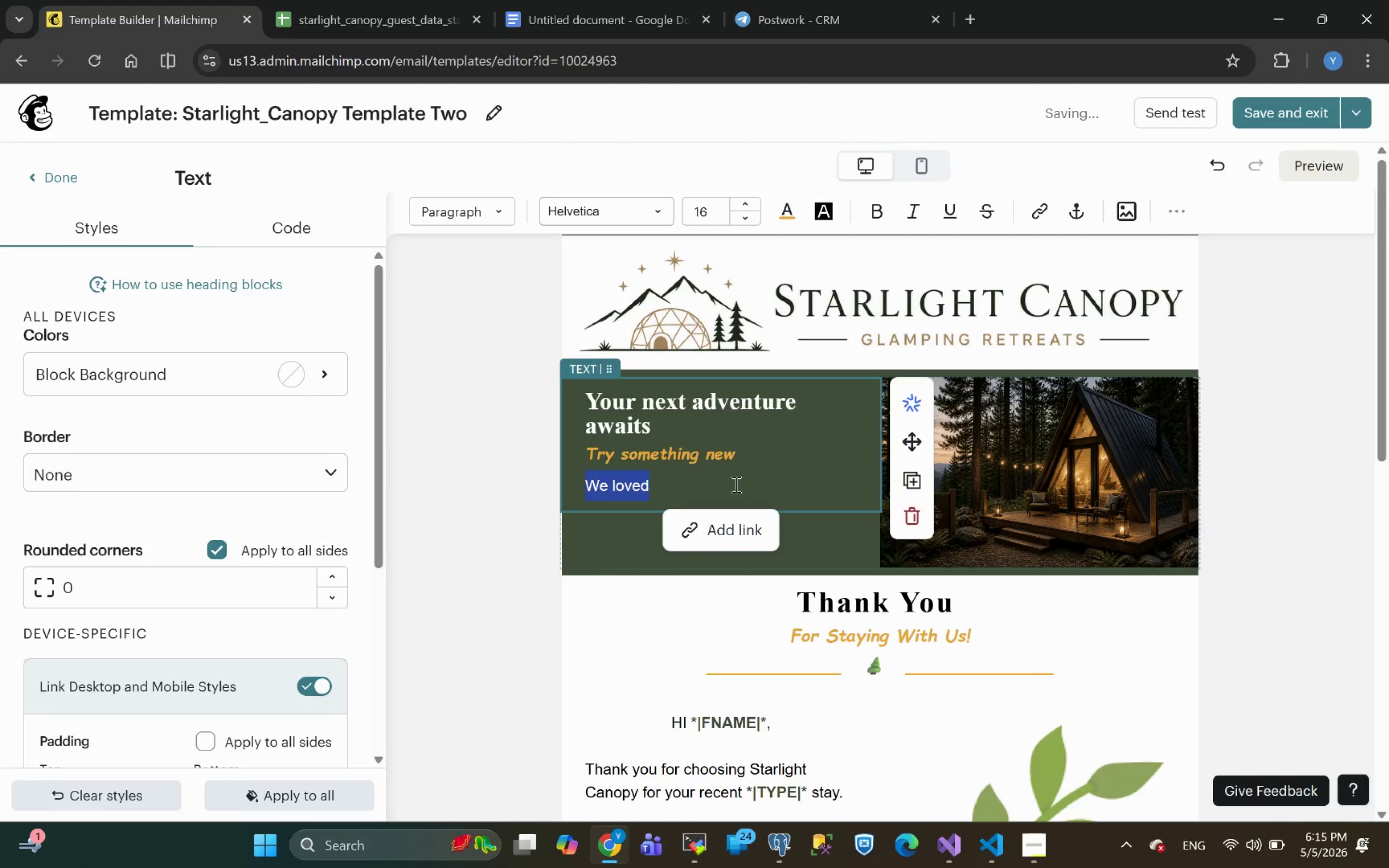 
left_click([690, 487])
 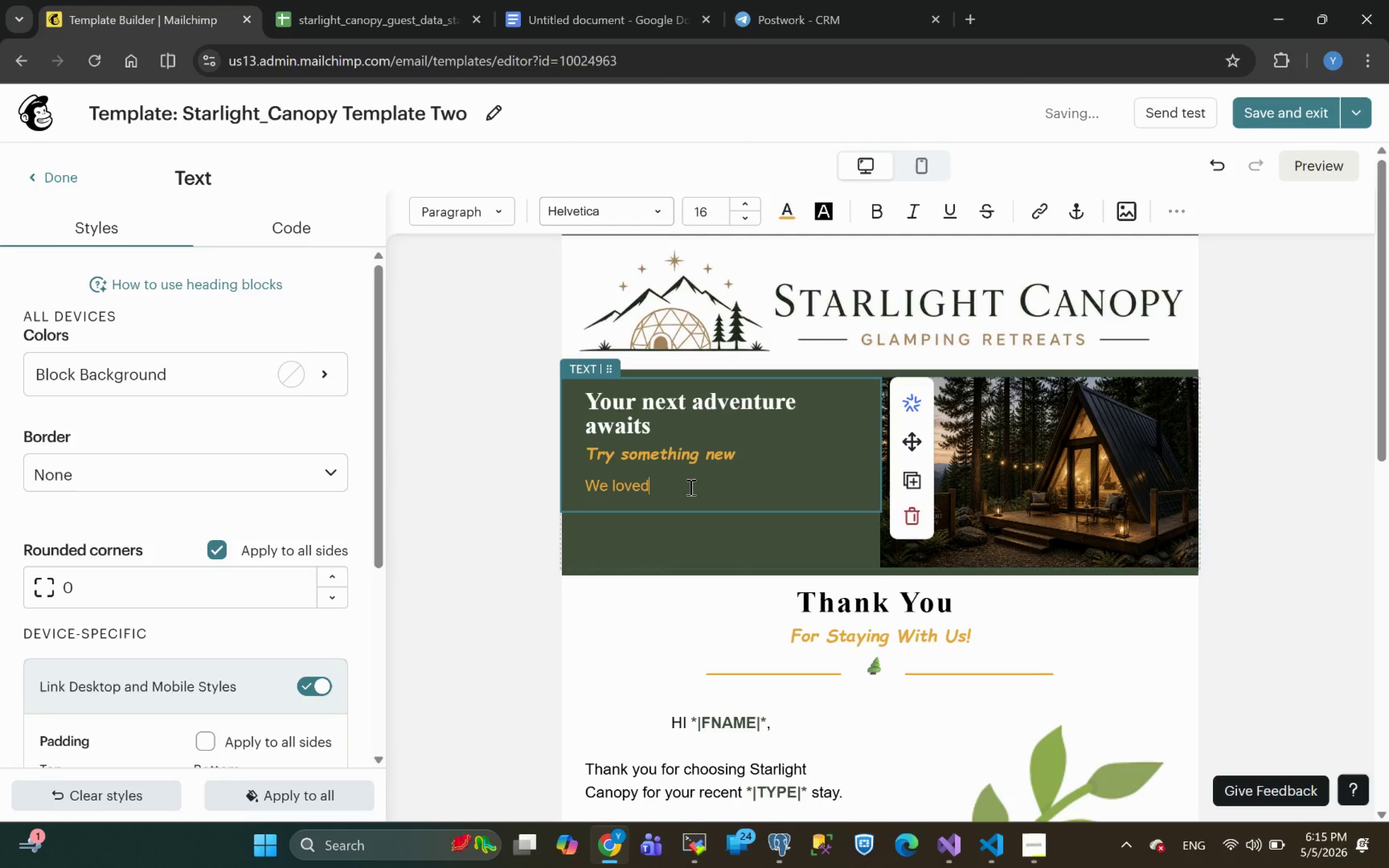 
key(Space)
 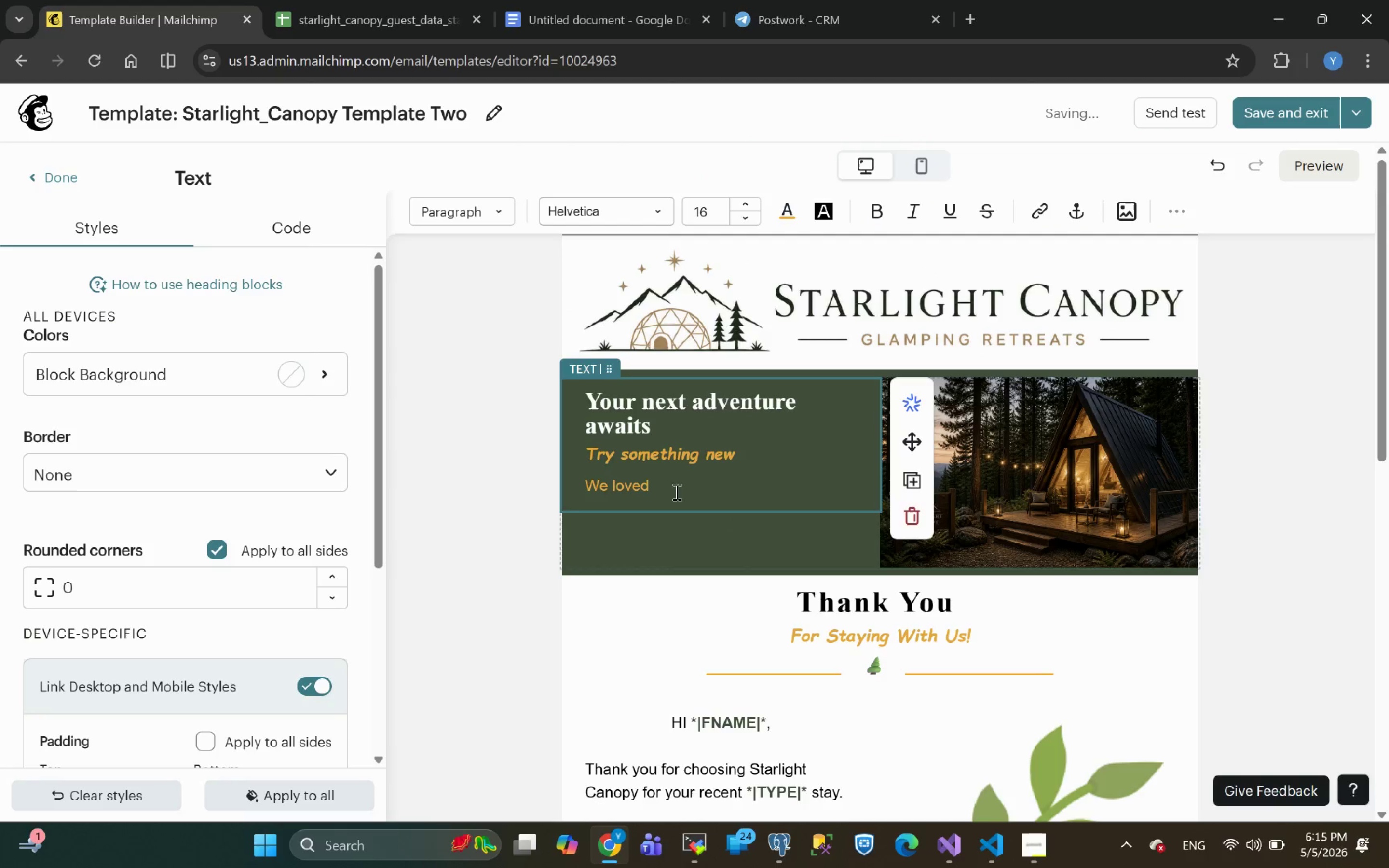 
left_click_drag(start_coordinate=[662, 490], to_coordinate=[559, 492])
 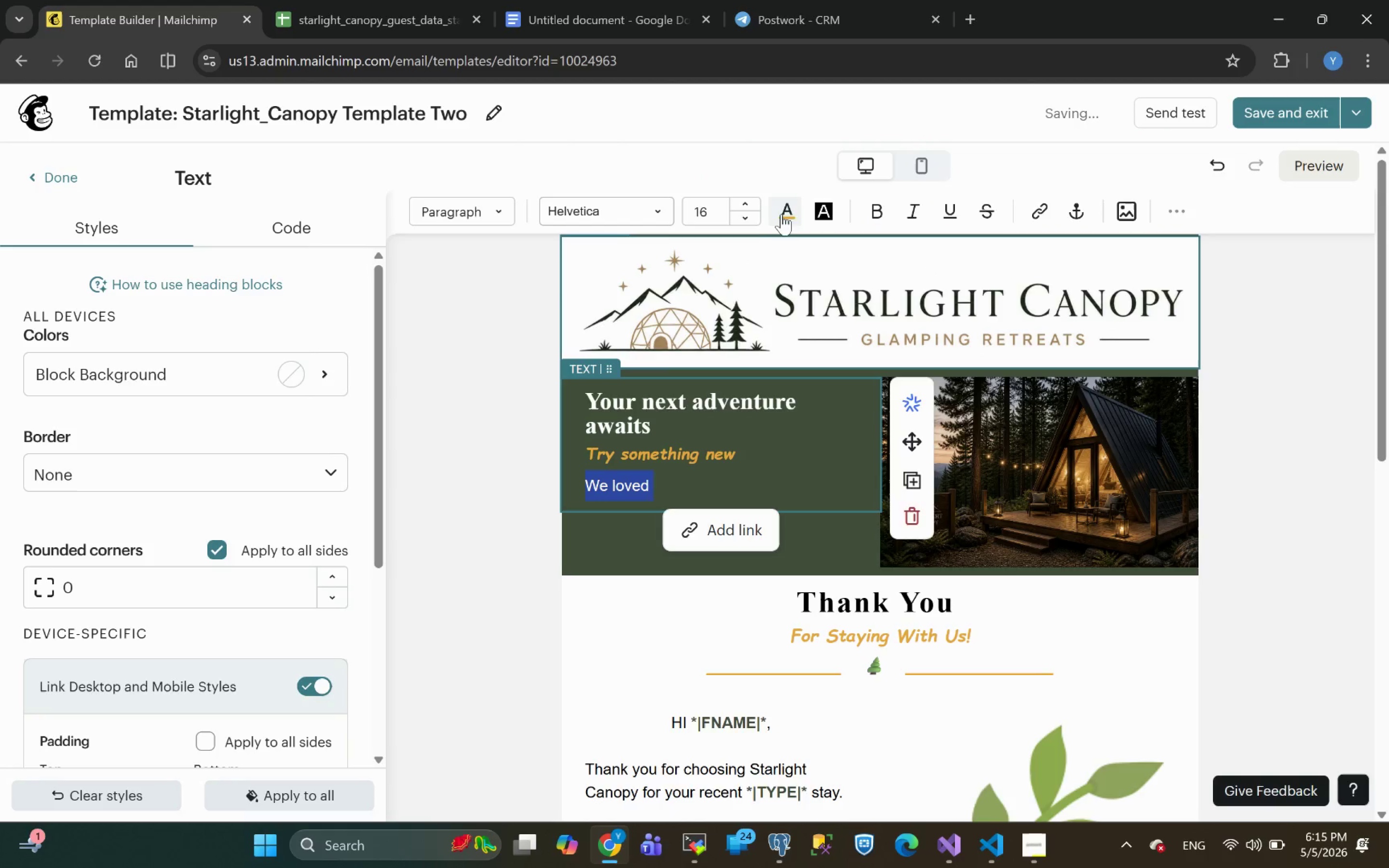 
left_click([784, 211])
 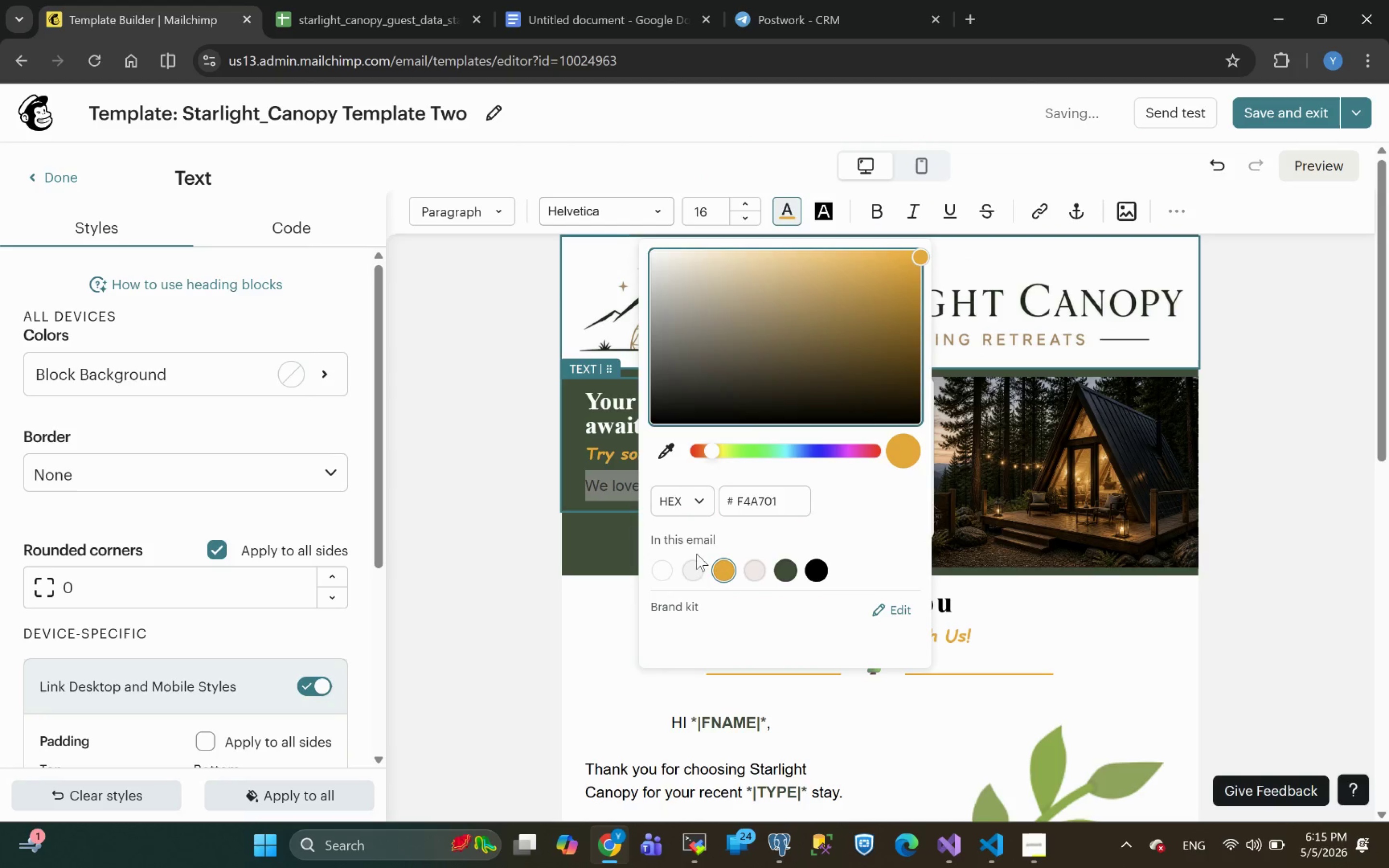 
left_click([660, 572])
 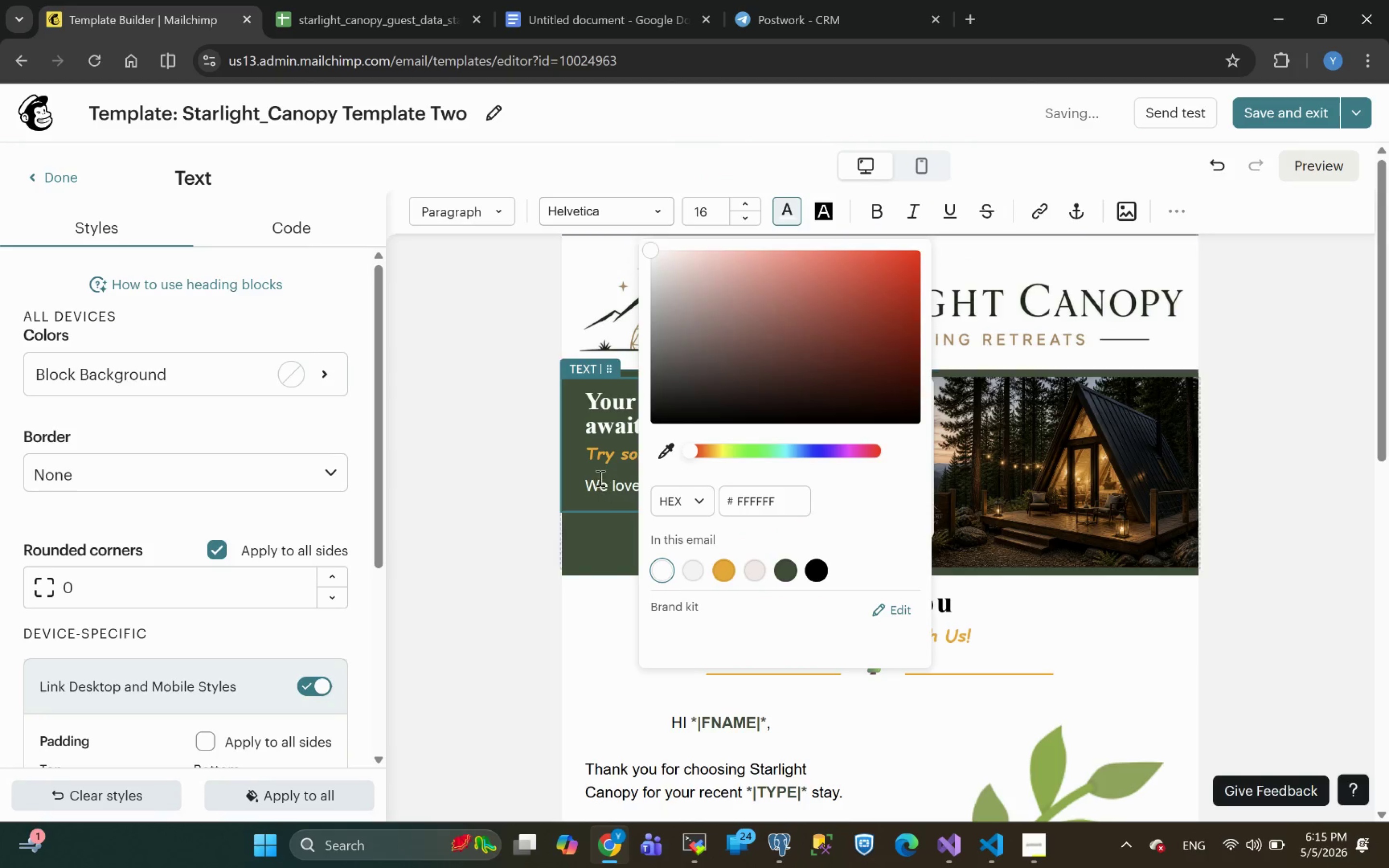 
left_click([588, 470])
 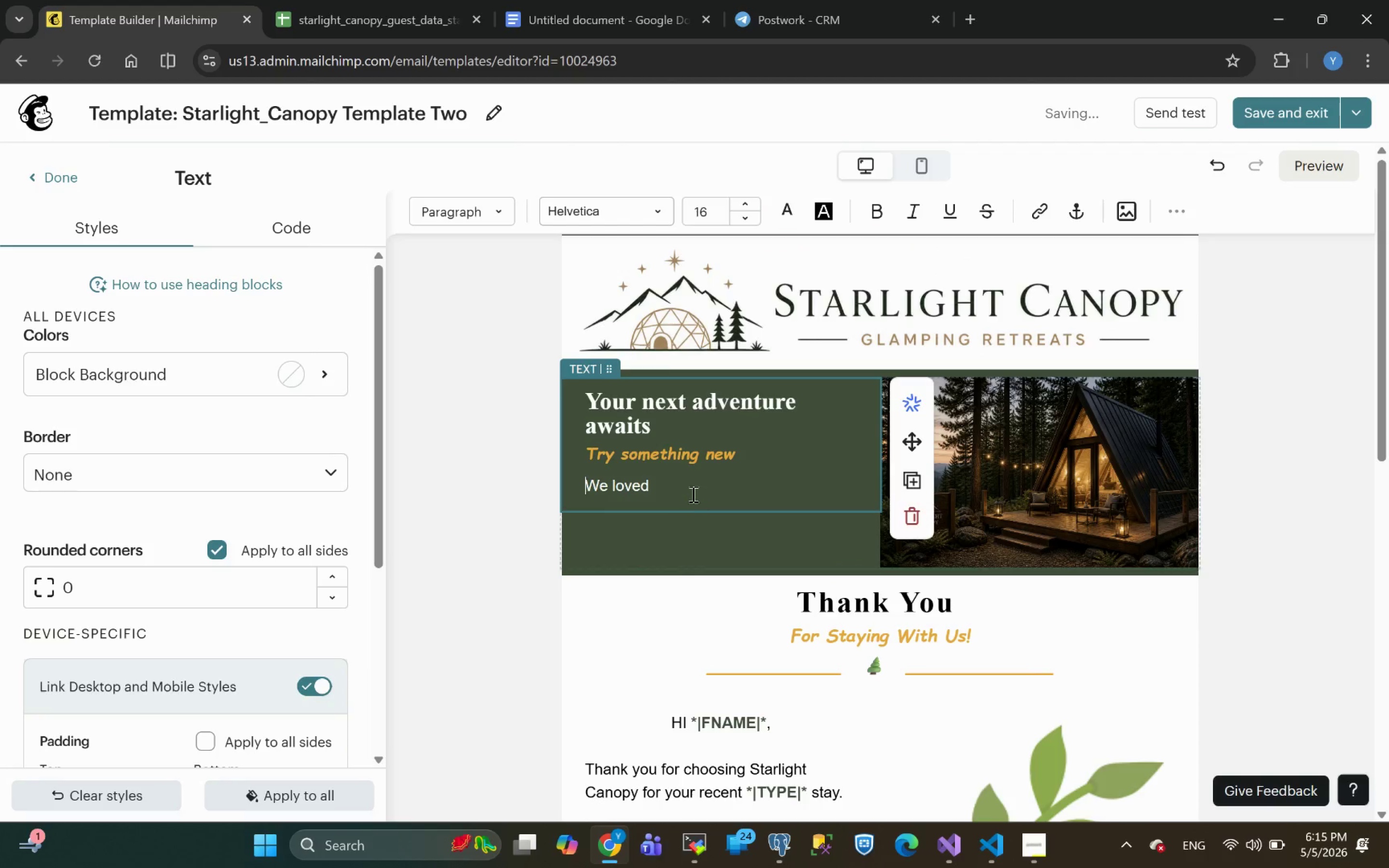 
left_click([680, 483])
 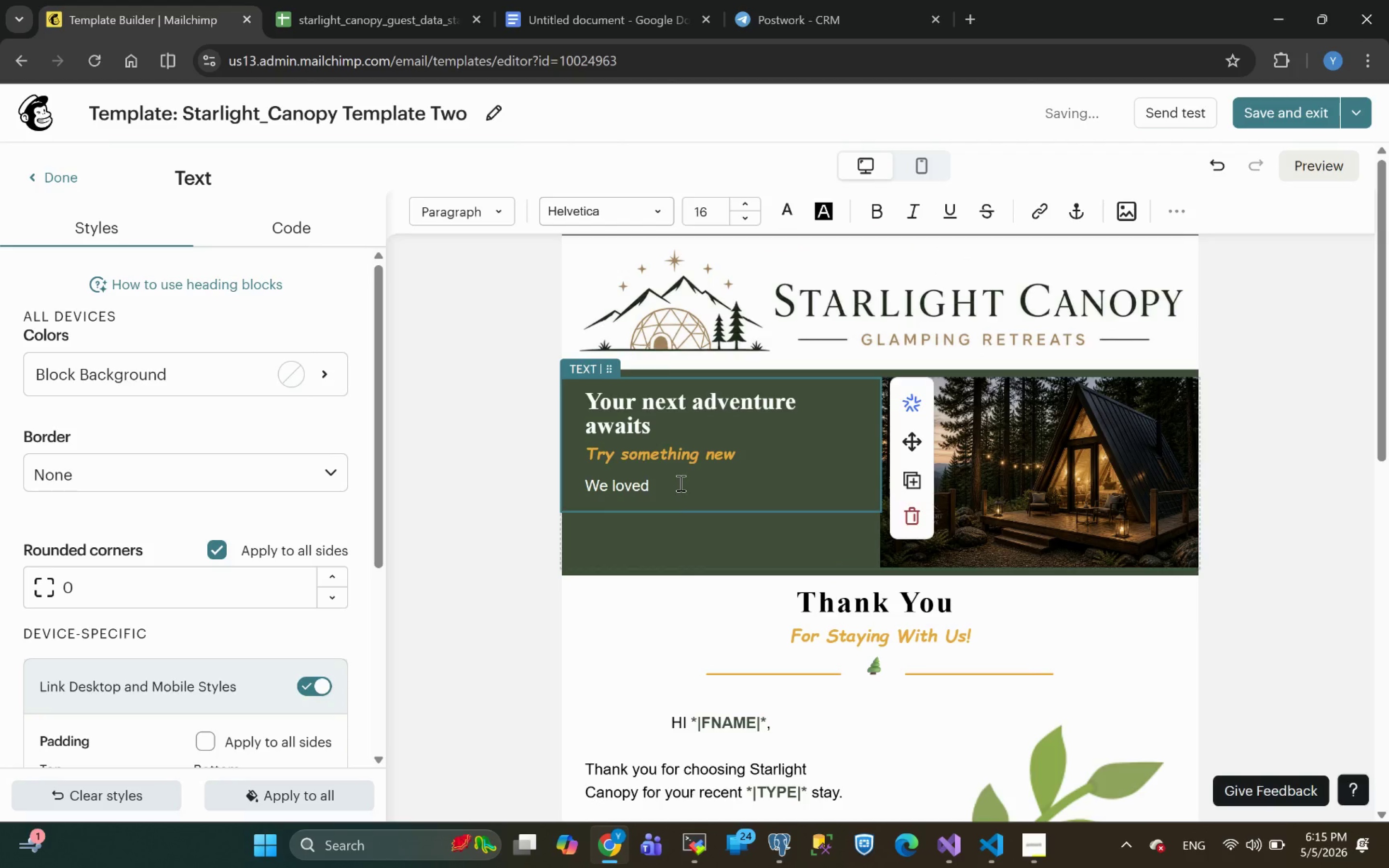 
type(loved hosting you )
 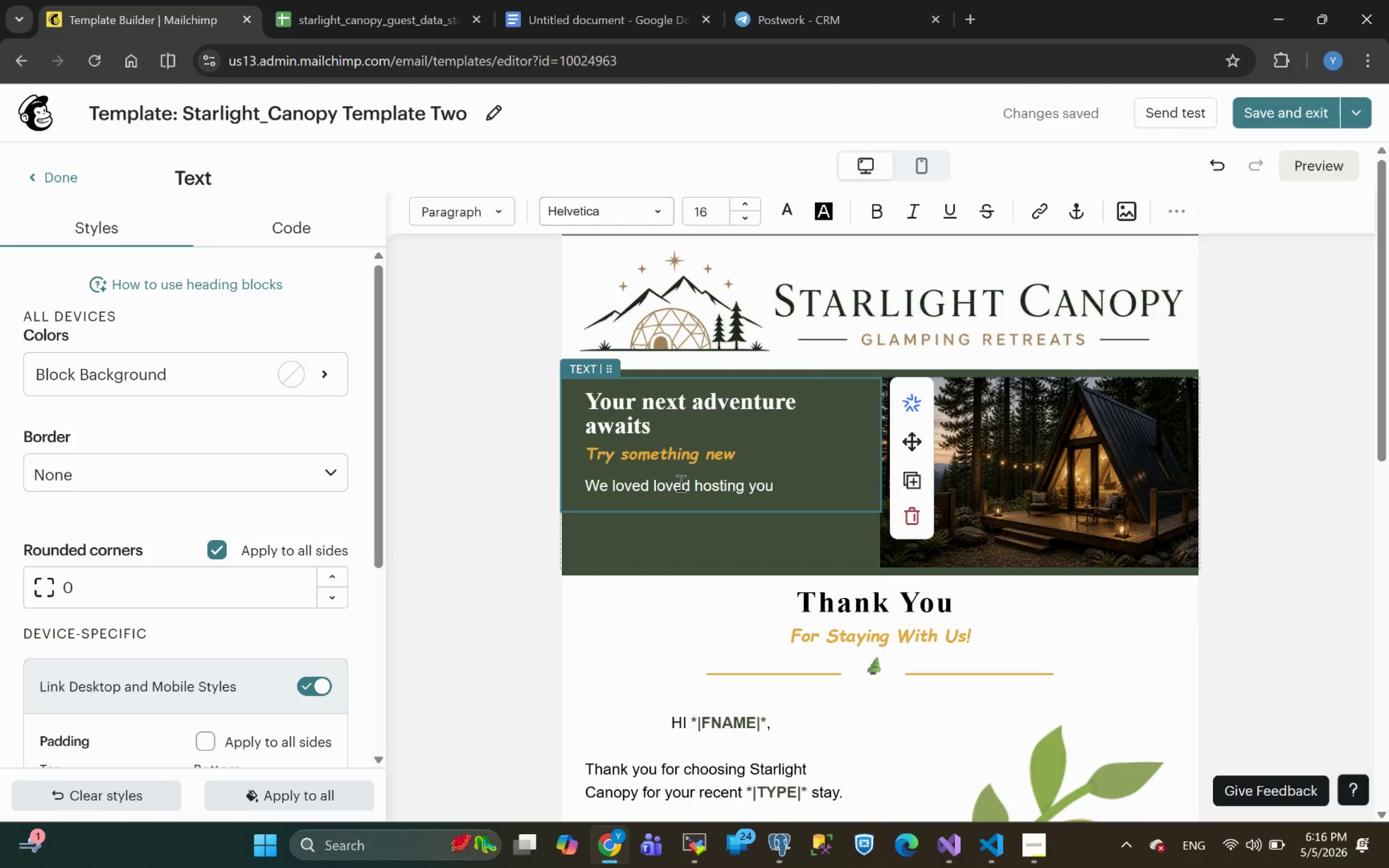 
wait(5.51)
 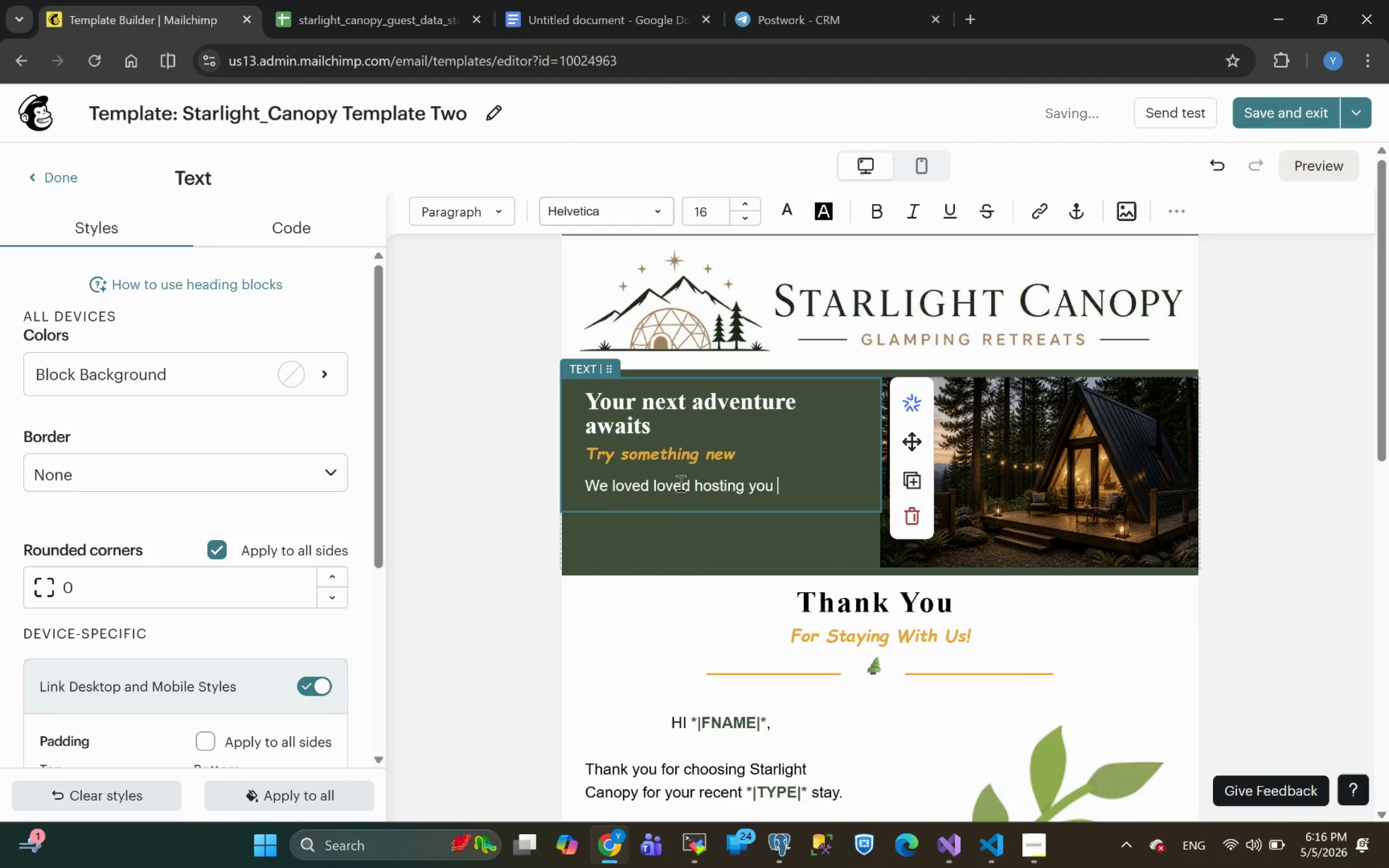 
type(in our *|)
 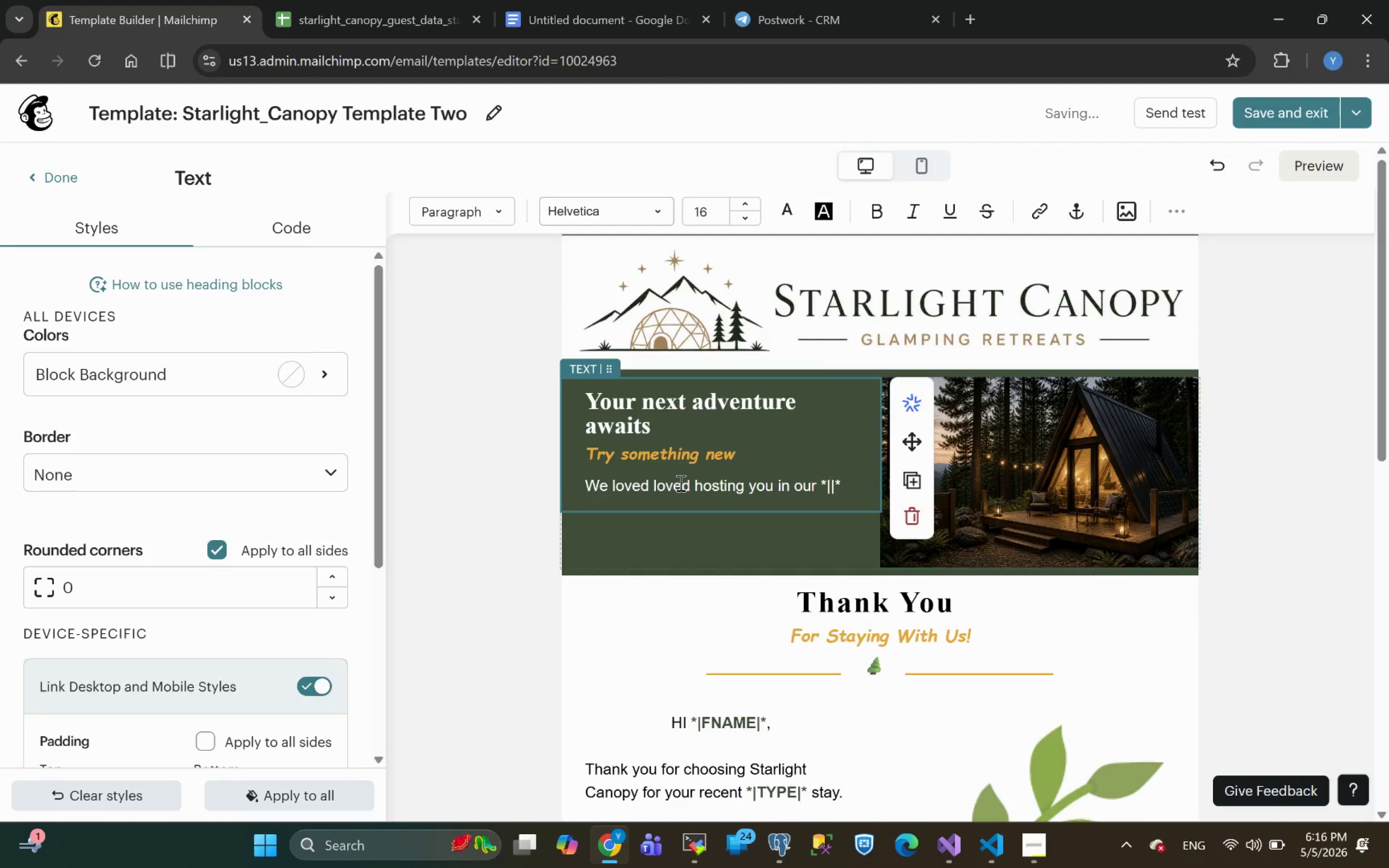 
type(TYPE)
 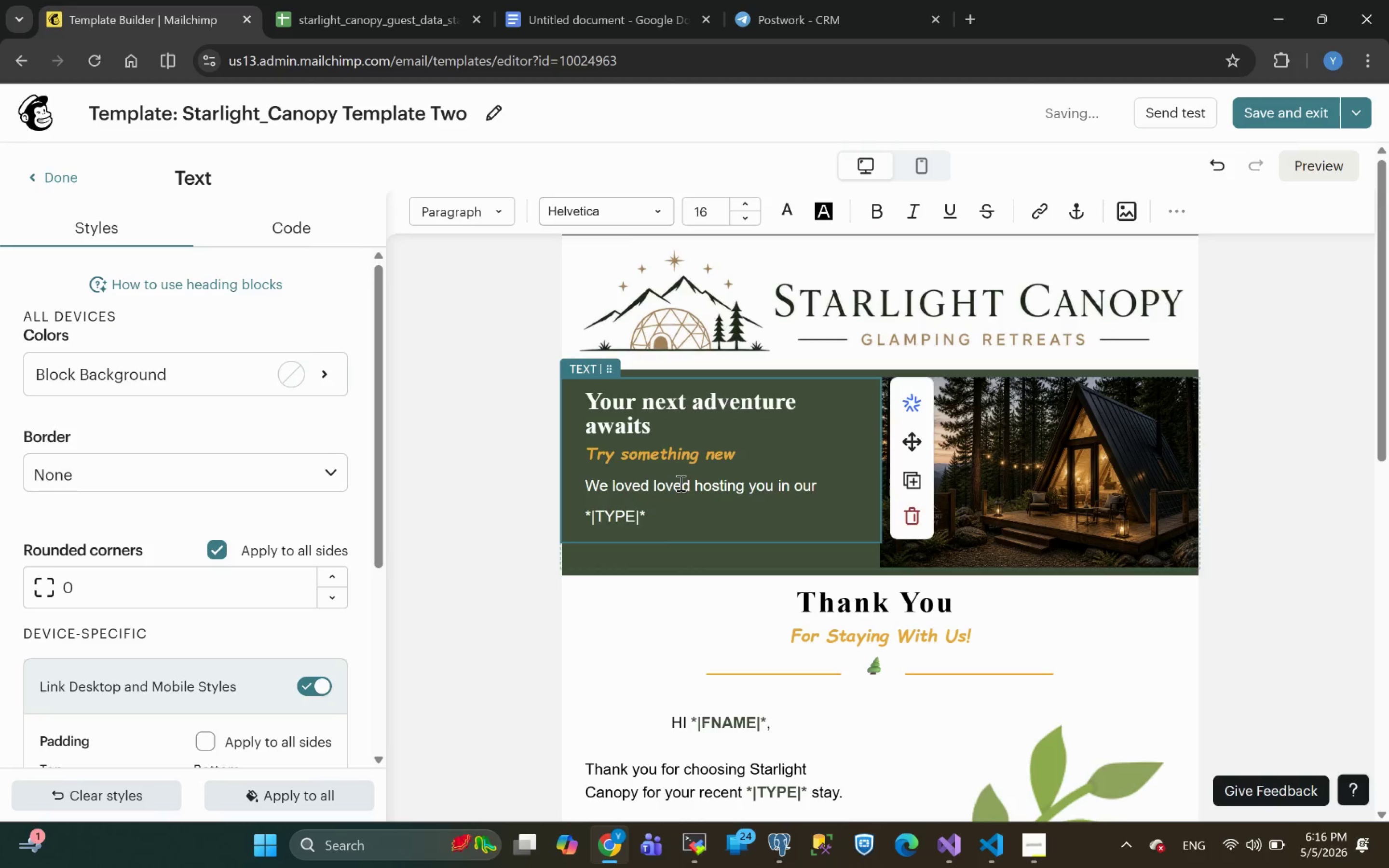 
key(Shift+ArrowRight)
 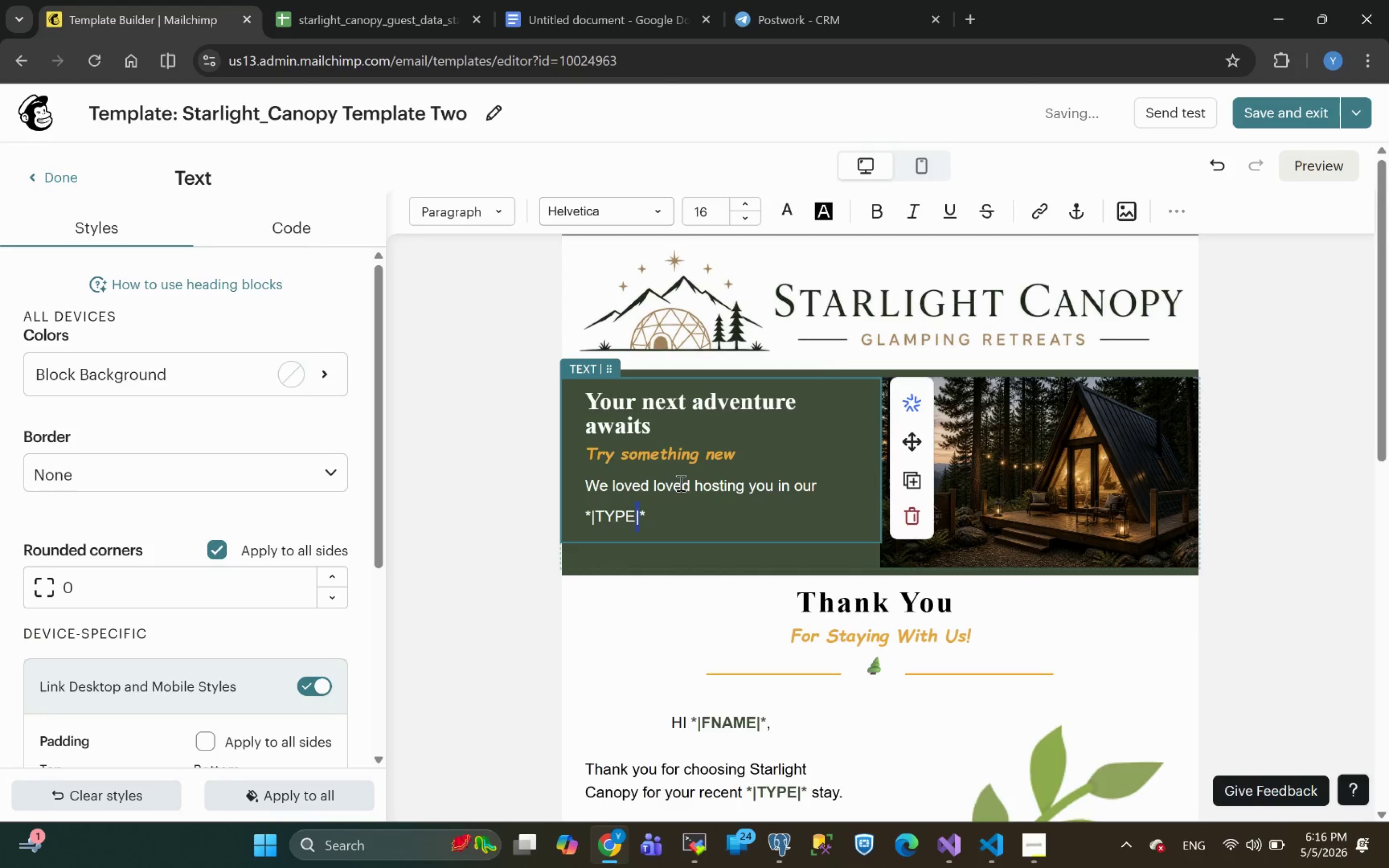 
key(Shift+ShiftRight)
 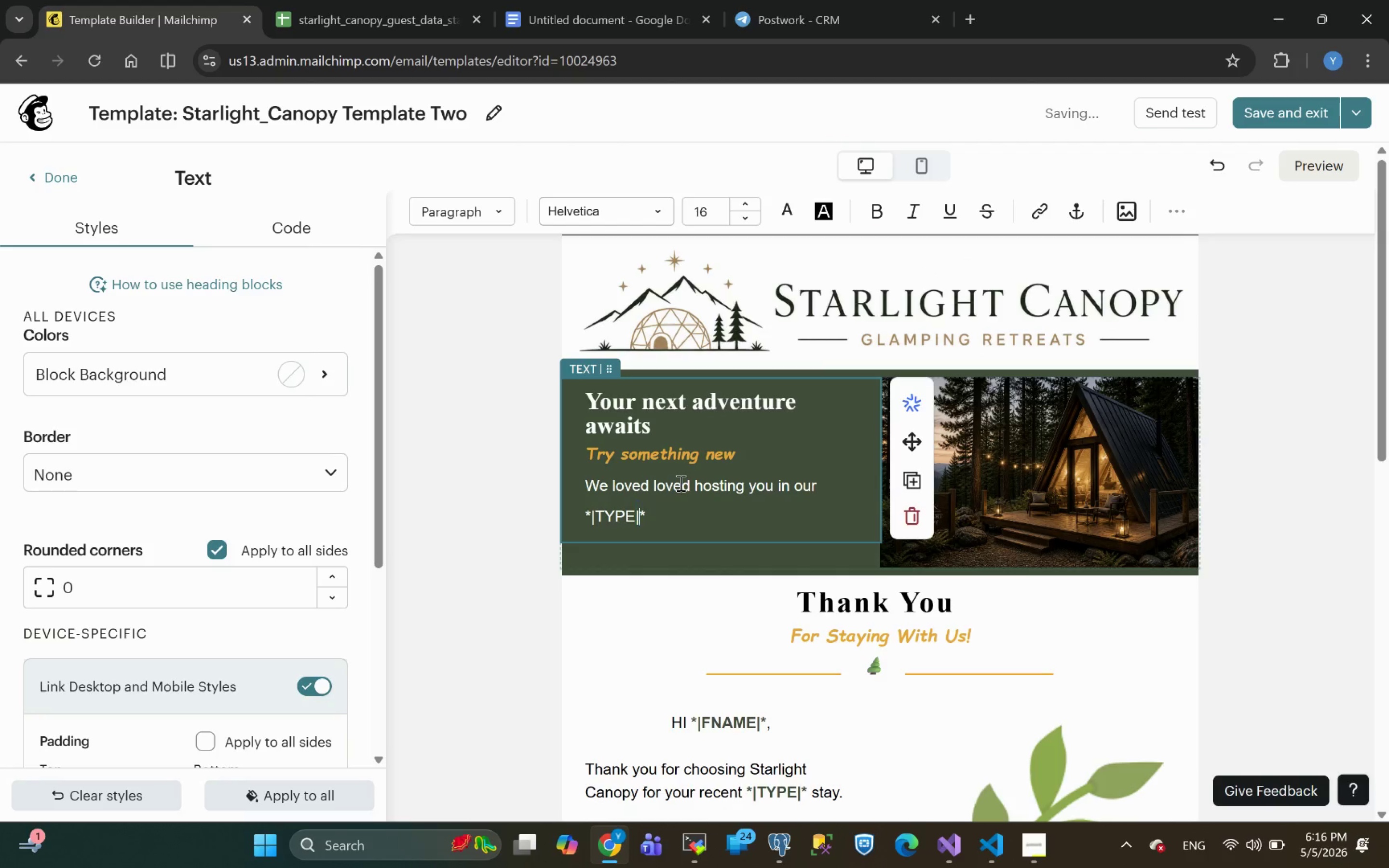 
key(ArrowRight)
 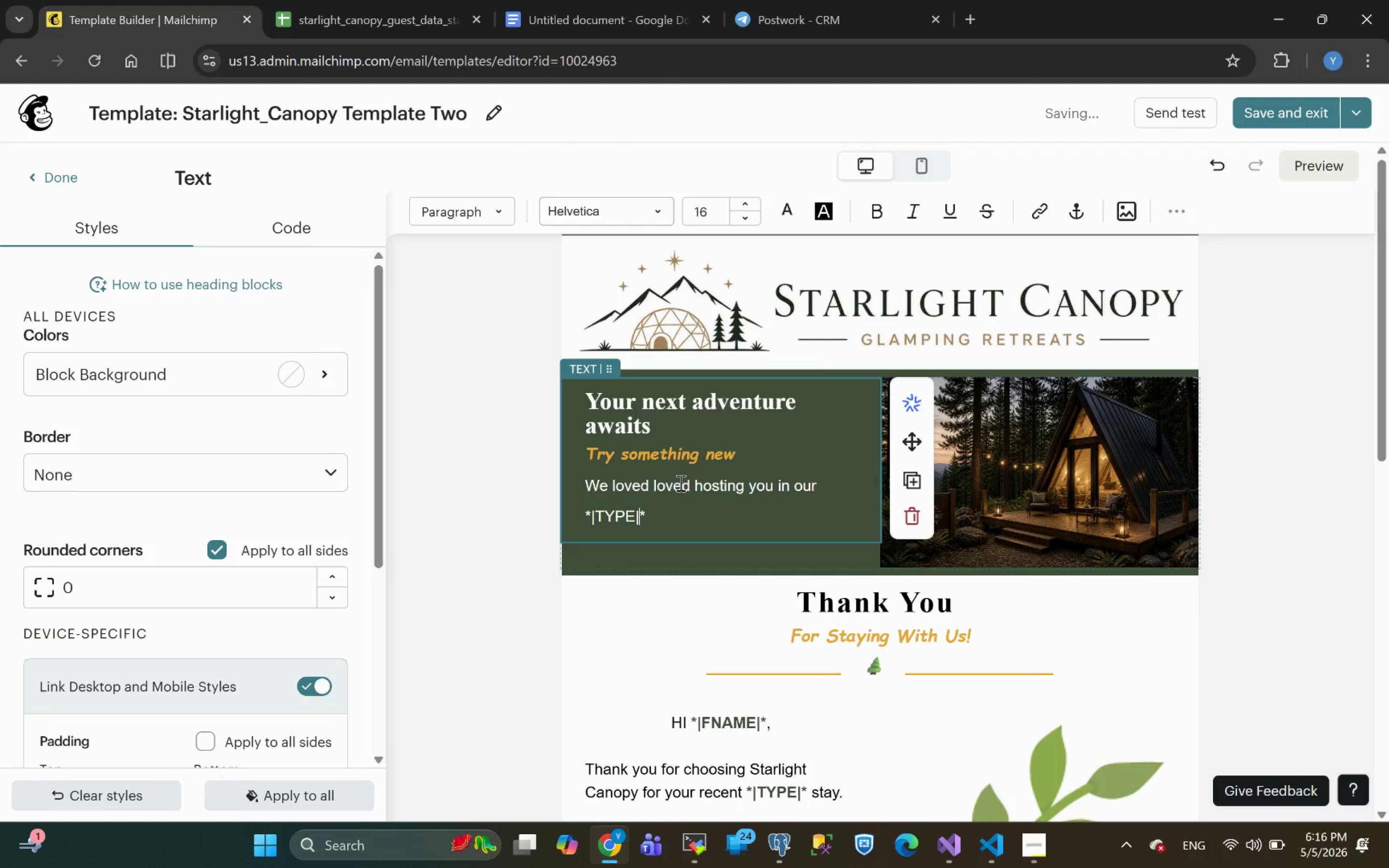 
key(ArrowRight)
 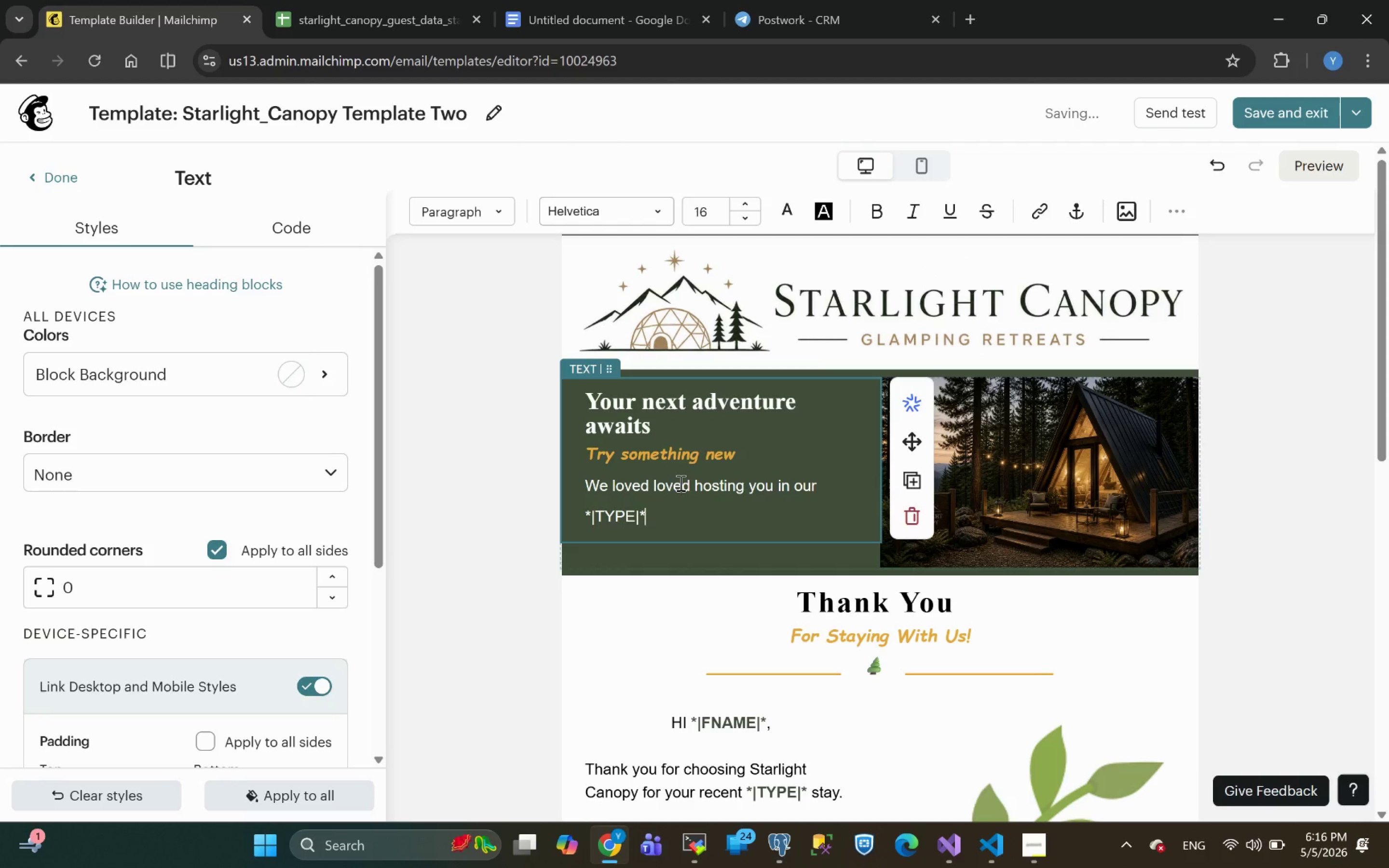 
key(ArrowRight)
 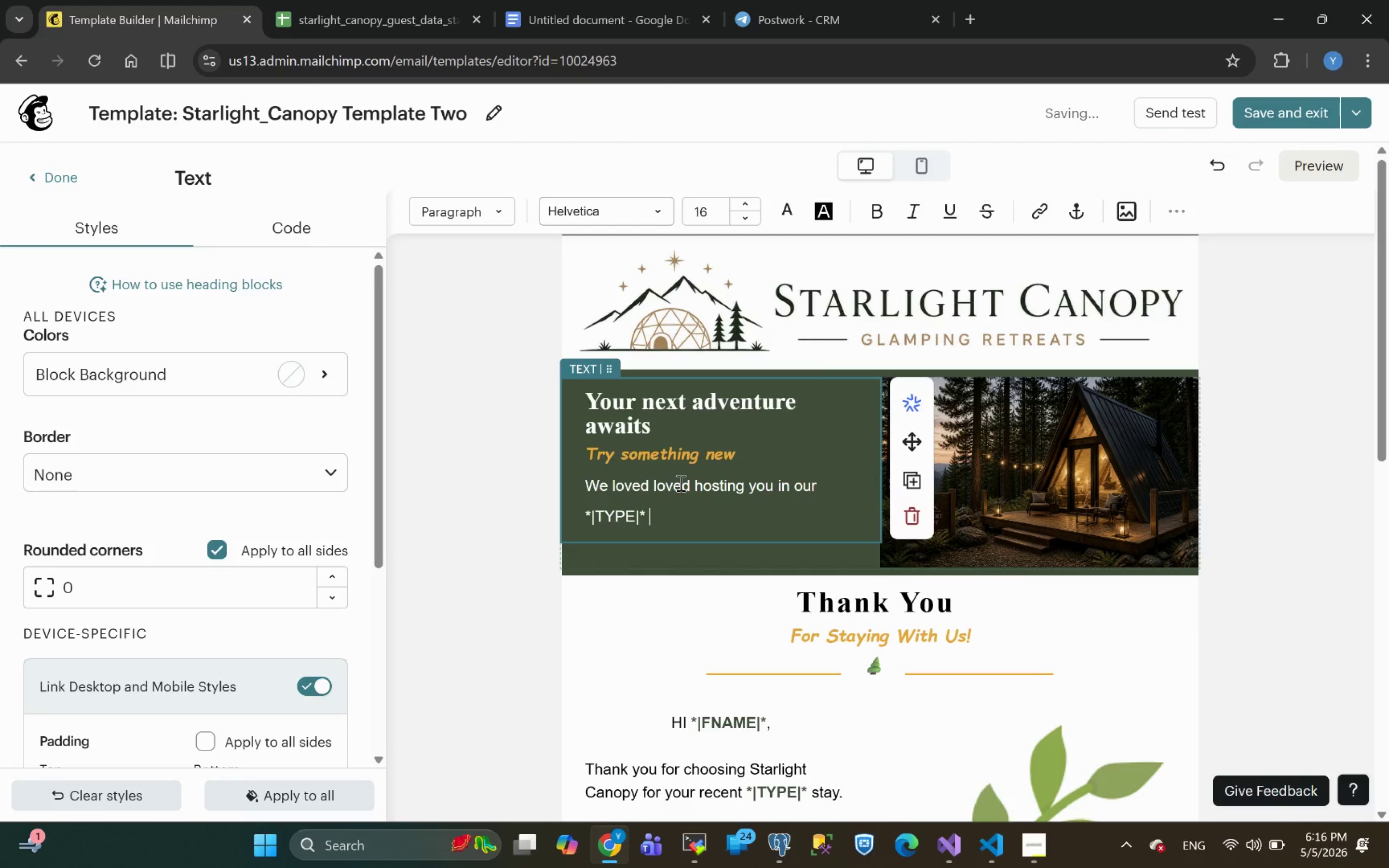 
key(Space)
 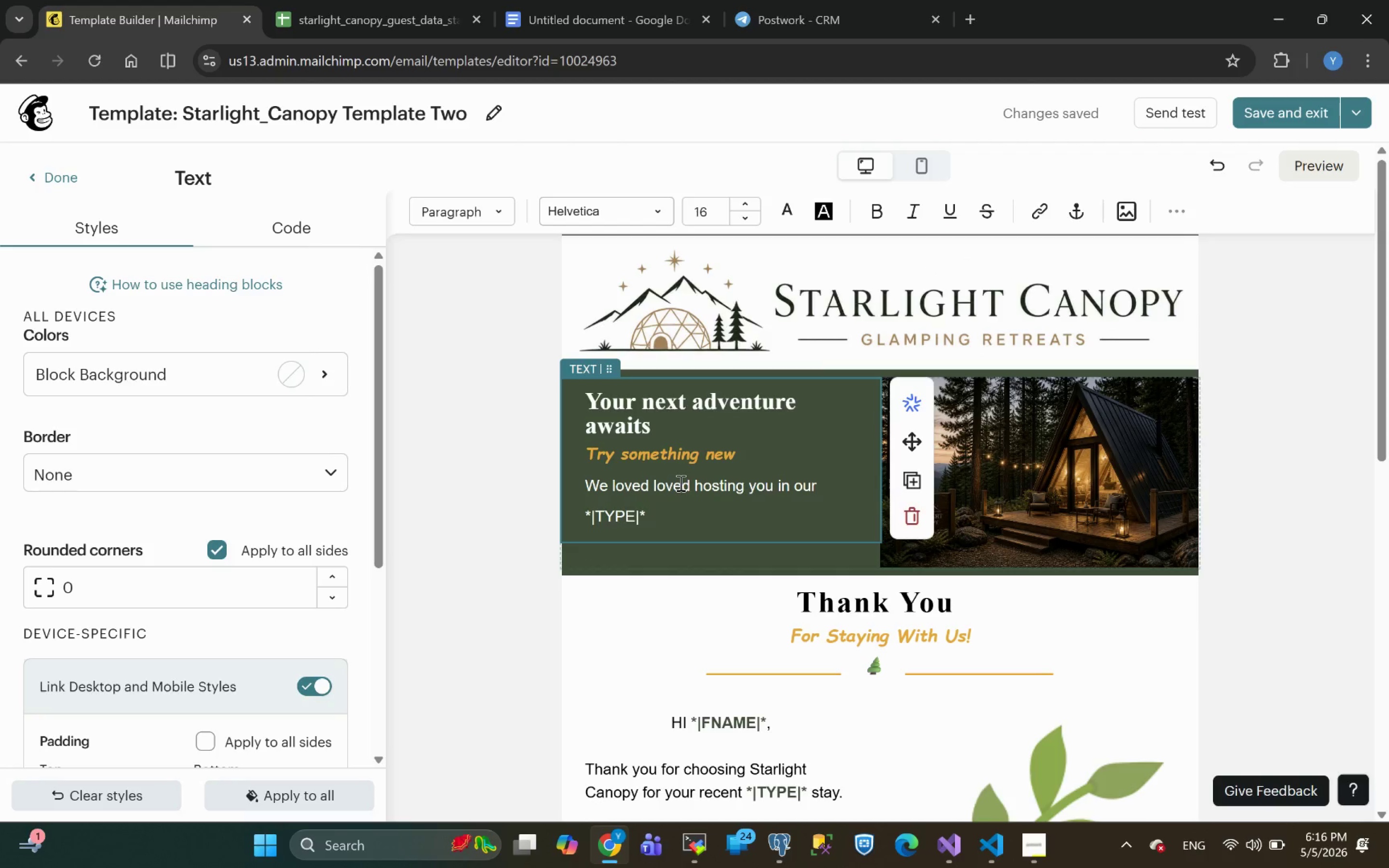 
wait(5.44)
 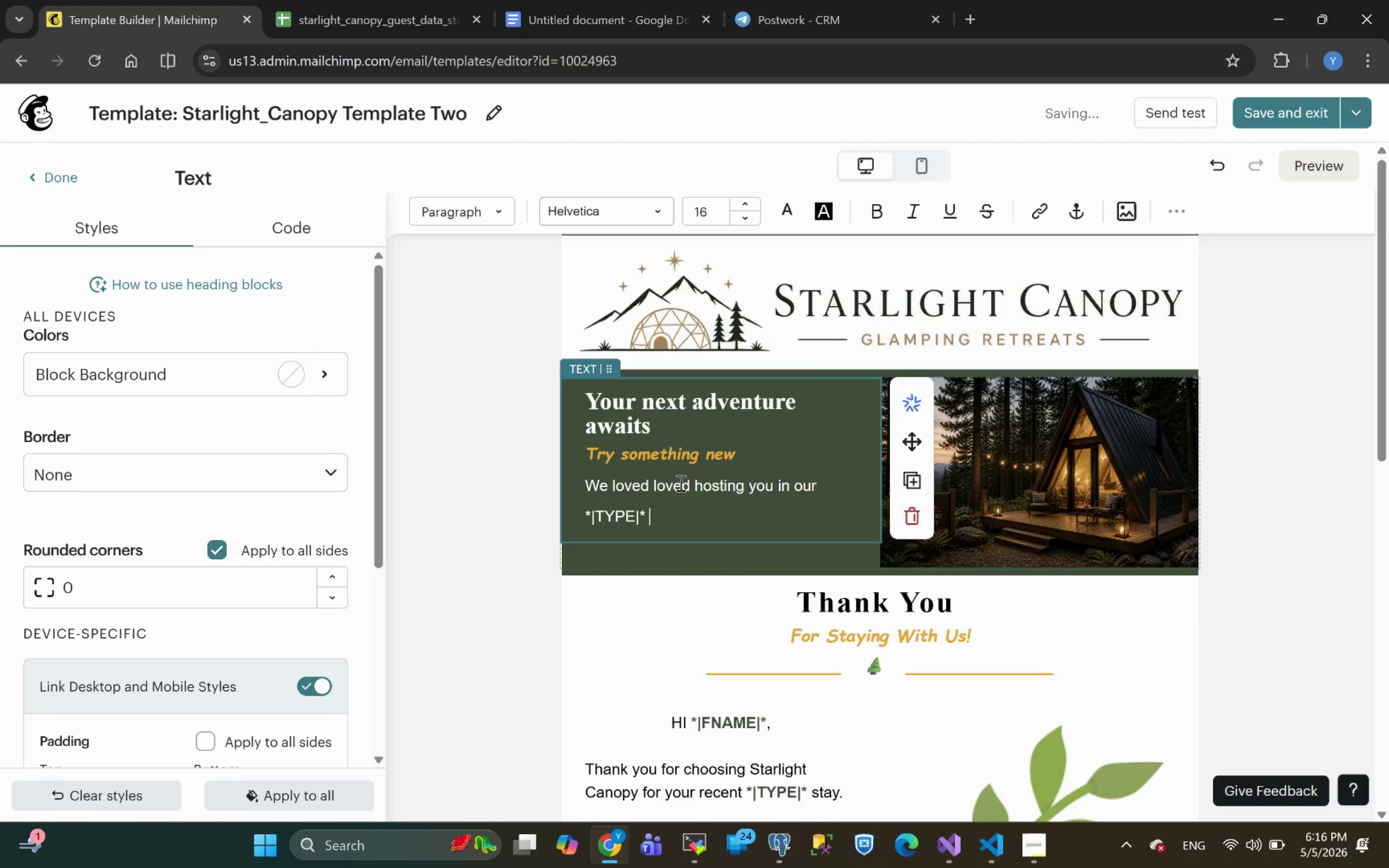 
type(and we think you will )
 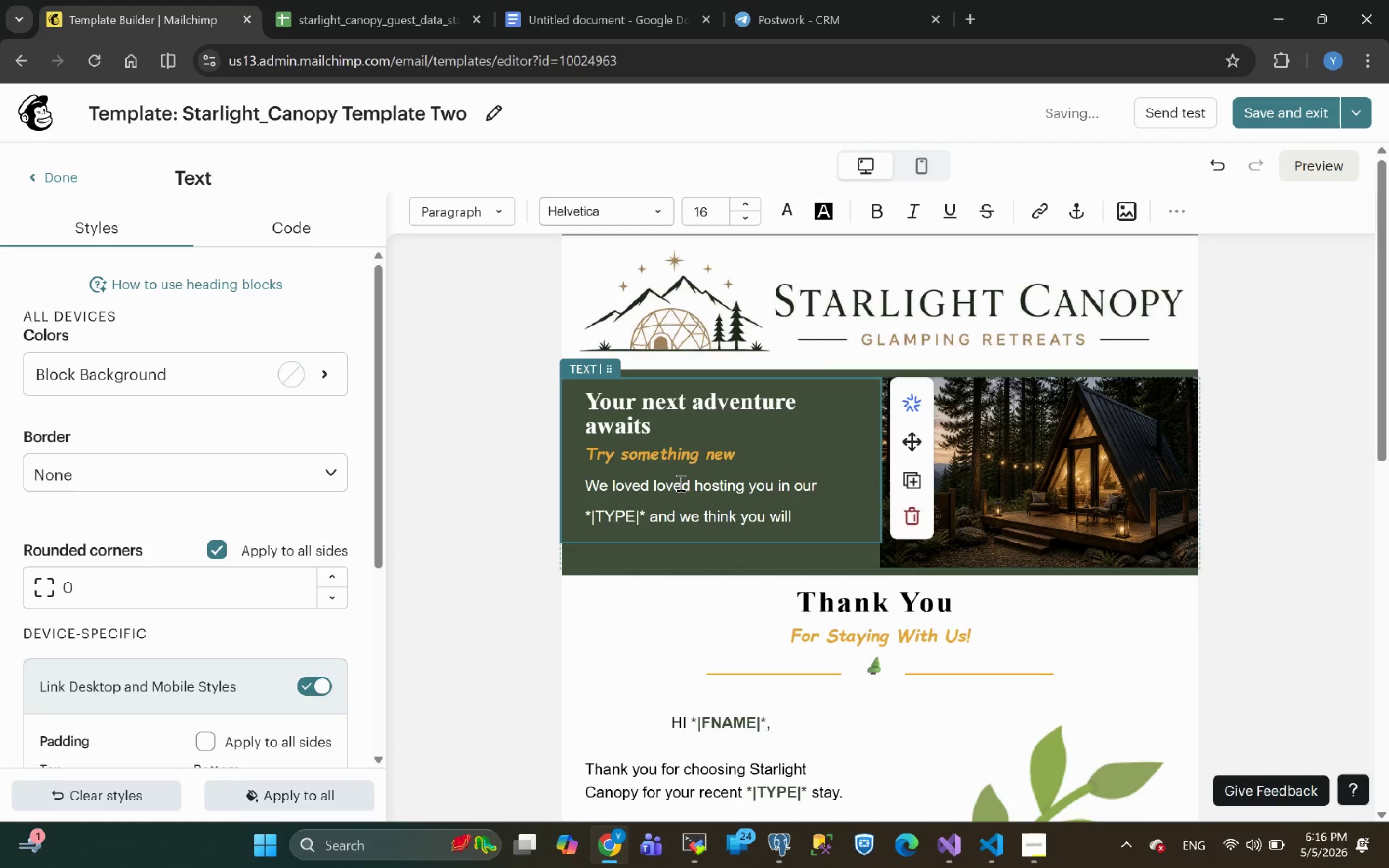 
type(love exploring )
 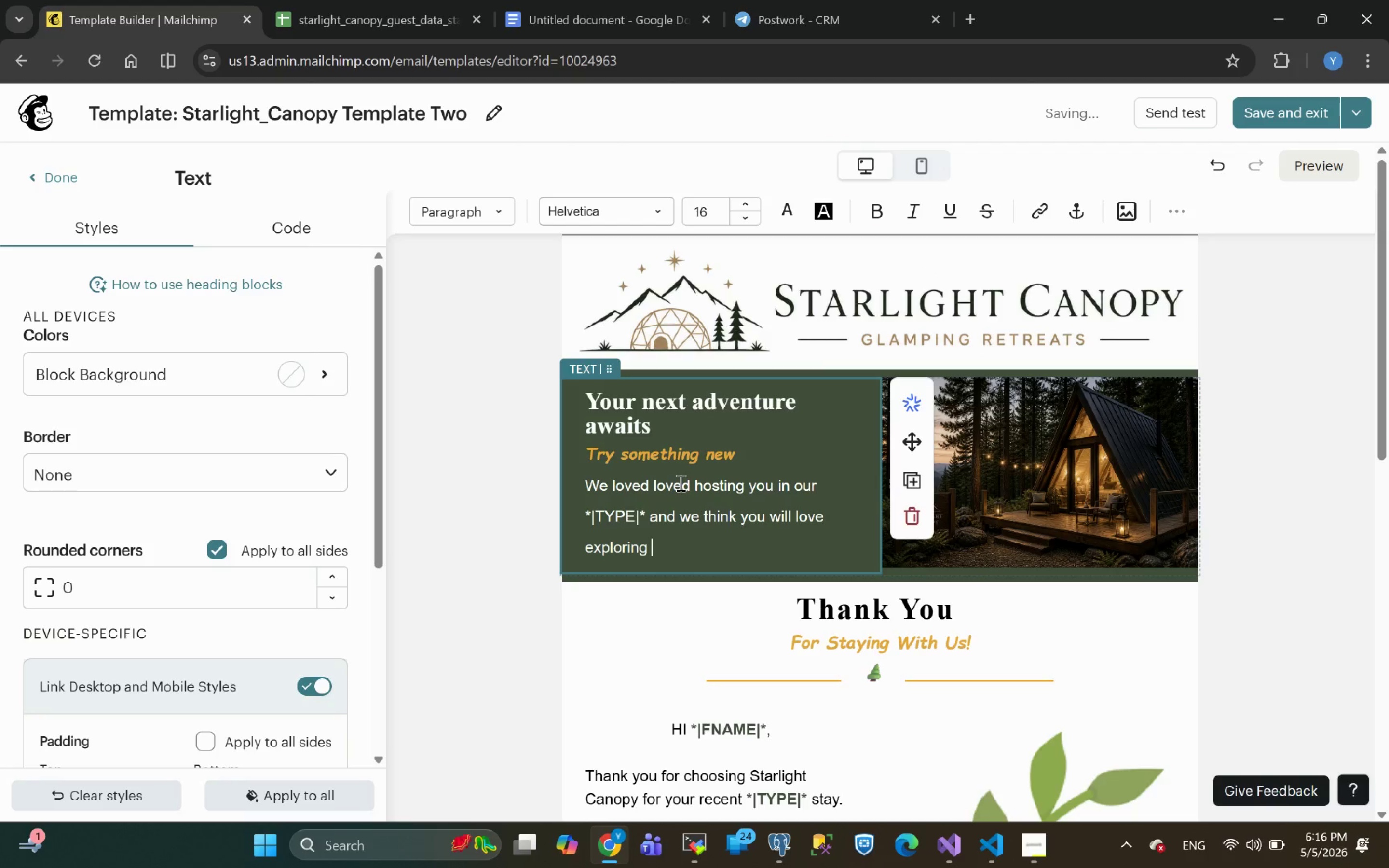 
type(another one of our unique stays)
 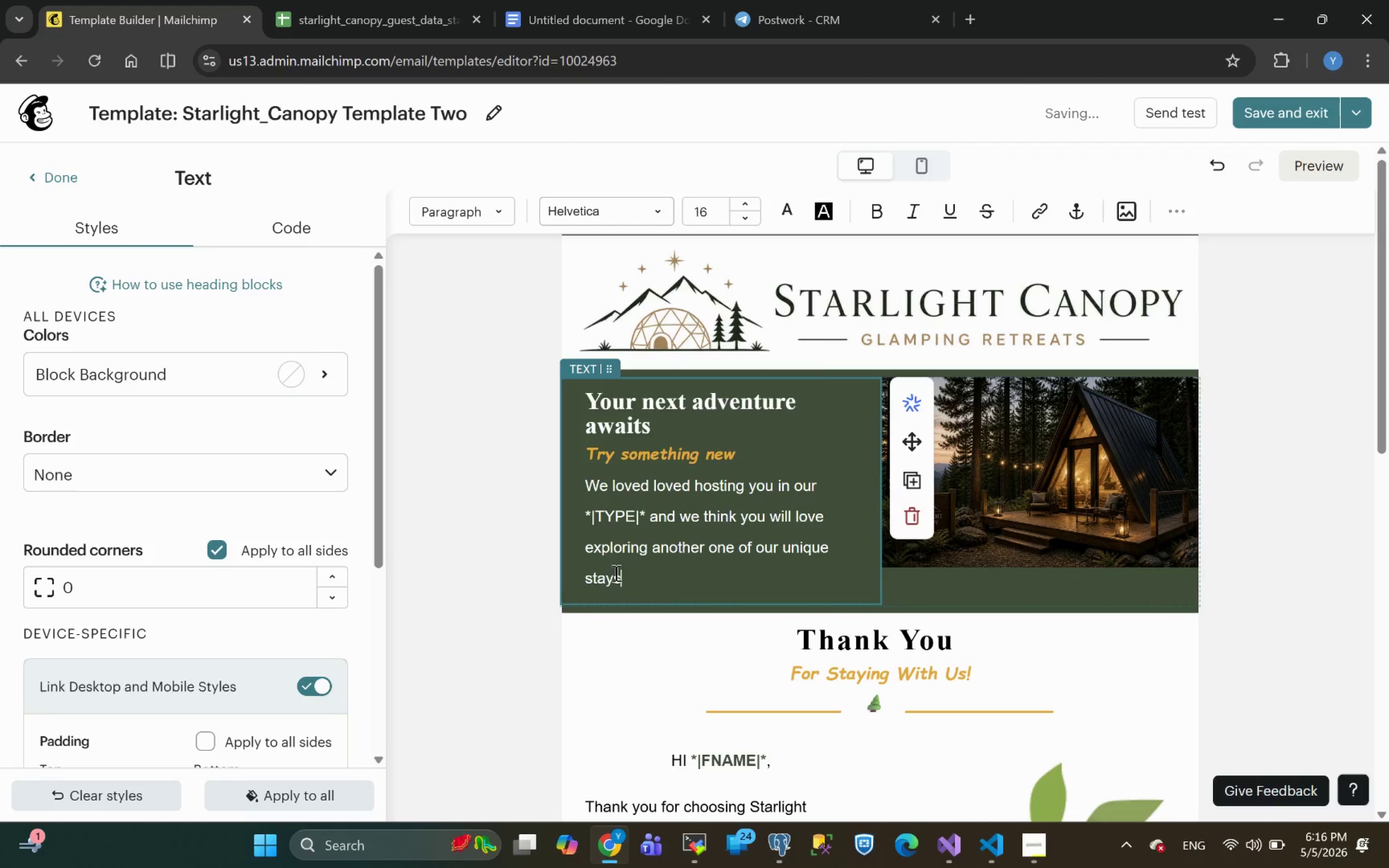 
left_click_drag(start_coordinate=[627, 578], to_coordinate=[582, 484])
 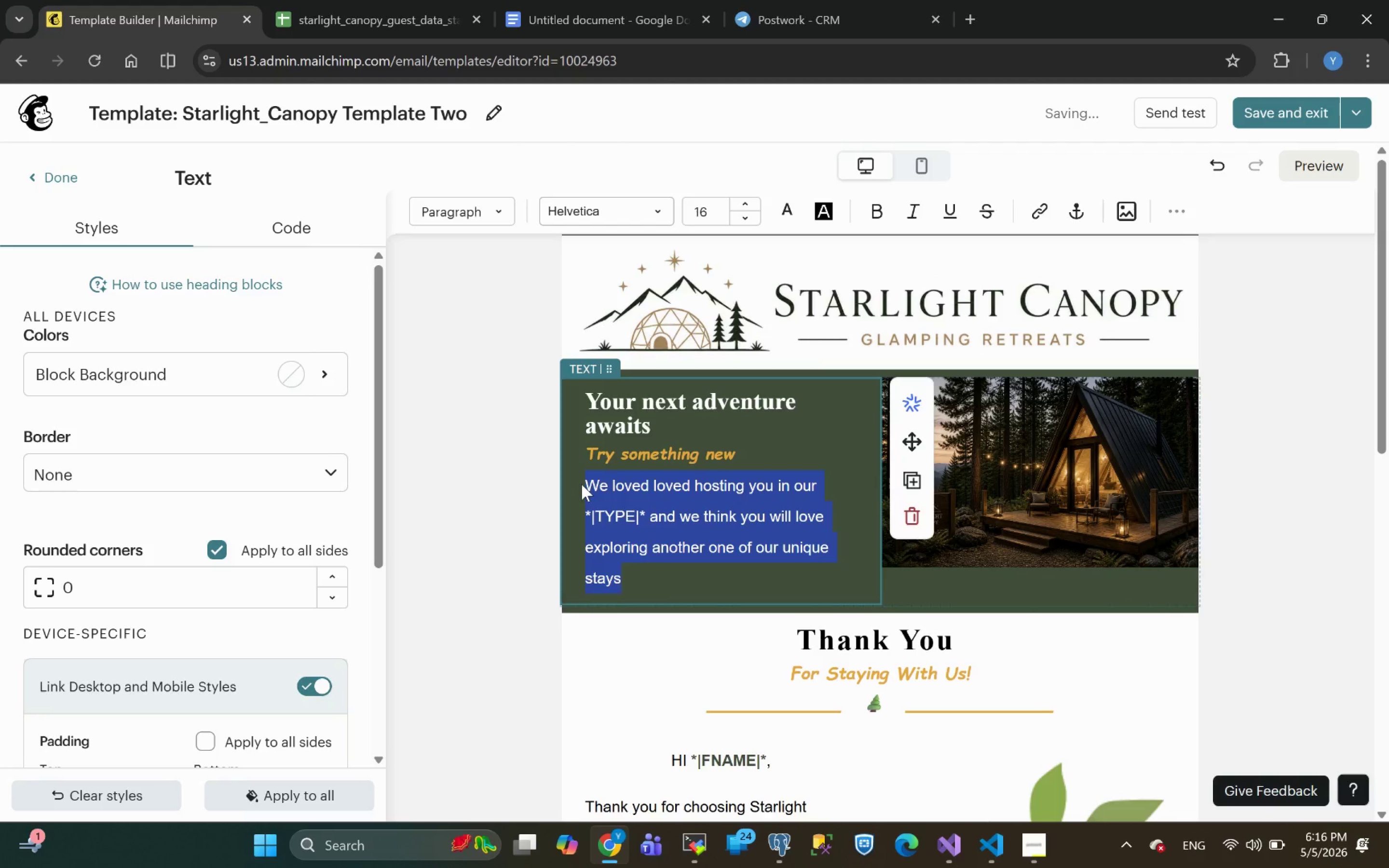 
left_click([582, 484])
 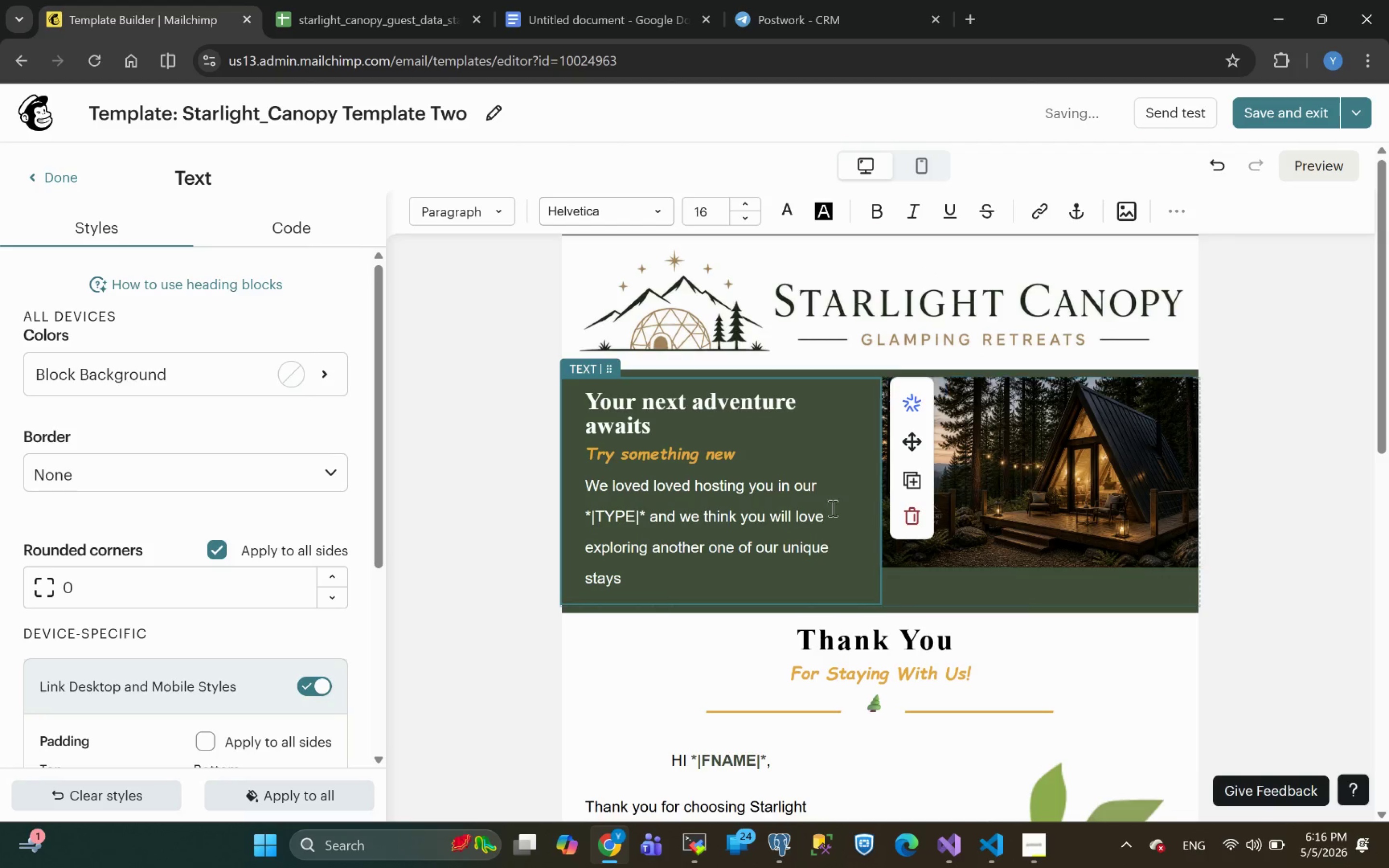 
left_click([634, 584])
 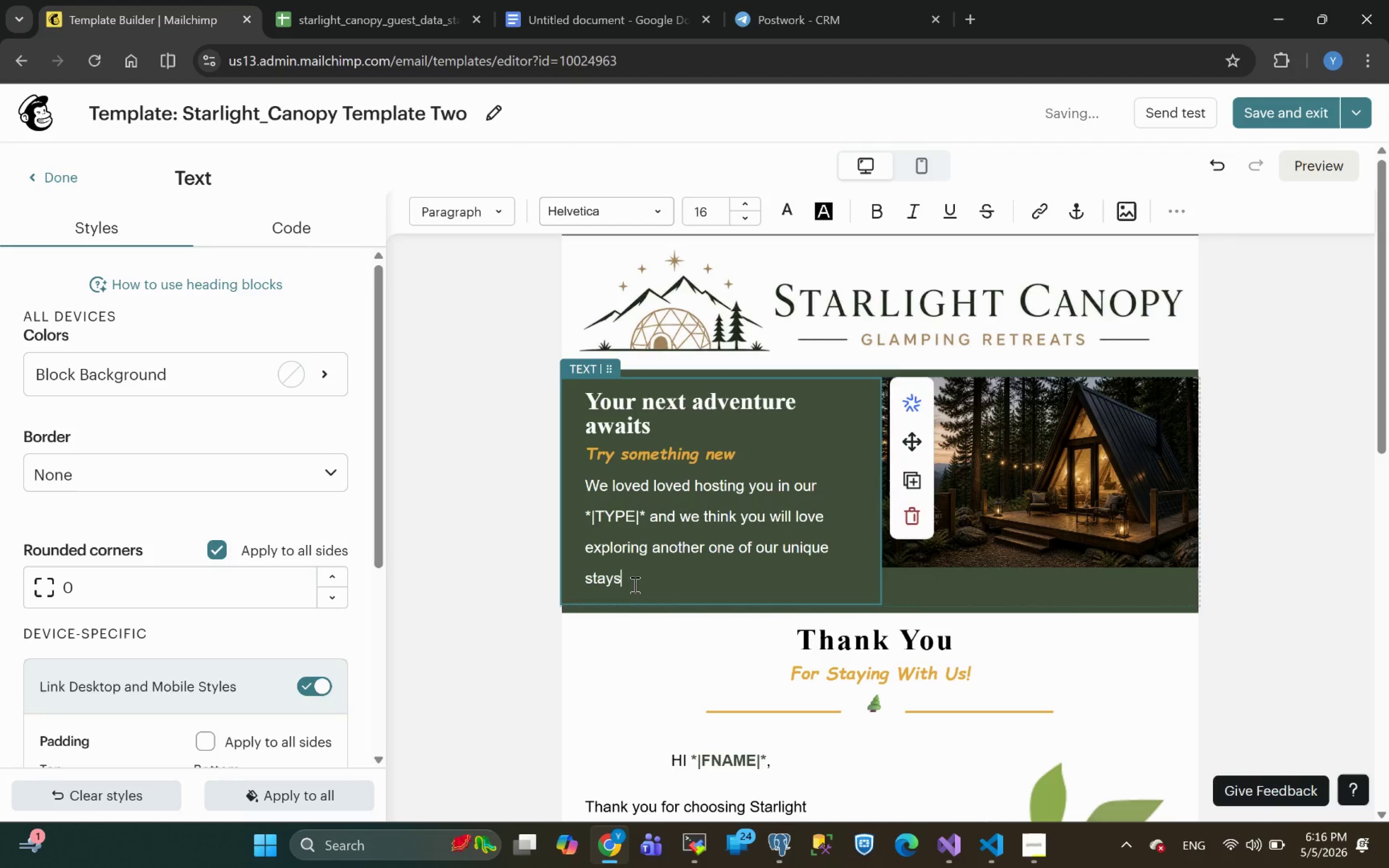 
left_click_drag(start_coordinate=[634, 584], to_coordinate=[582, 487])
 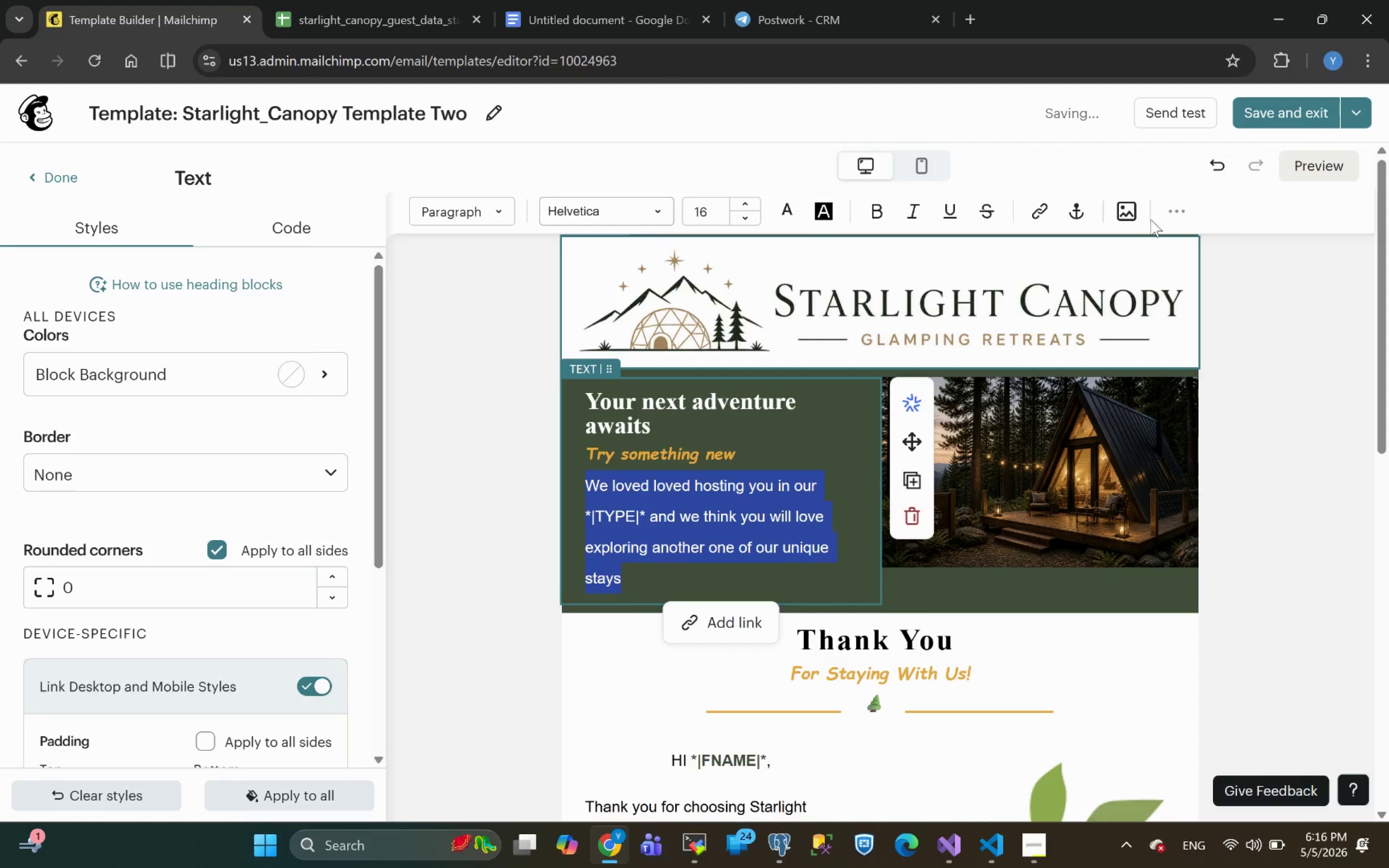 
left_click([1174, 211])
 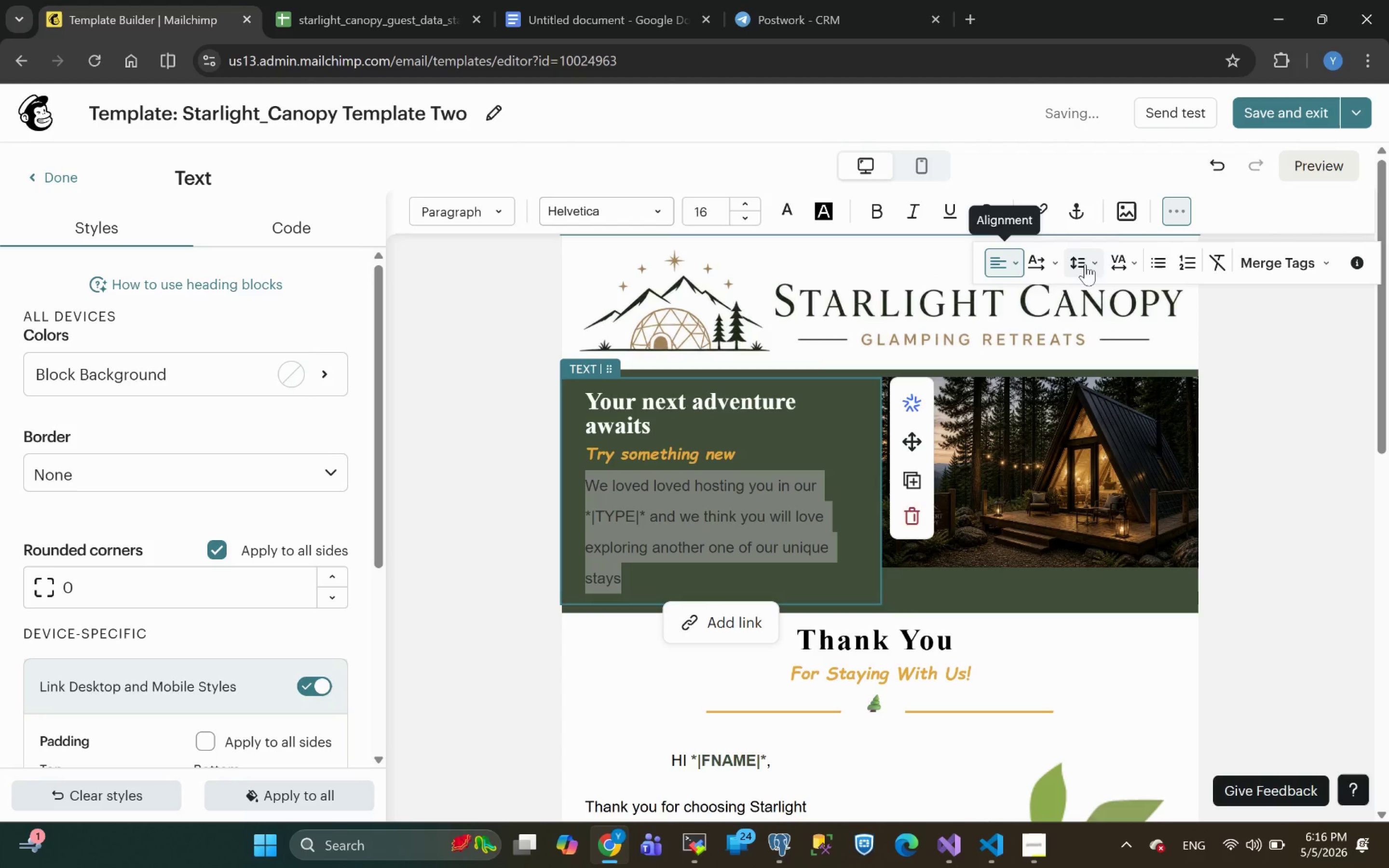 
left_click([1091, 263])
 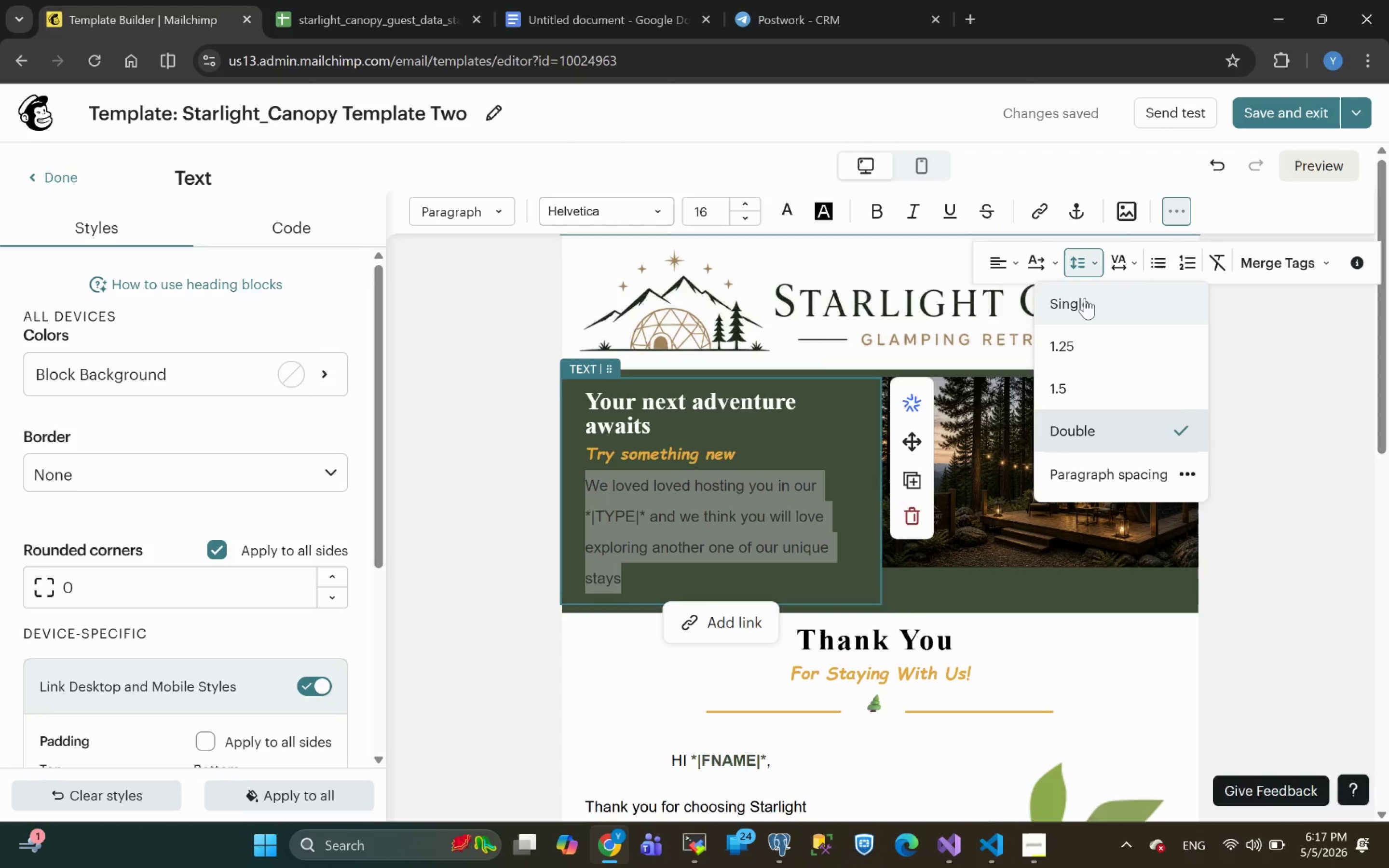 
left_click([1075, 304])
 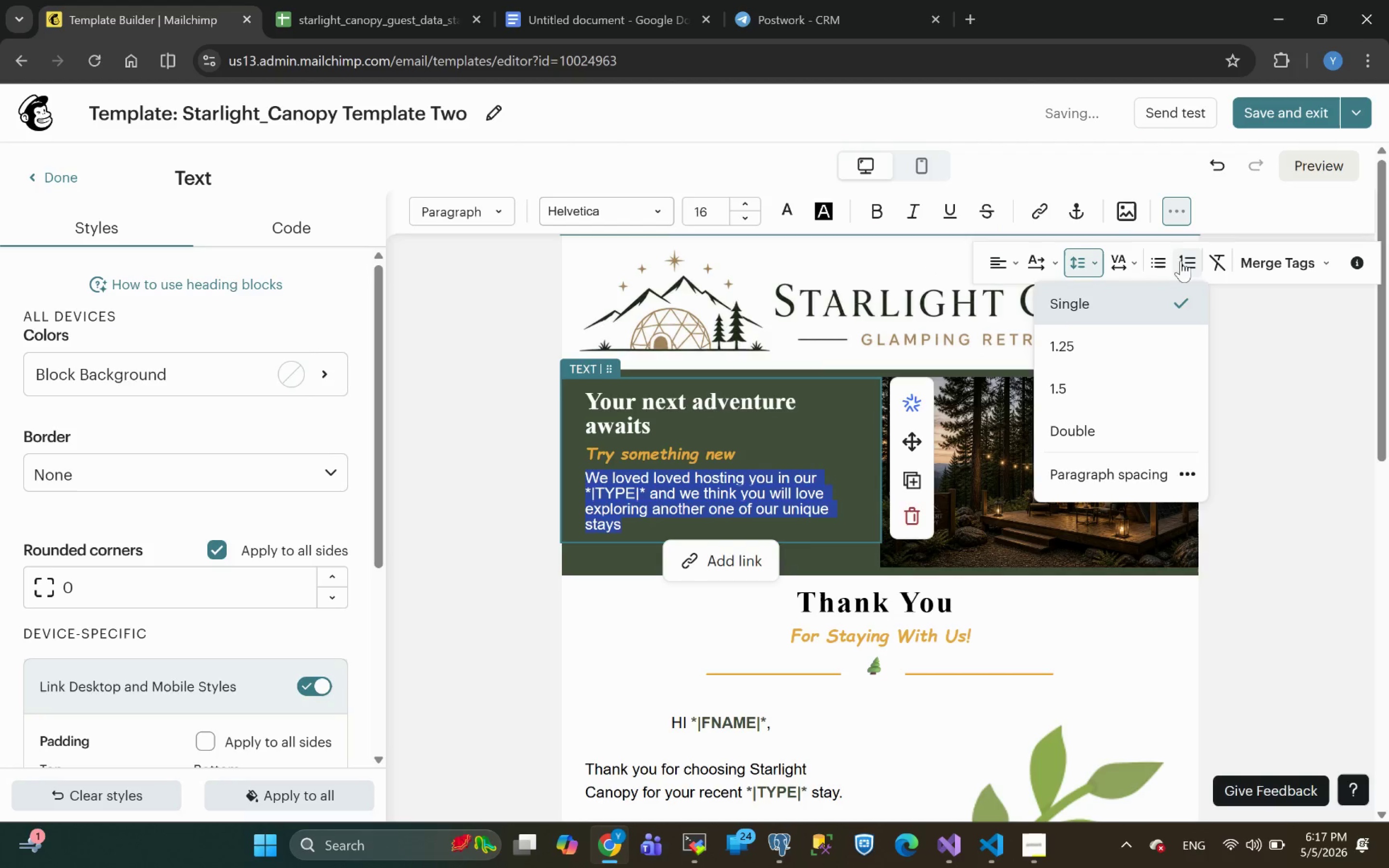 
left_click([1012, 261])
 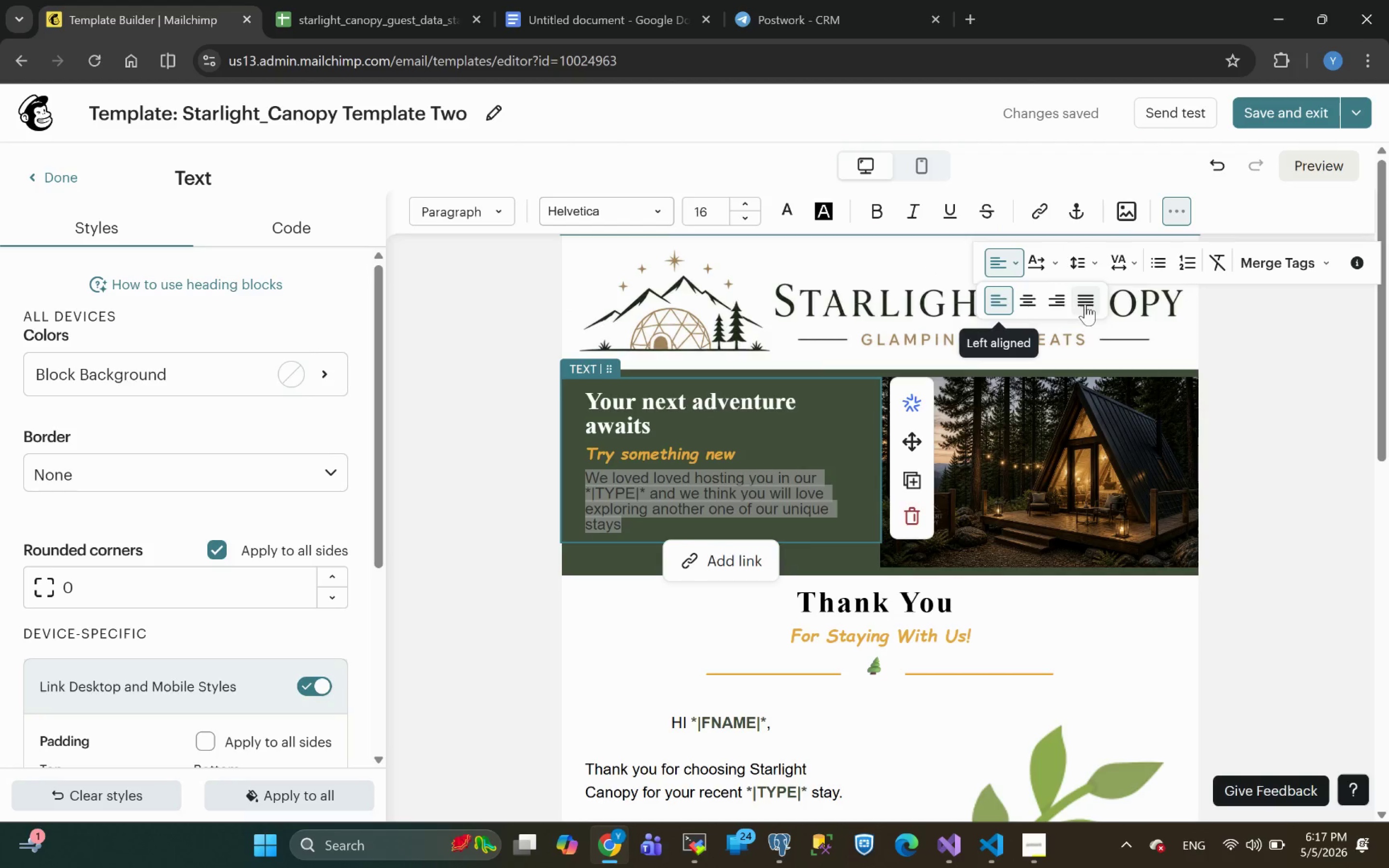 
left_click([1090, 307])
 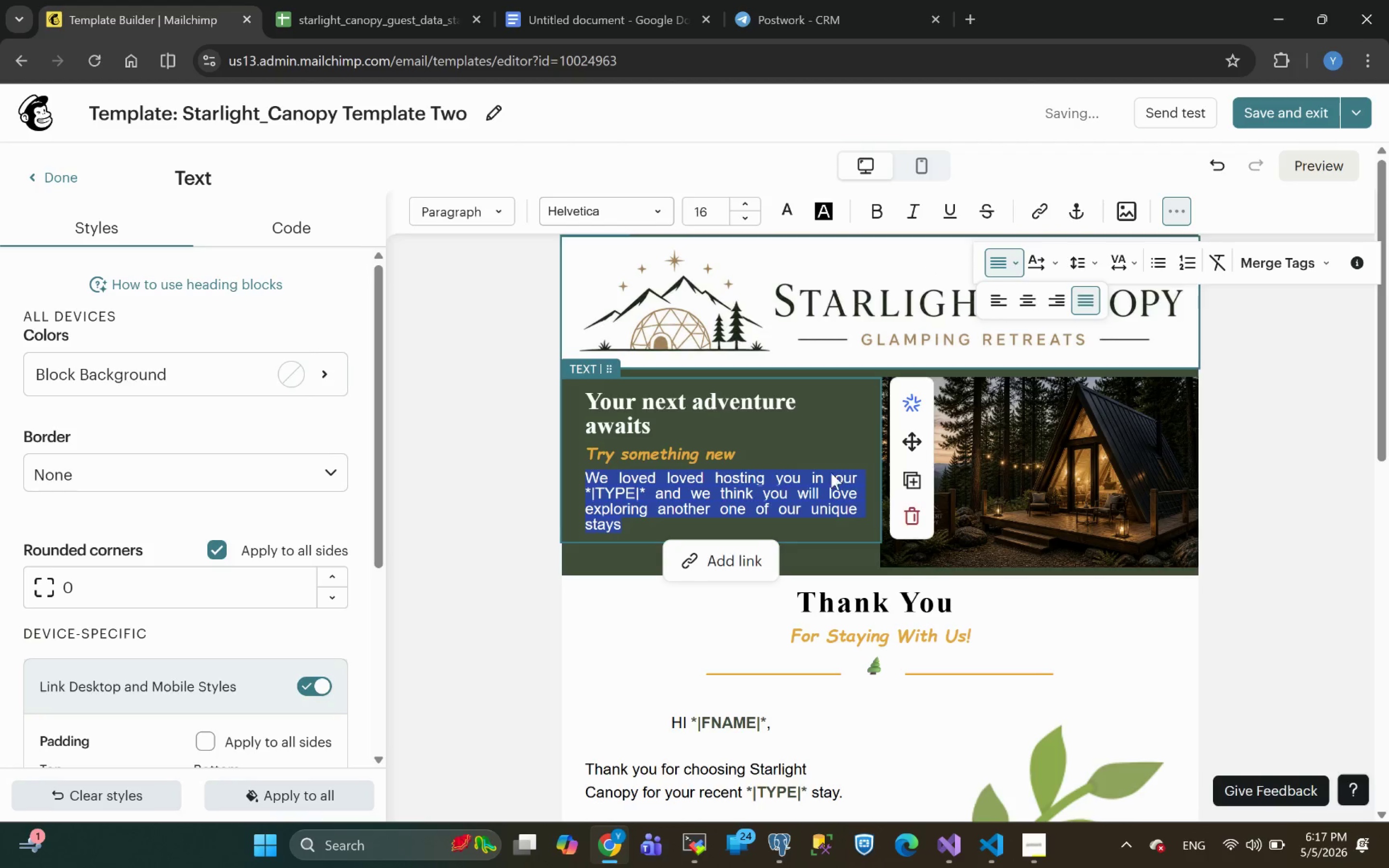 
left_click([658, 530])
 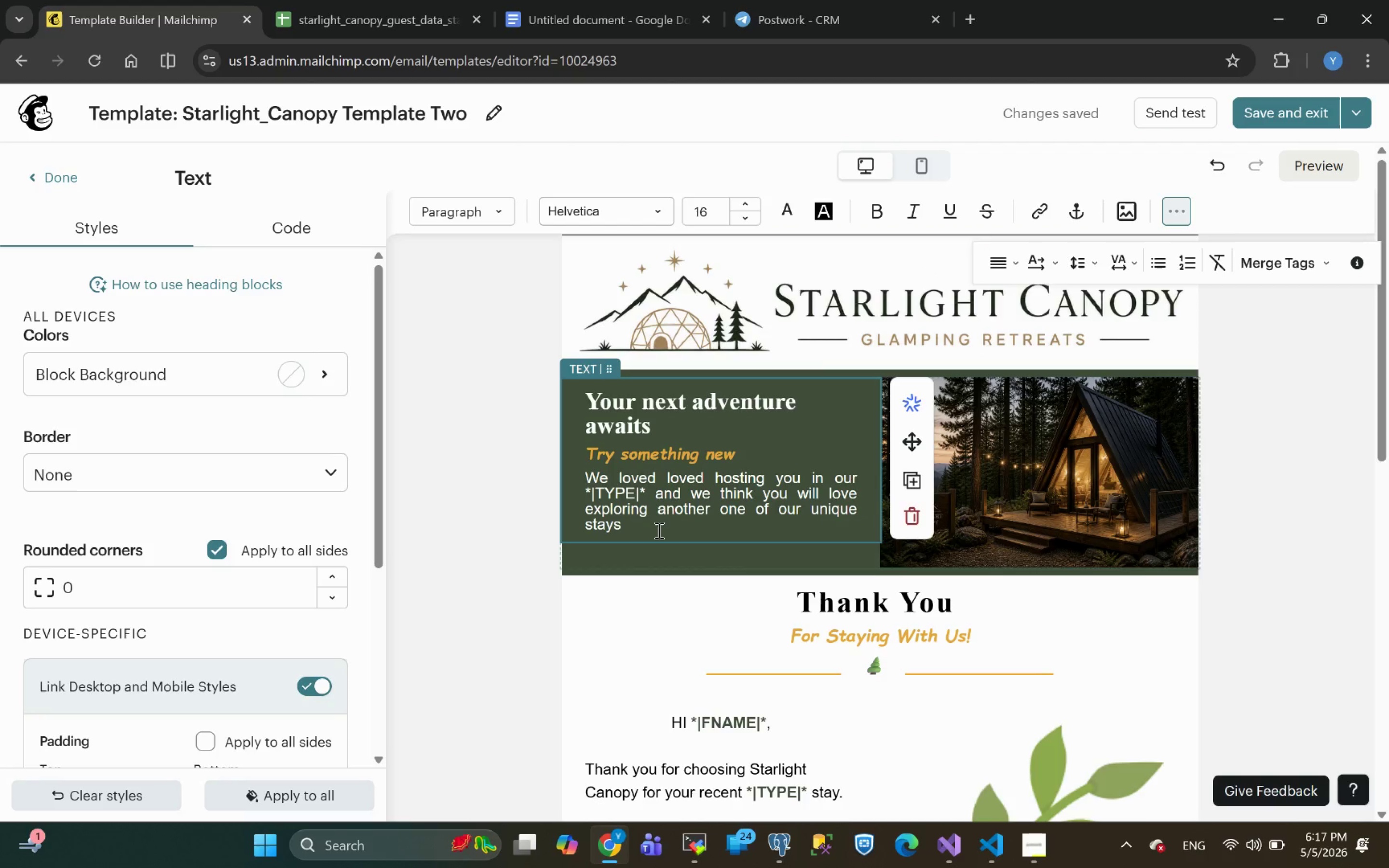 
key(Enter)
 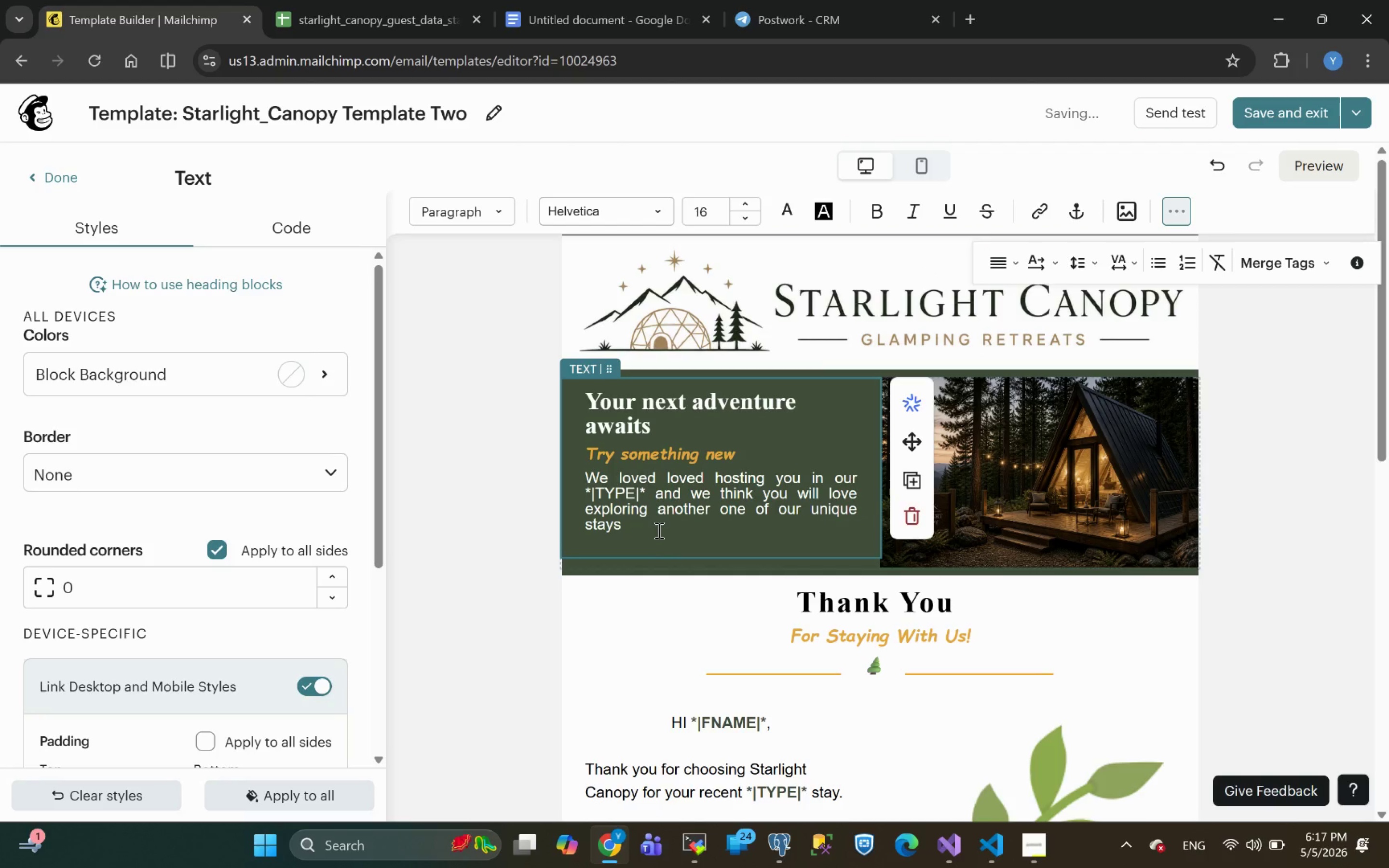 
key(Enter)
 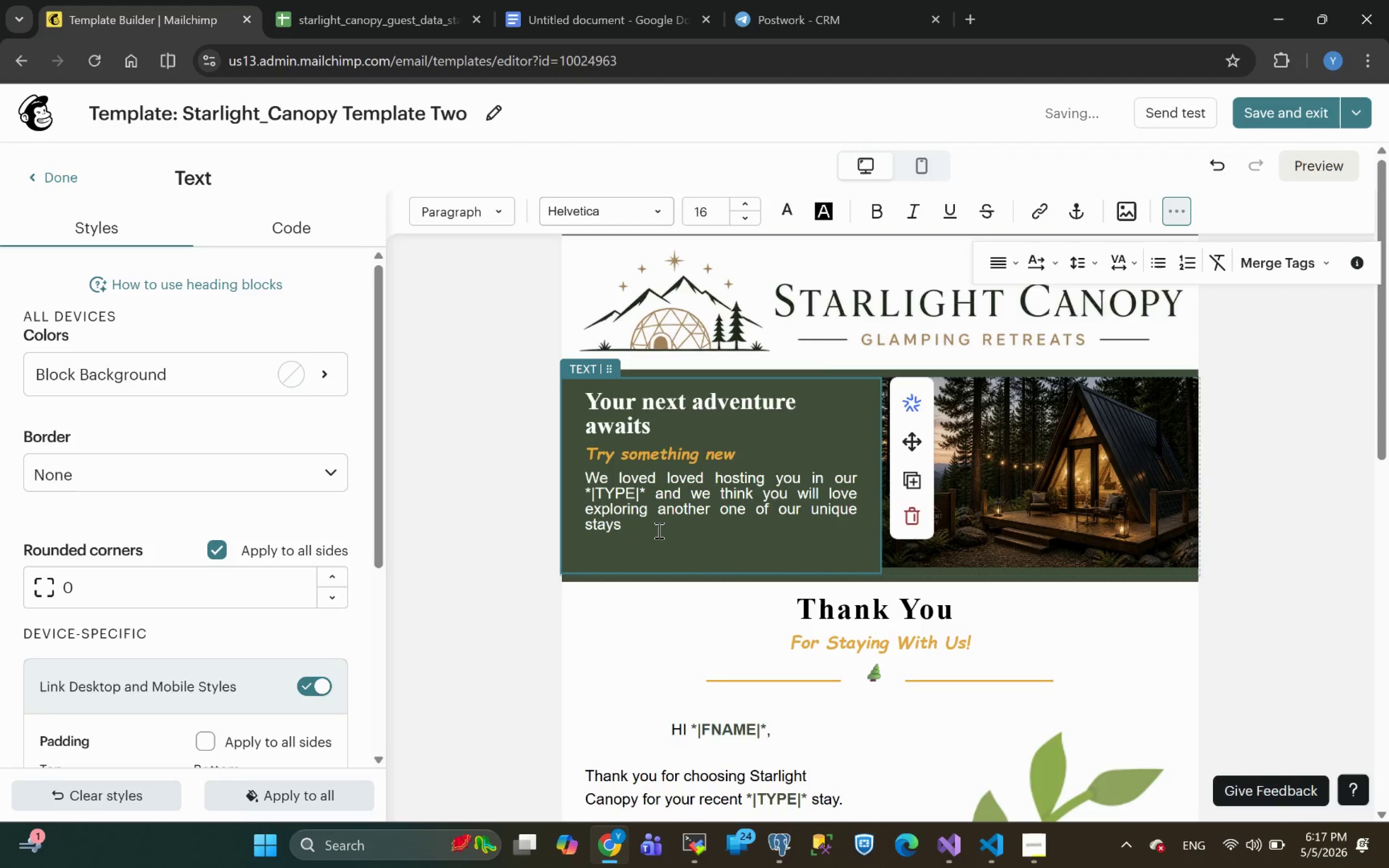 
key(Backspace)
 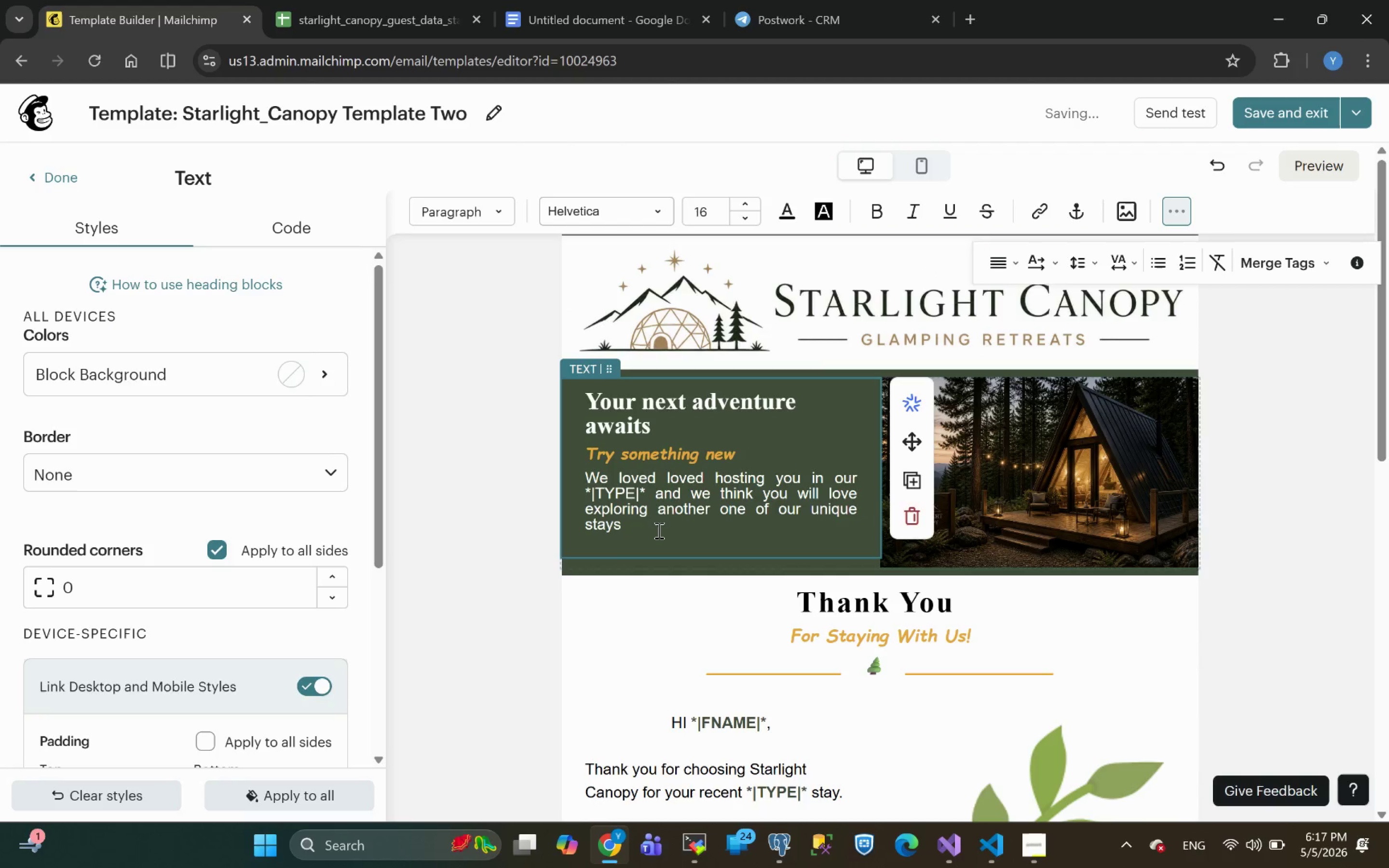 
key(Backspace)
 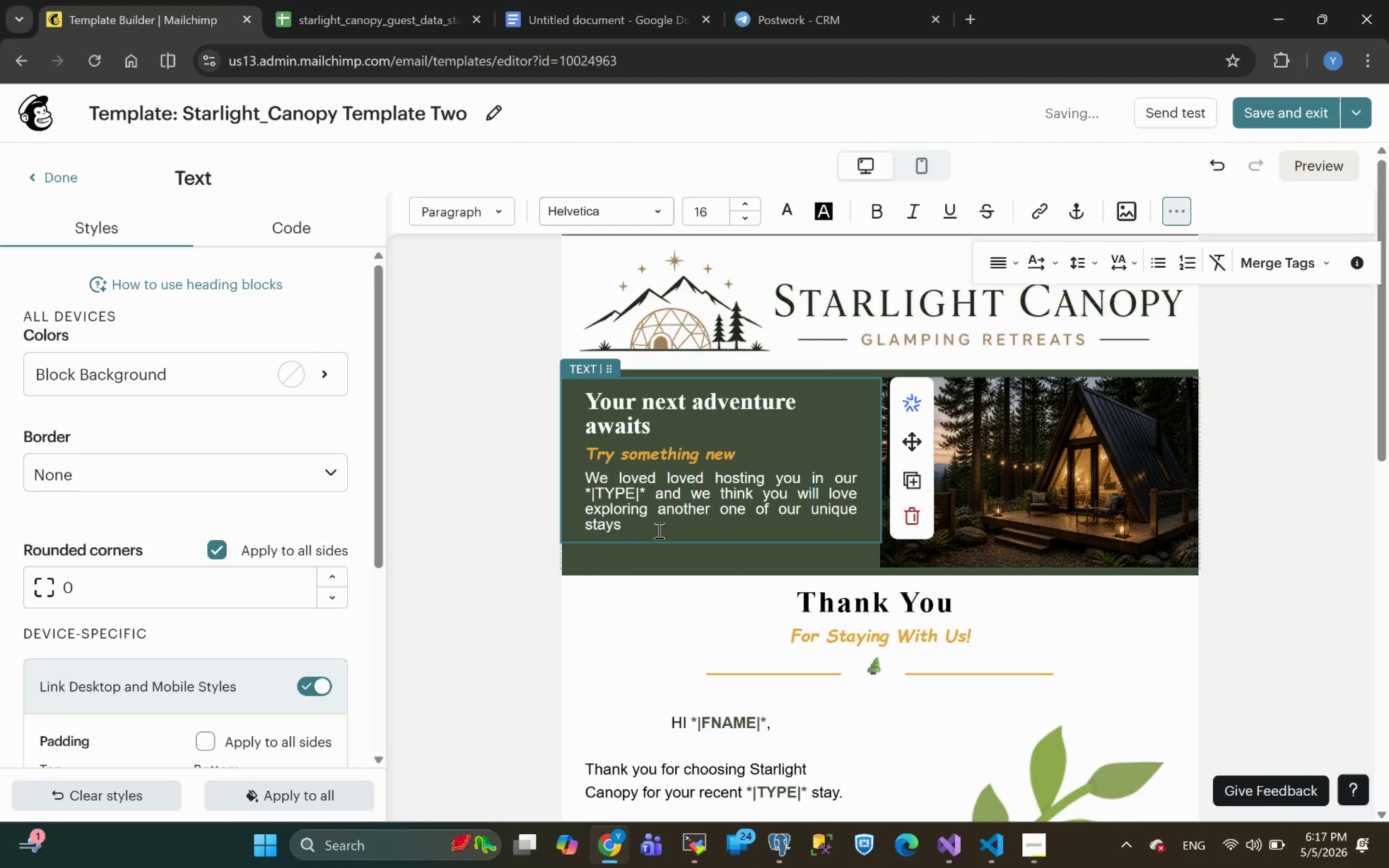 
key(Period)
 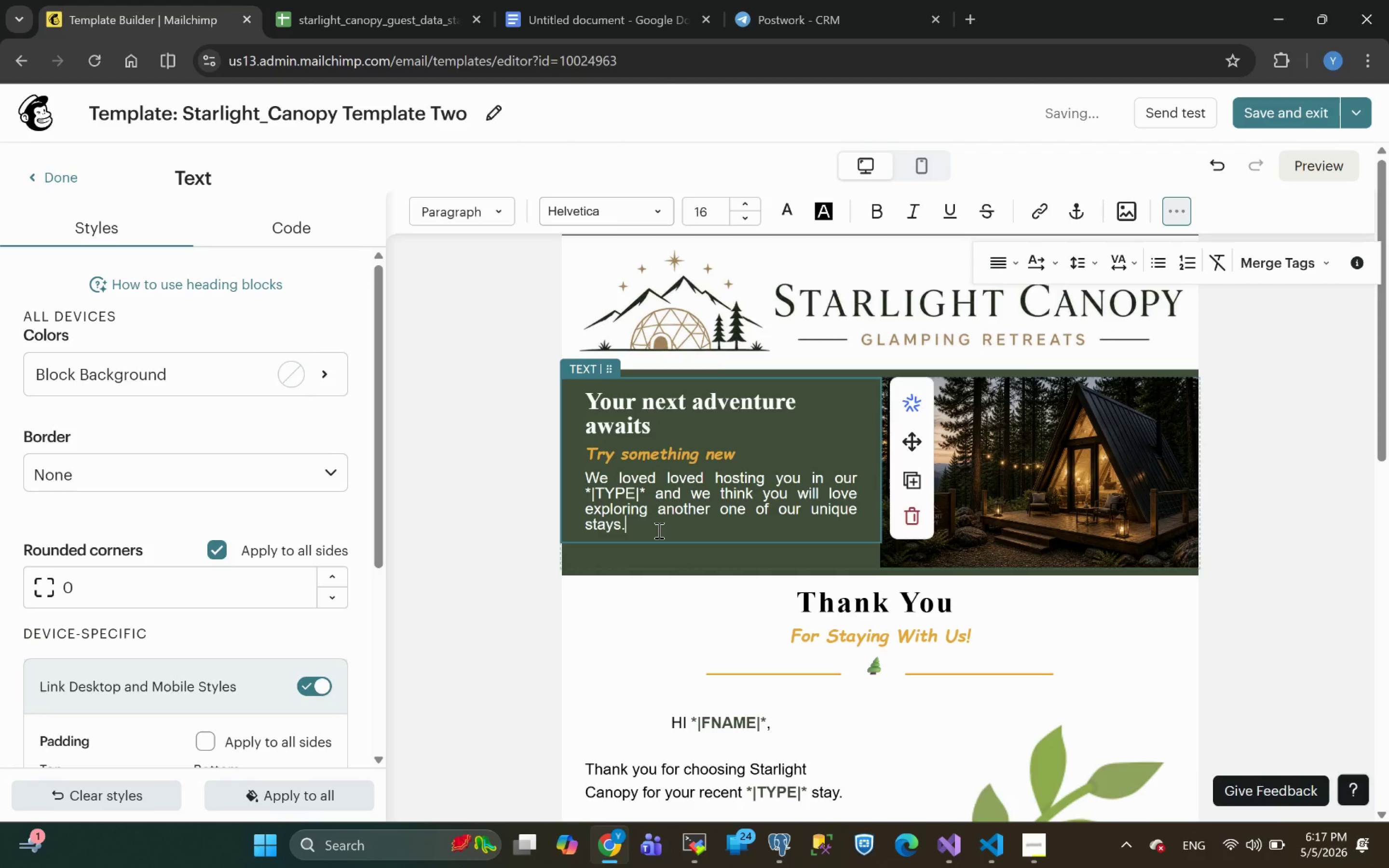 
key(Enter)
 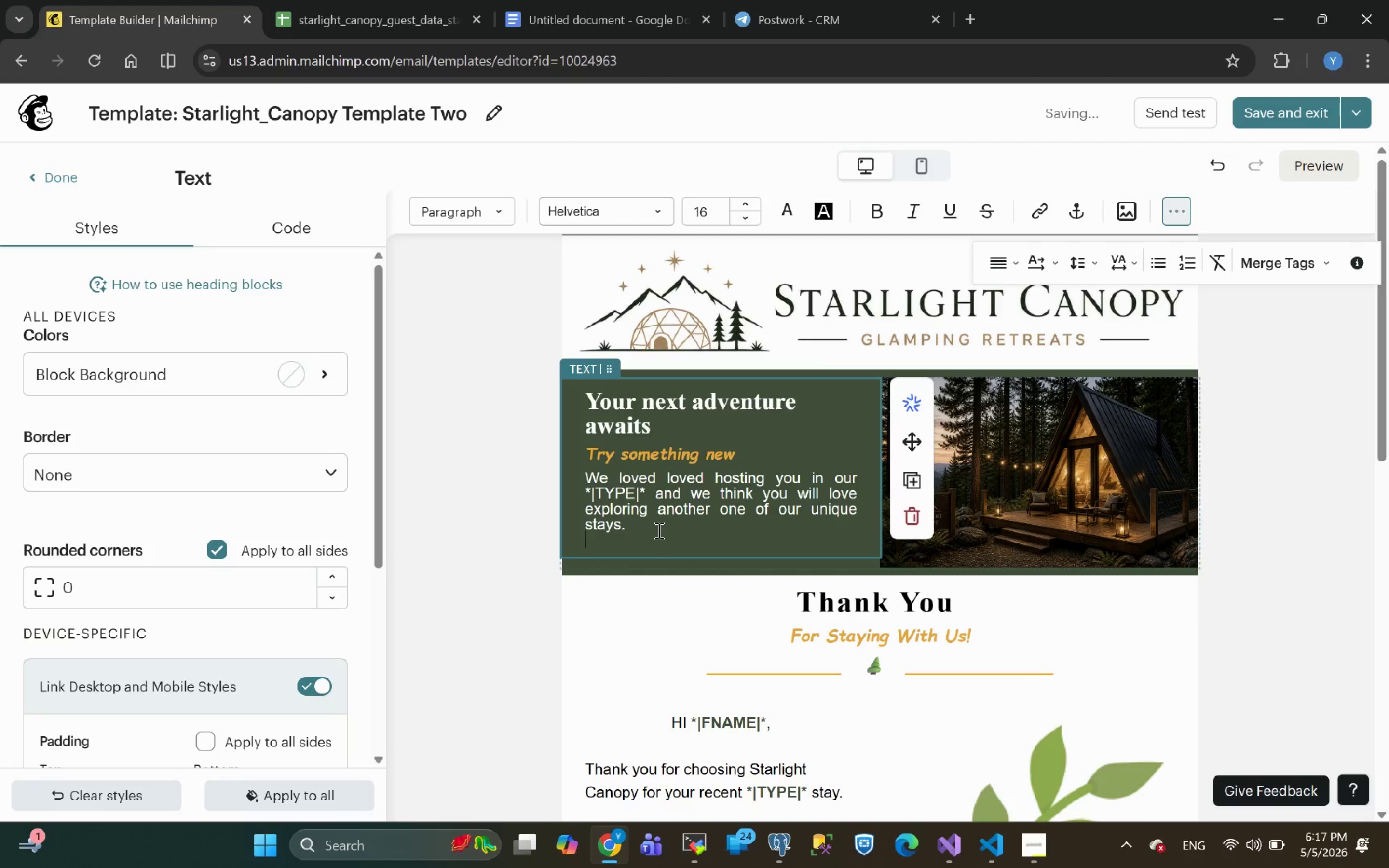 
key(Shift+Minus)
 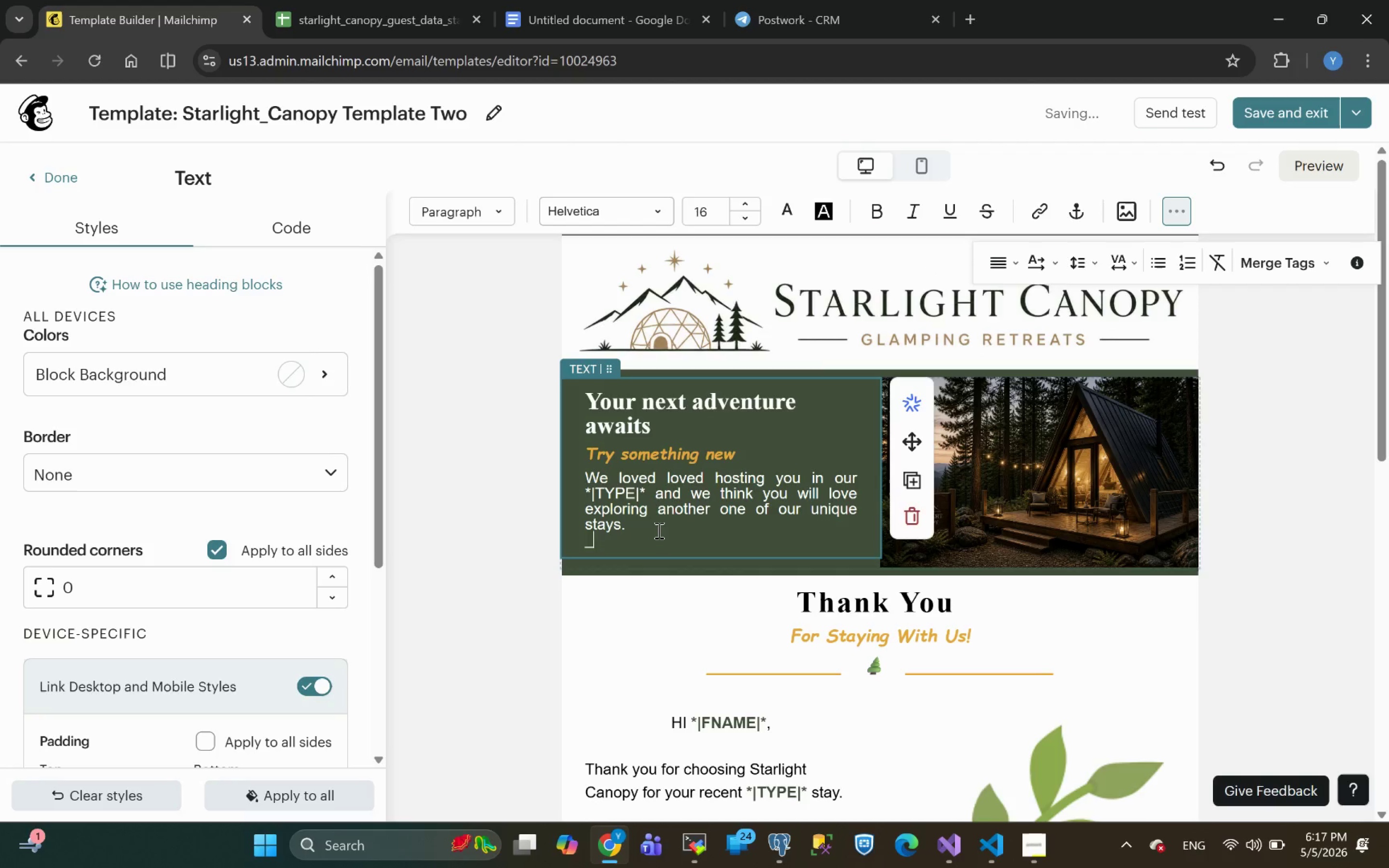 
key(Shift+Minus)
 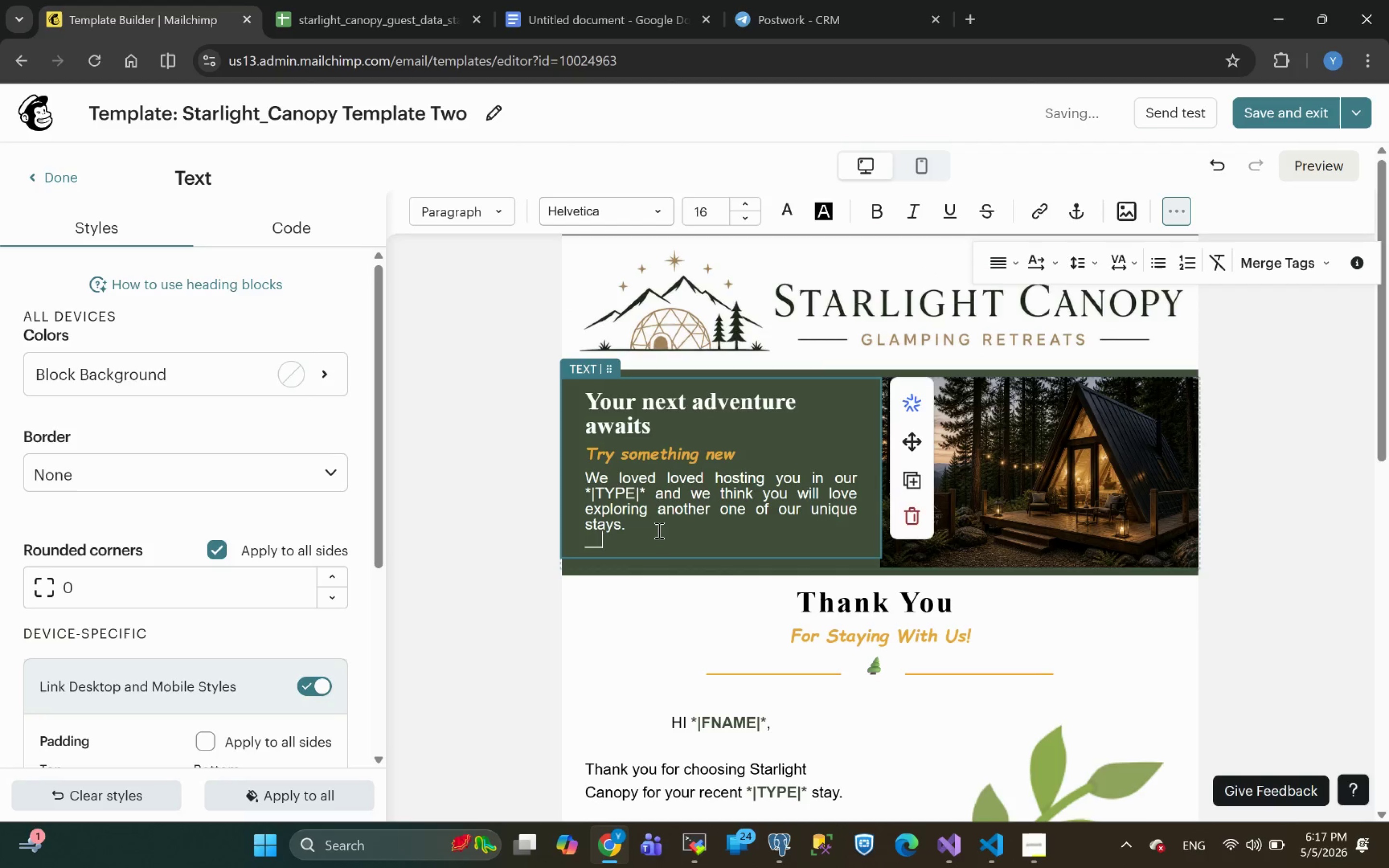 
key(Shift+Minus)
 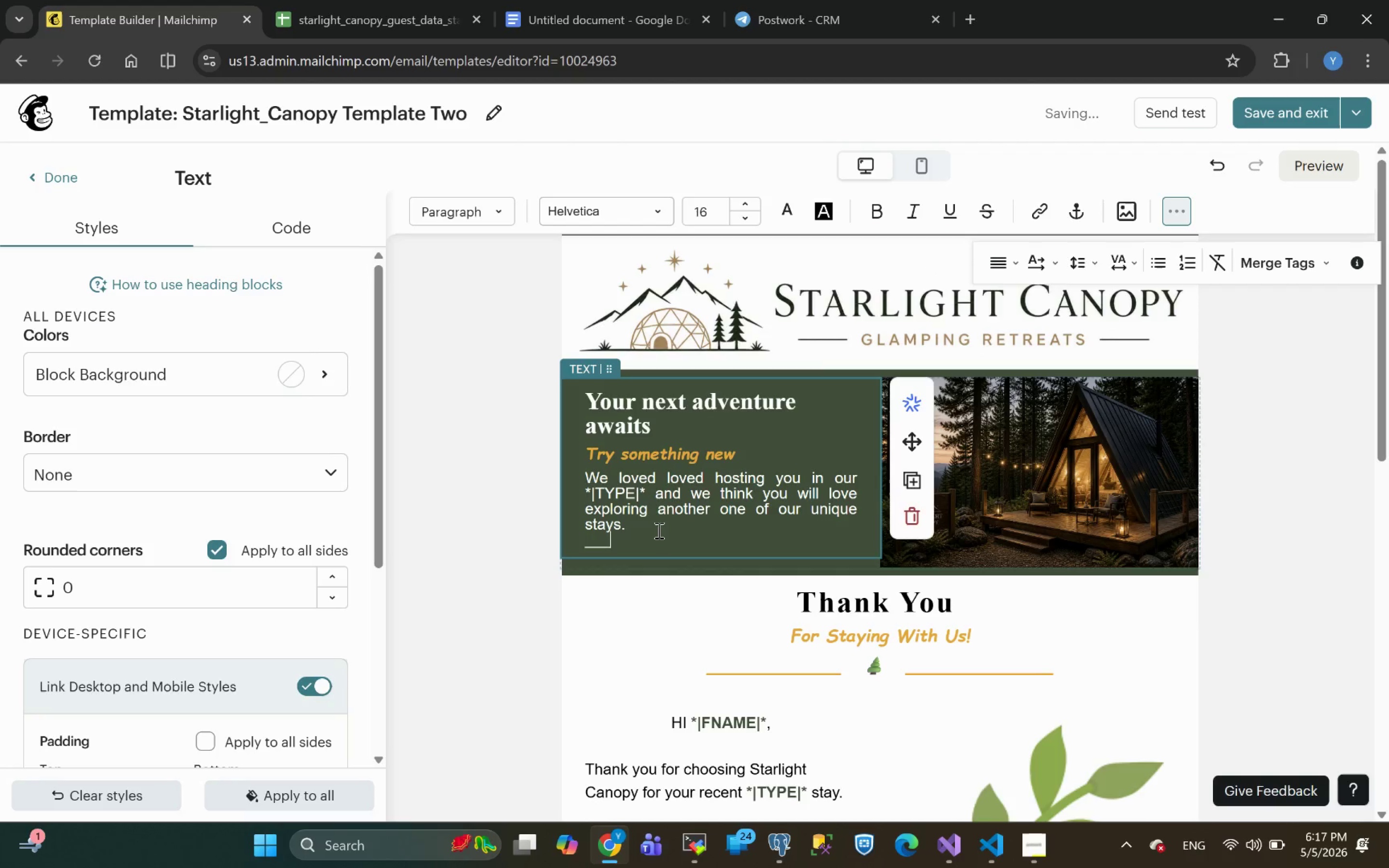 
key(Shift+Minus)
 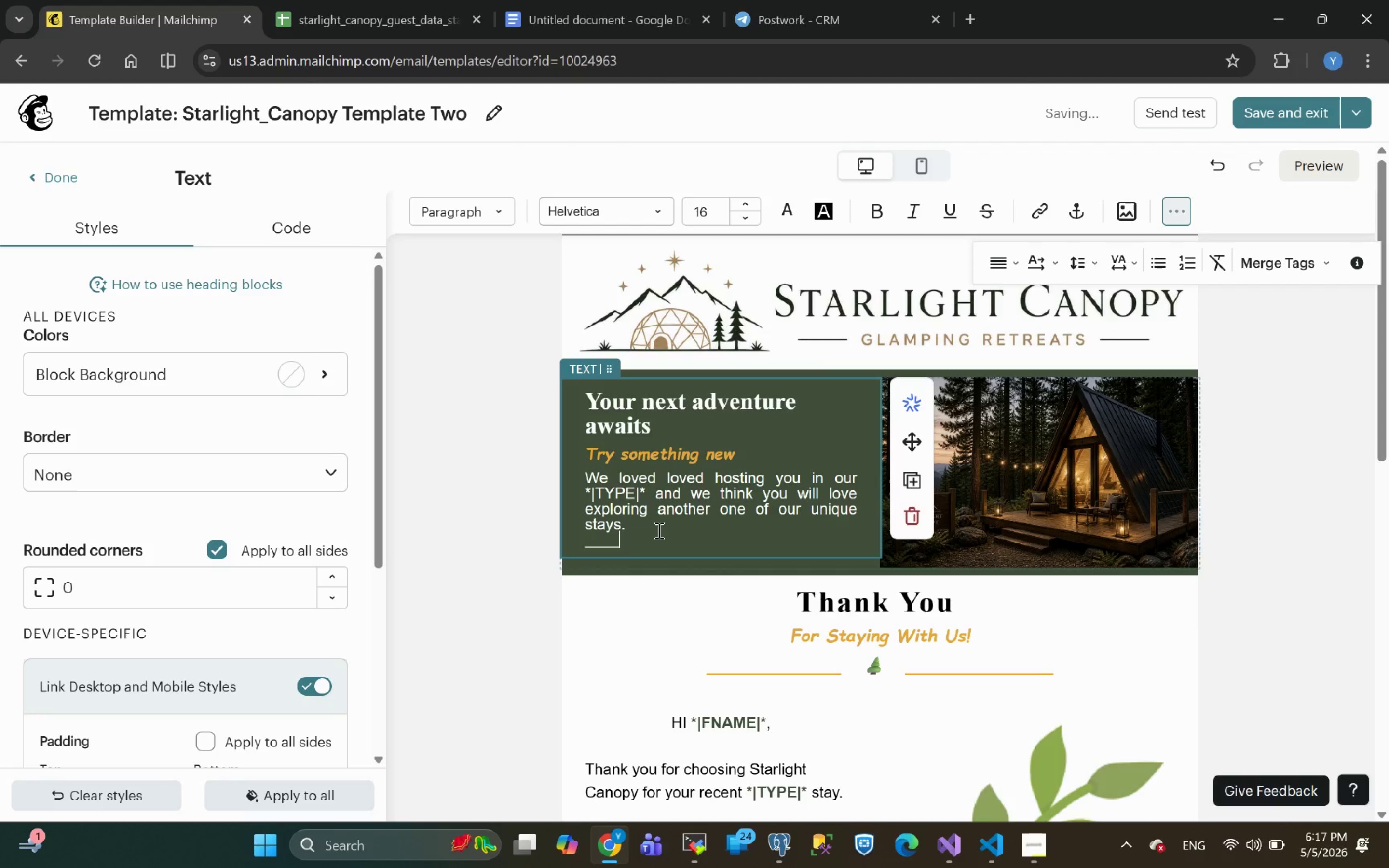 
key(Shift+Minus)
 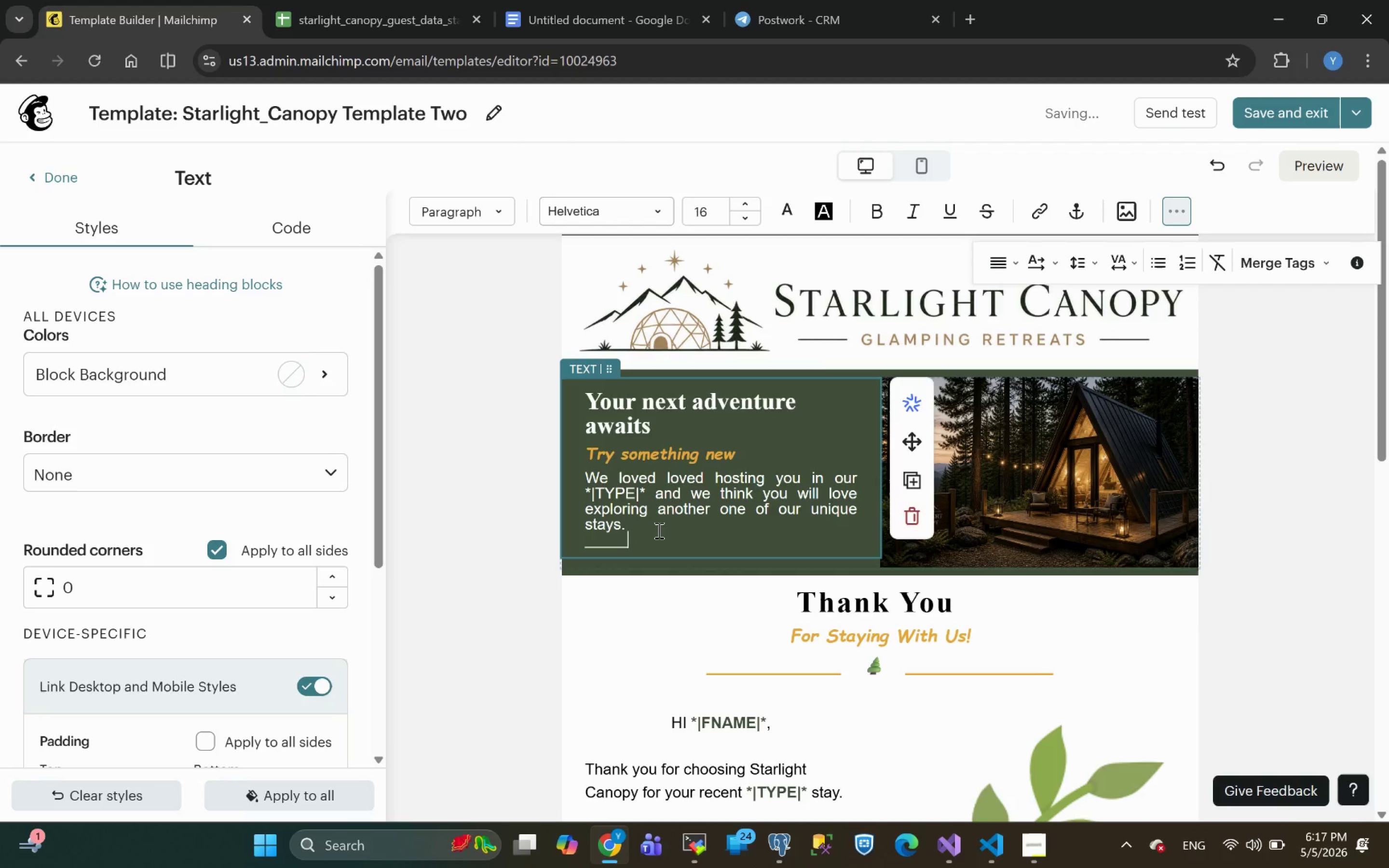 
hold_key(key=Minus, duration=0.62)
 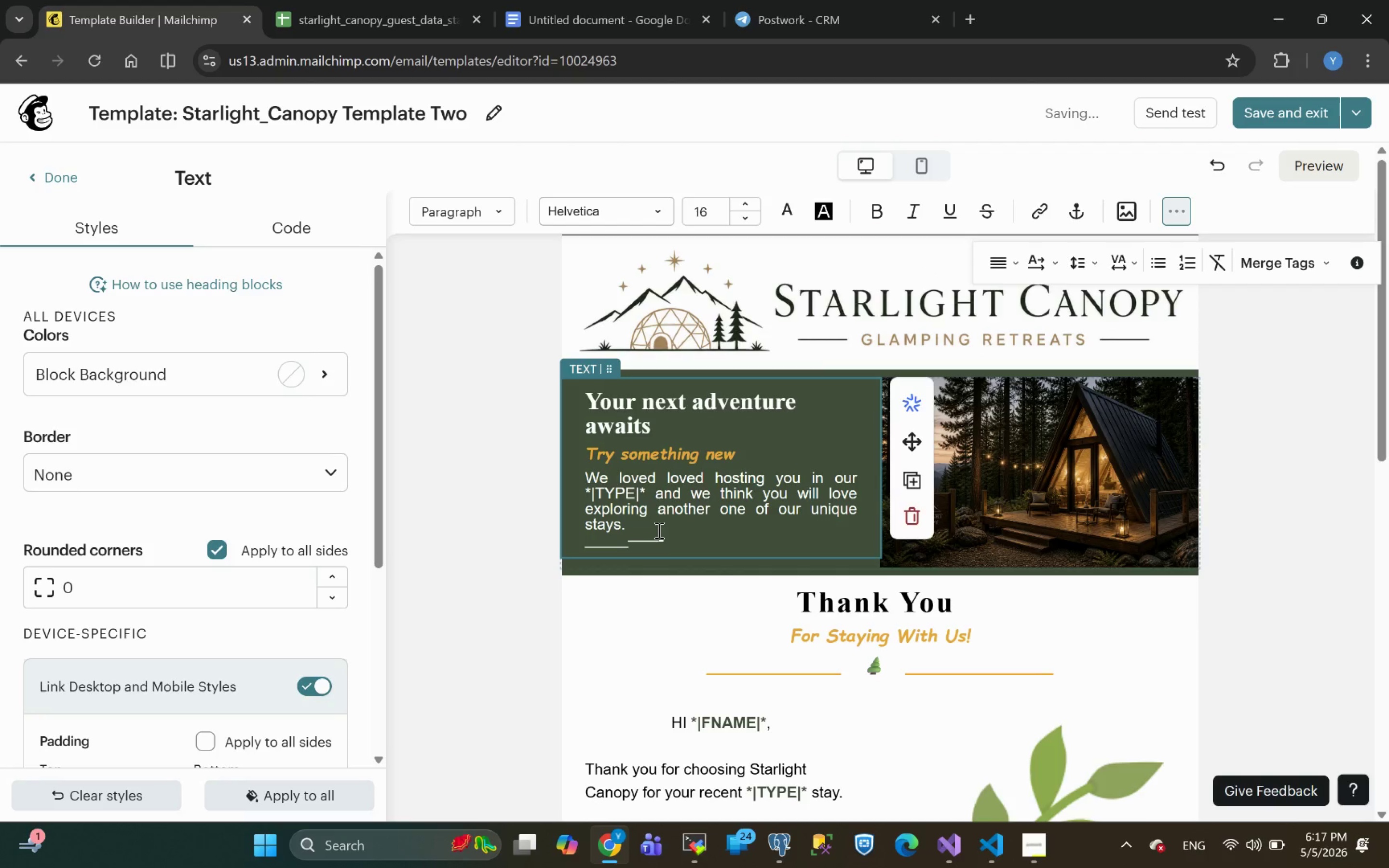 
key(Backspace)
 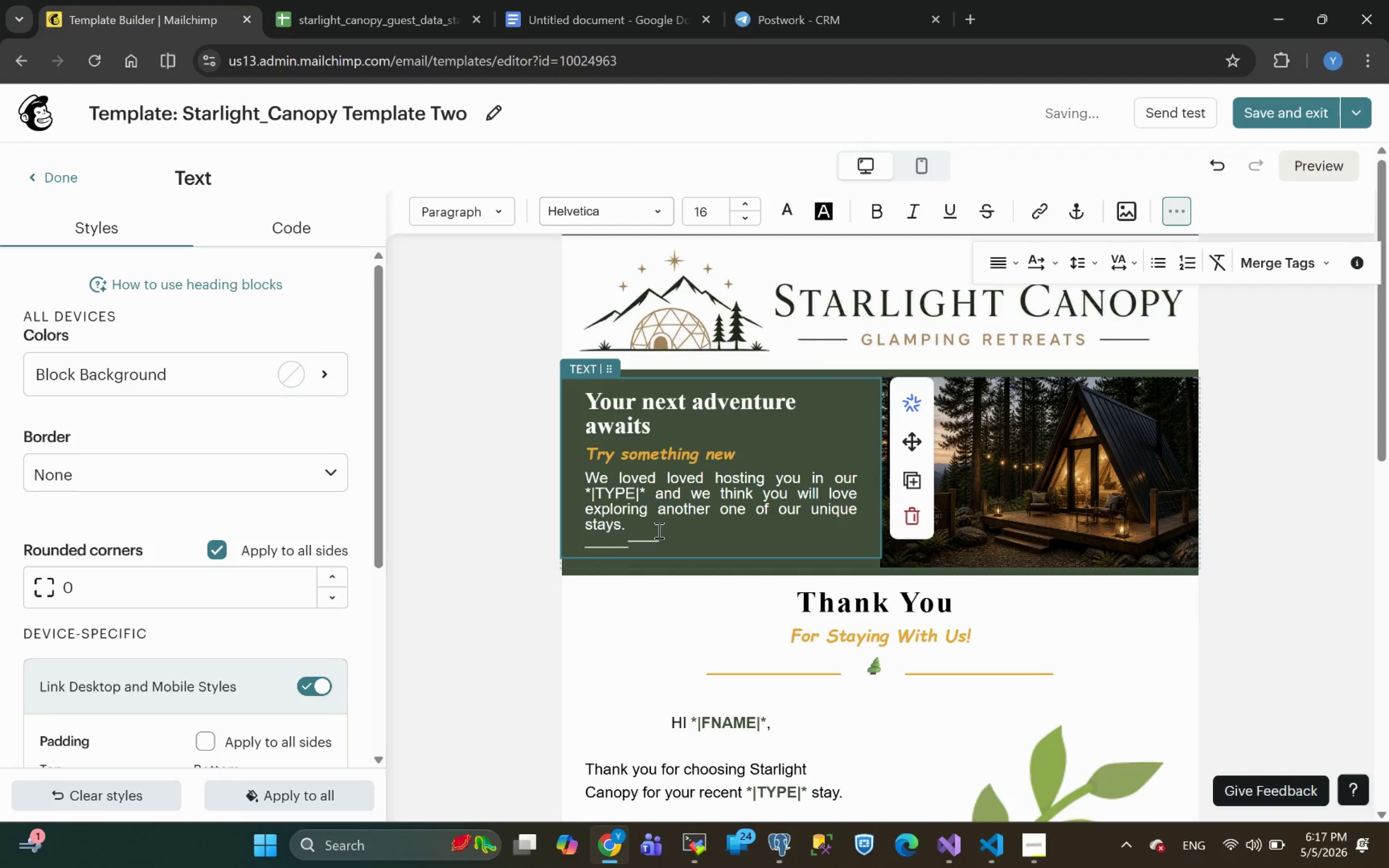 
key(Backspace)
 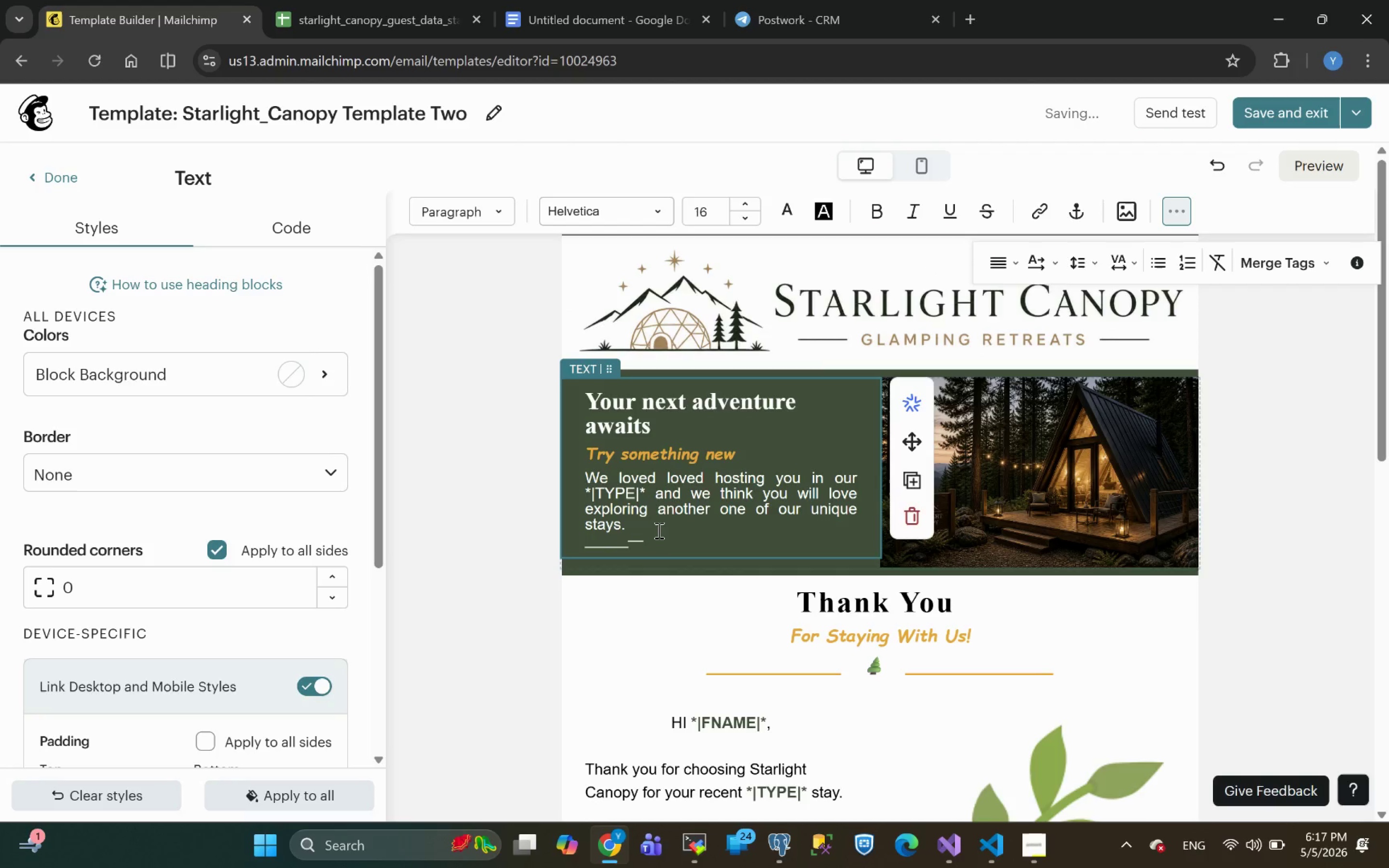 
key(Backspace)
 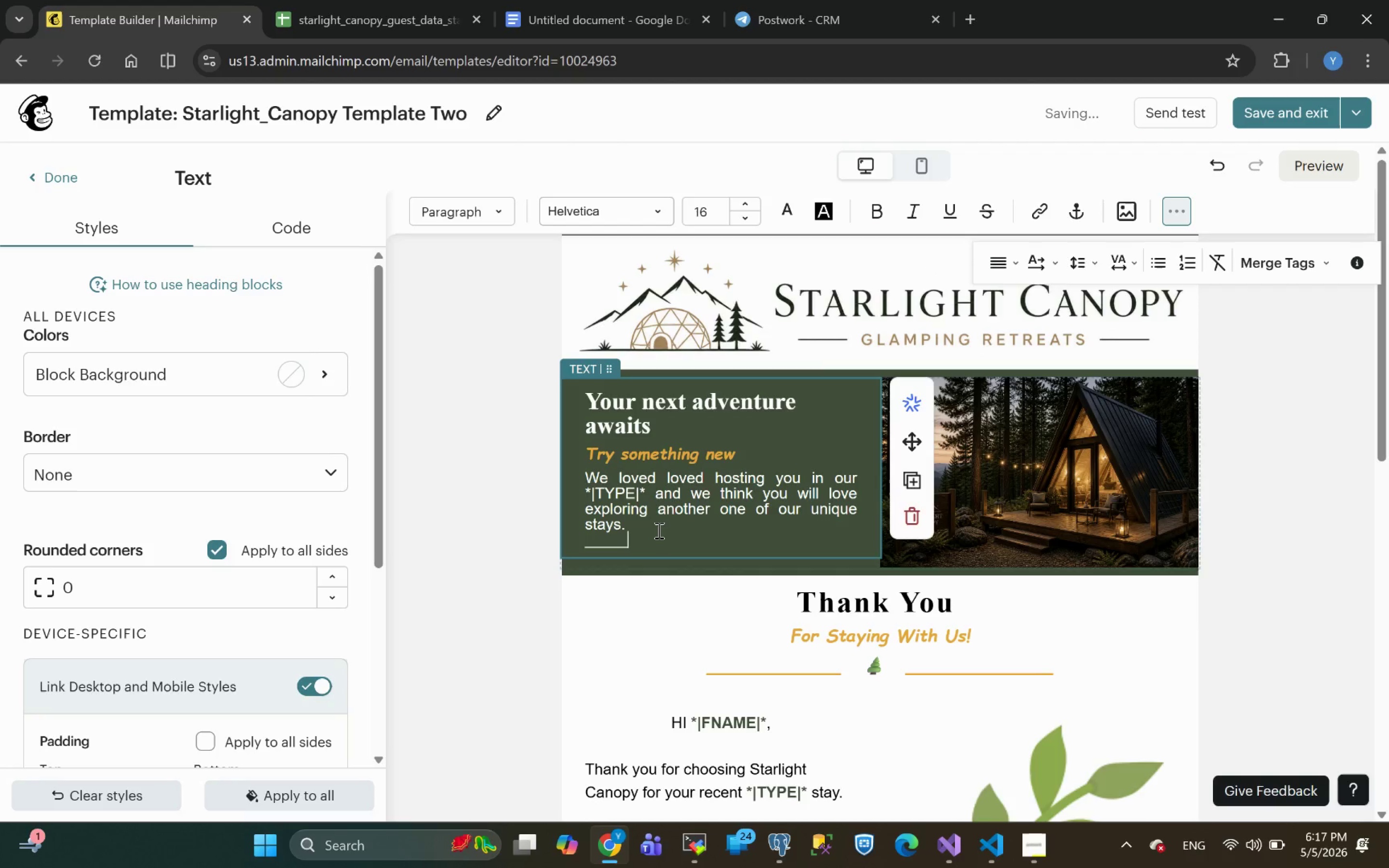 
key(Backspace)
 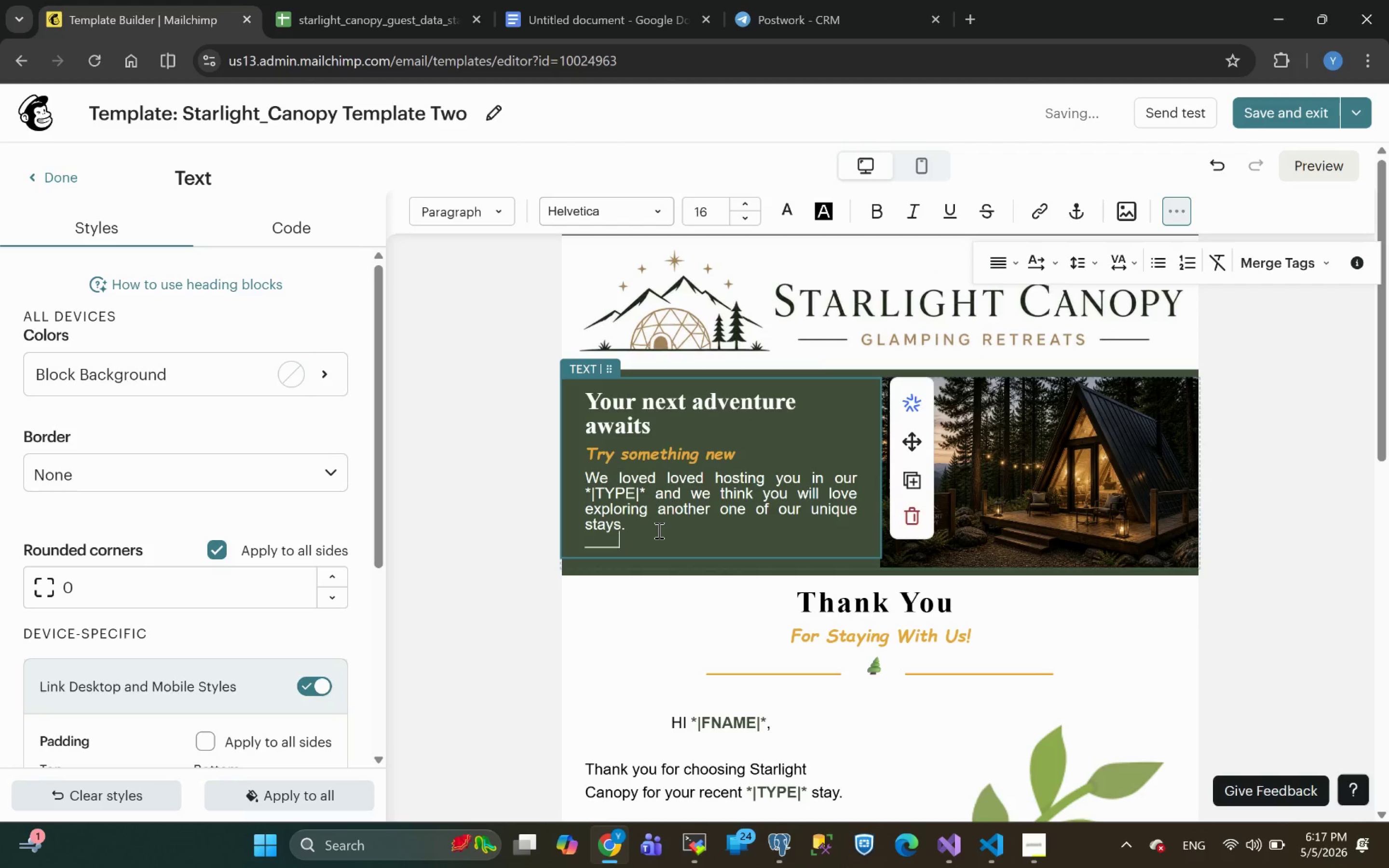 
key(Backspace)
 